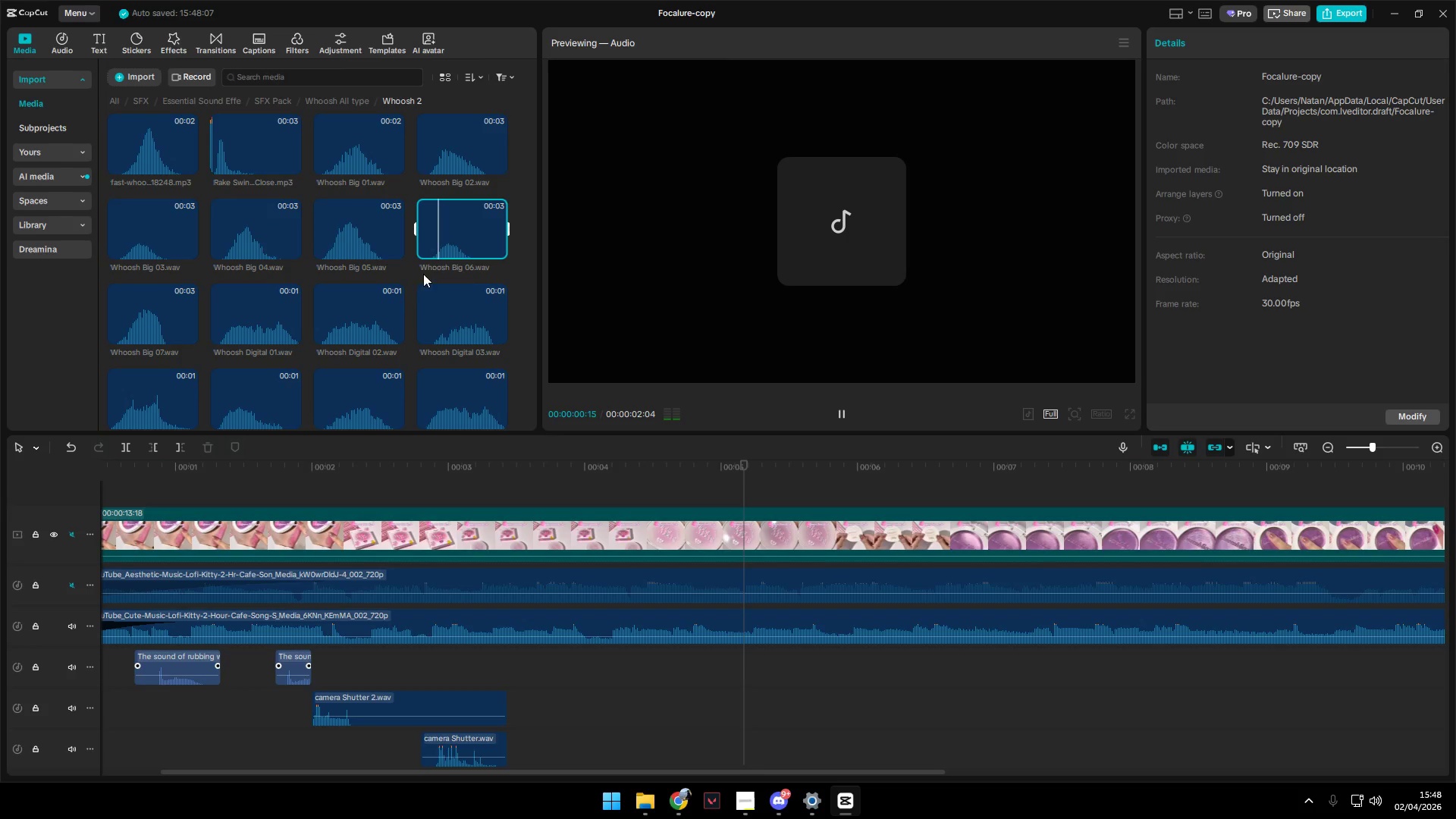 
left_click([359, 231])
 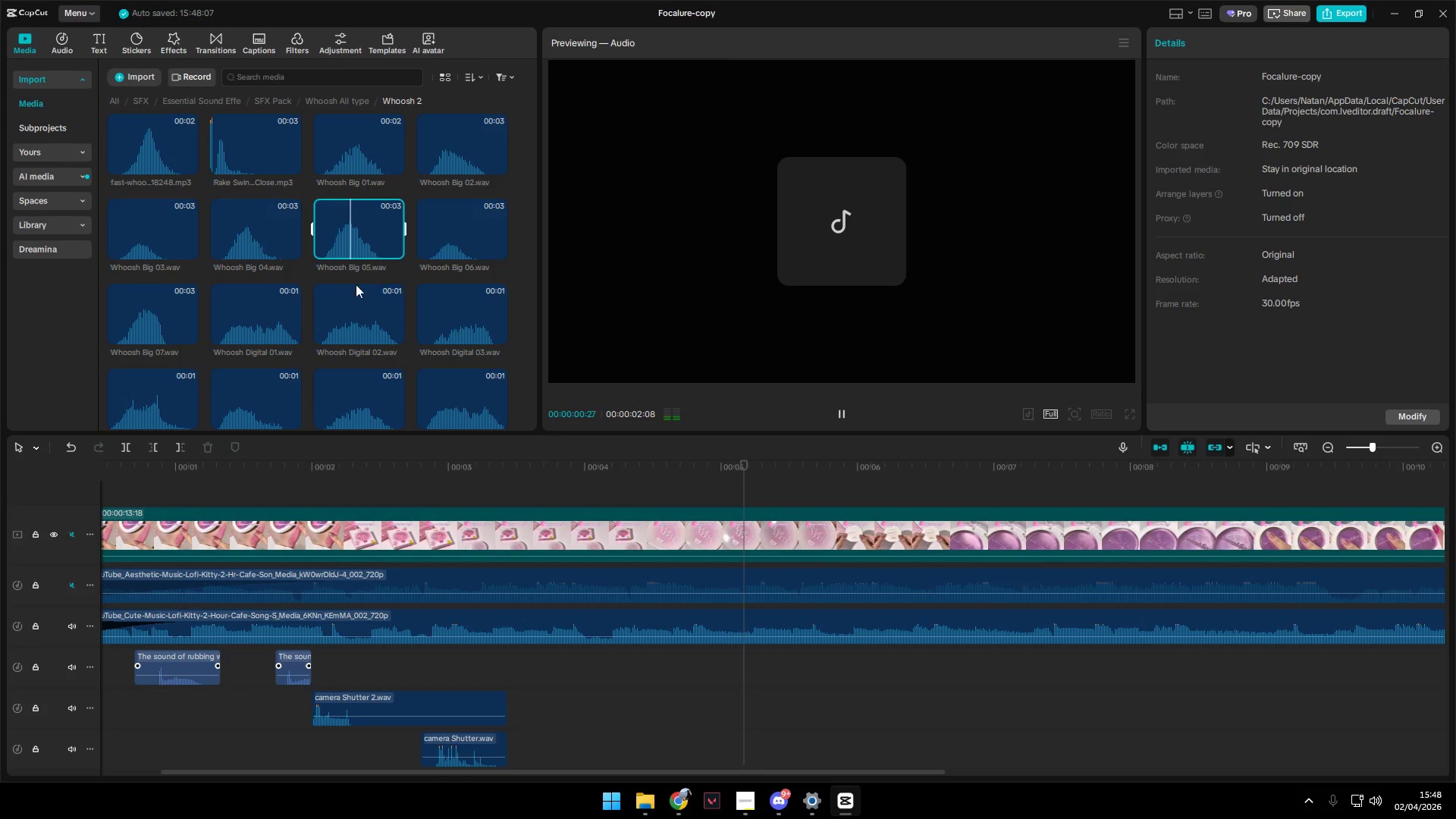 
left_click([171, 328])
 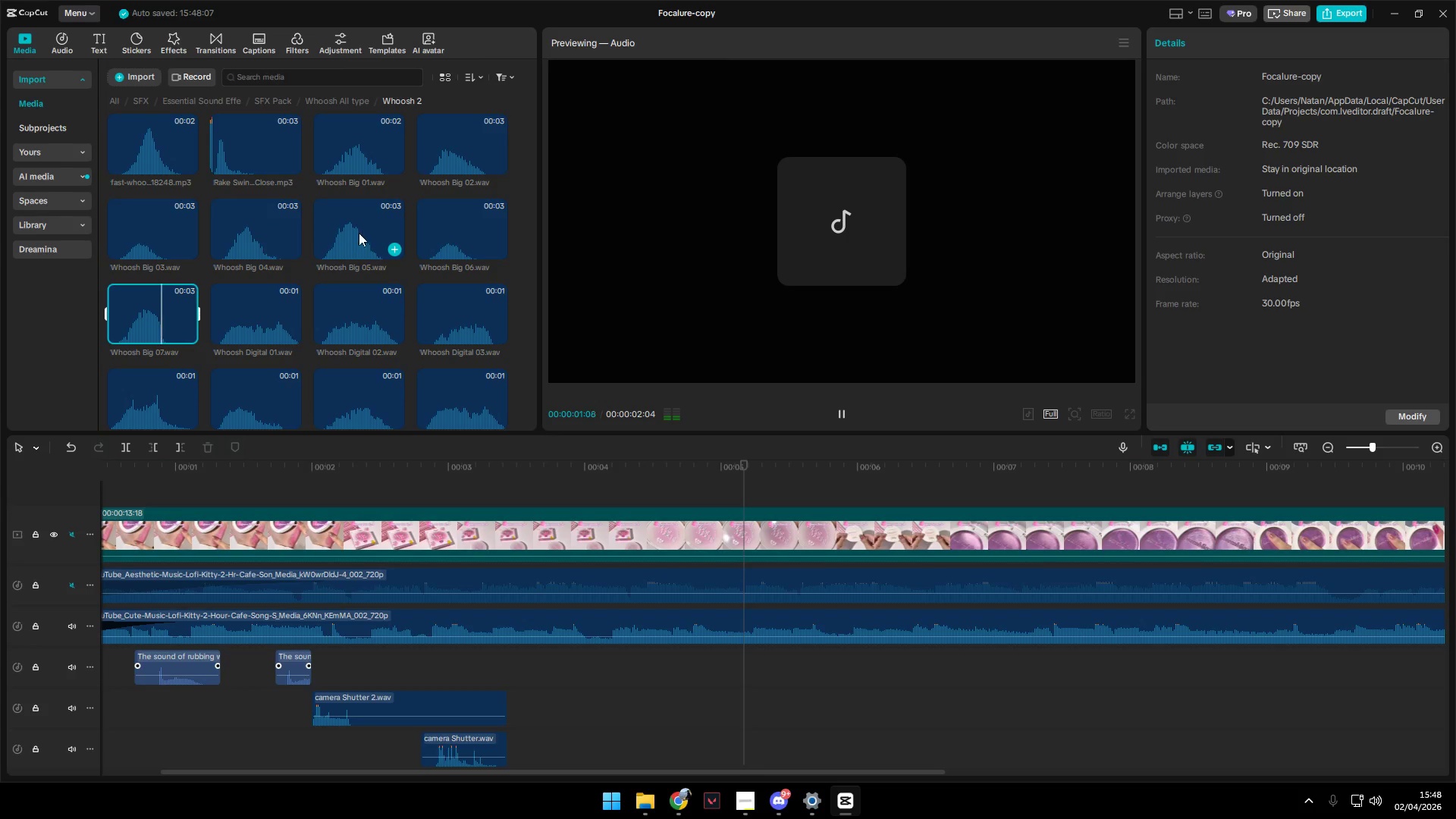 
left_click_drag(start_coordinate=[362, 238], to_coordinate=[559, 721])
 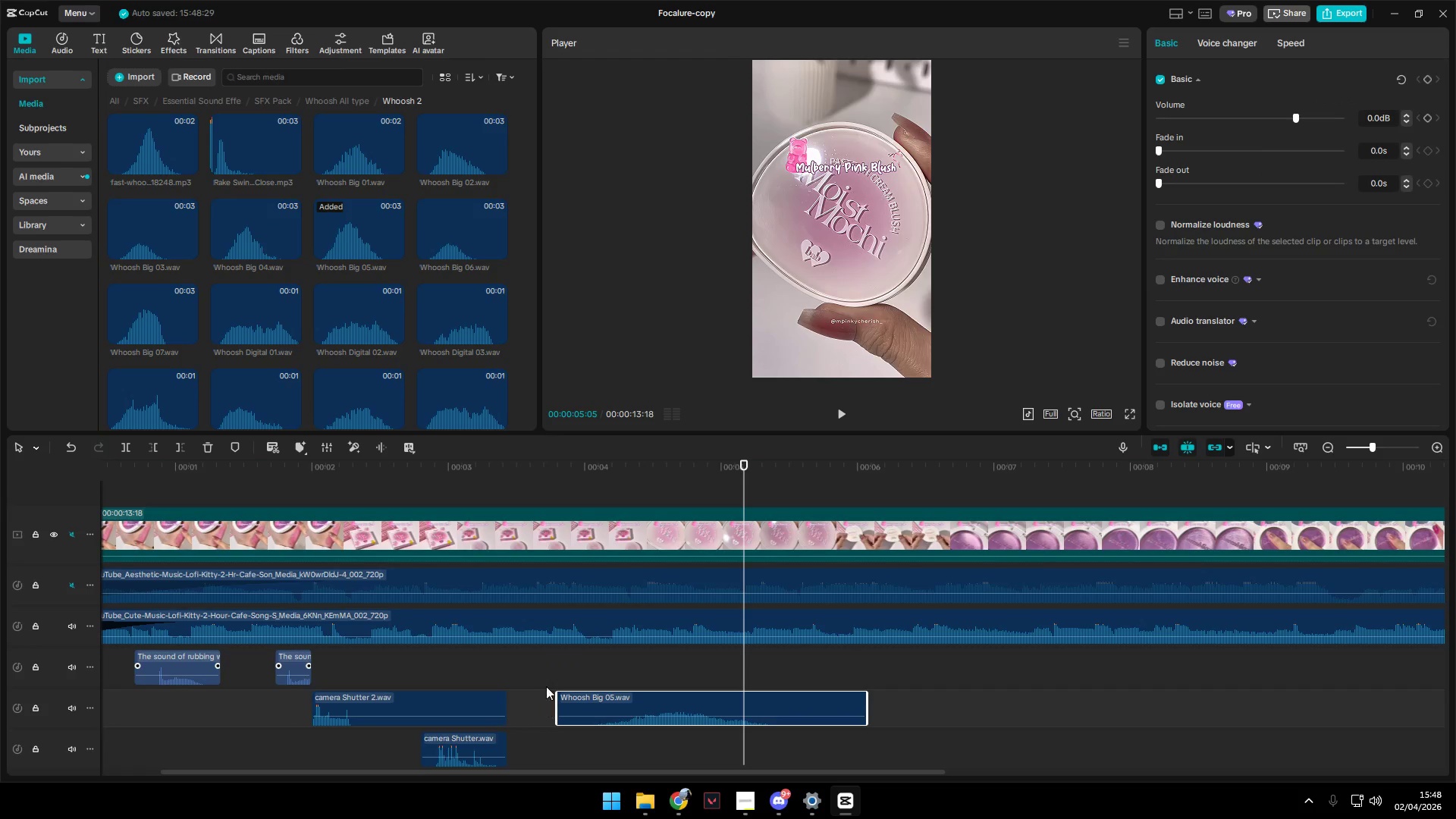 
left_click([544, 675])
 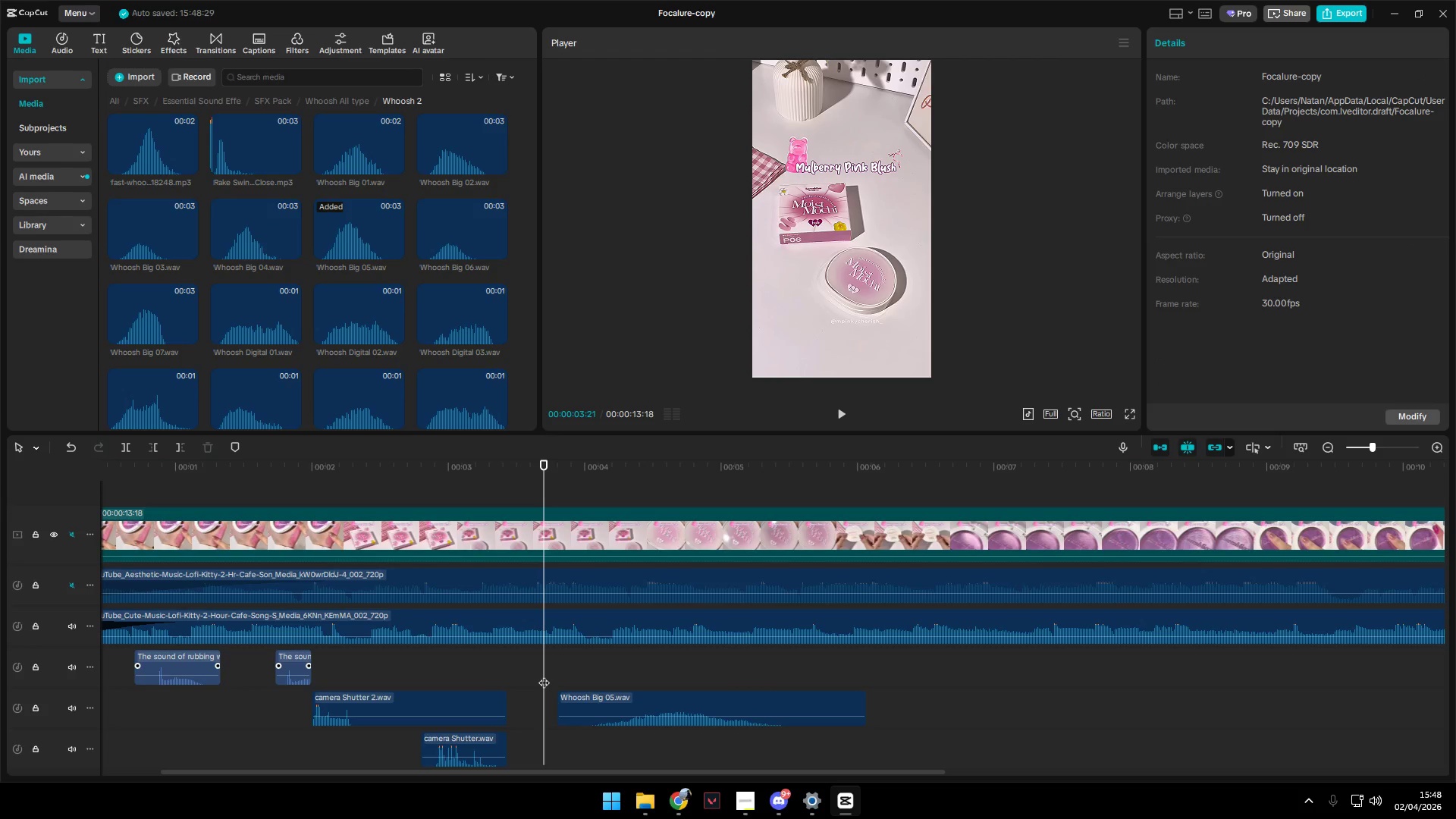 
key(Space)
 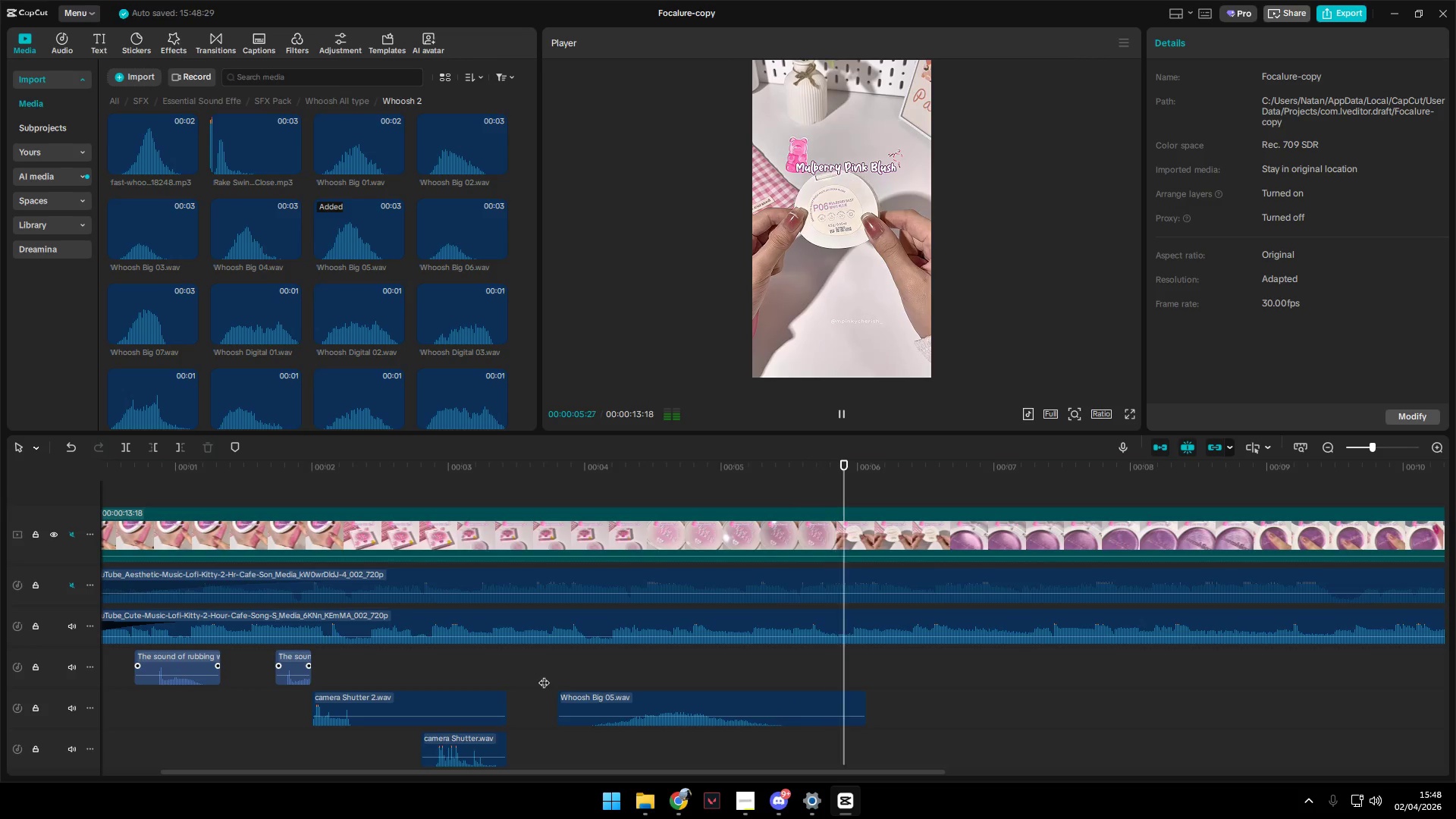 
key(Space)
 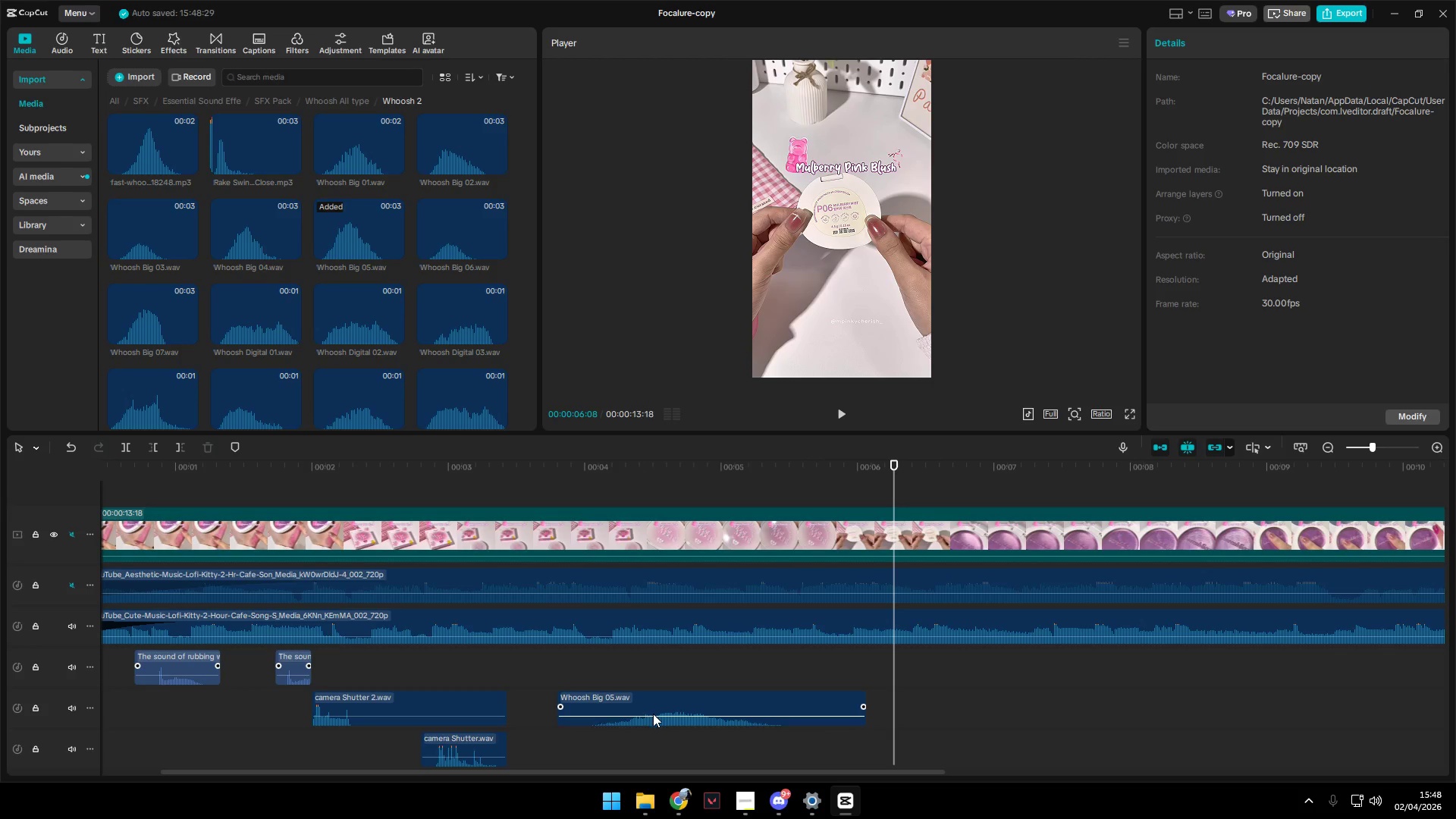 
left_click([653, 713])
 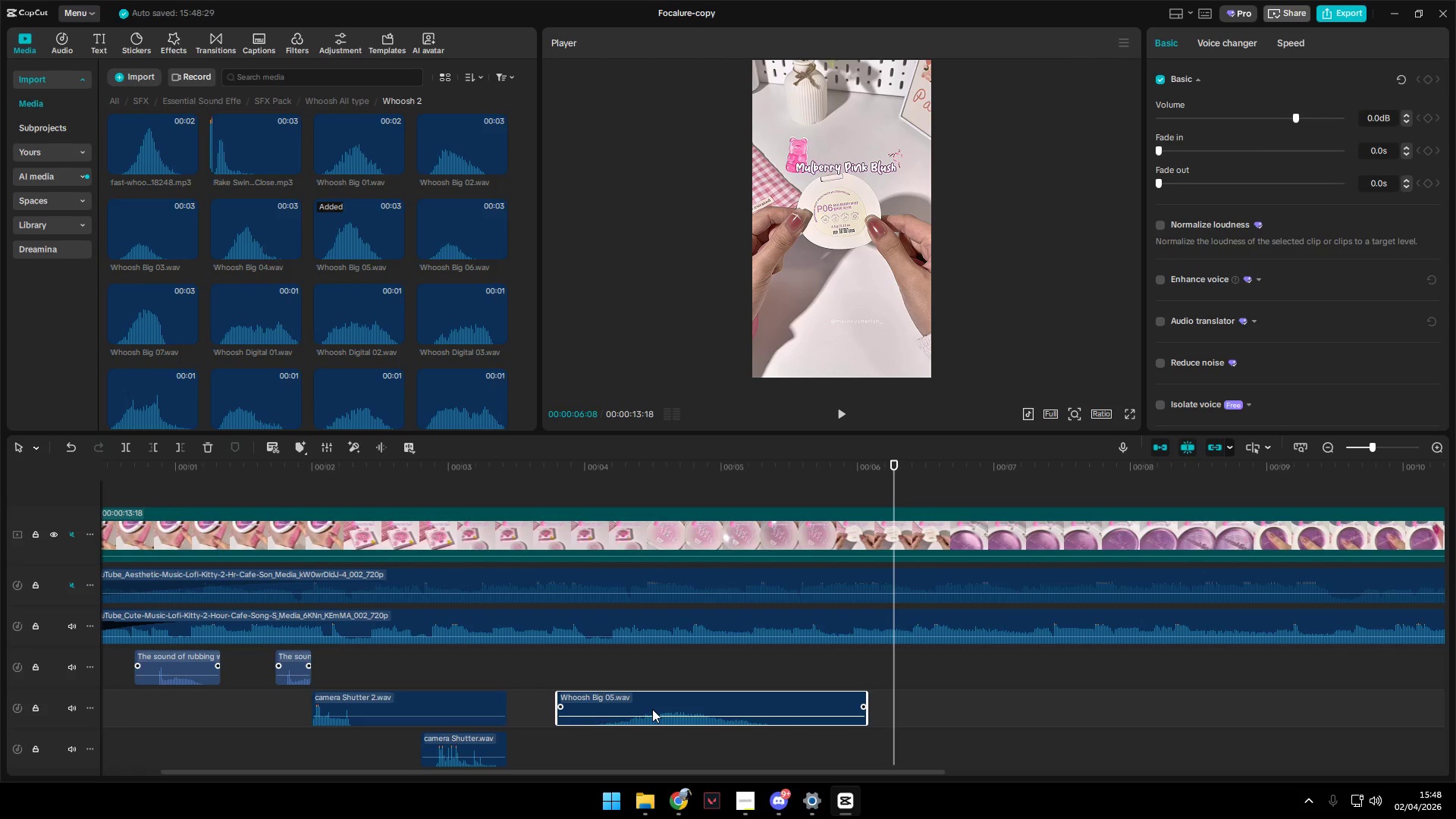 
key(Backspace)
 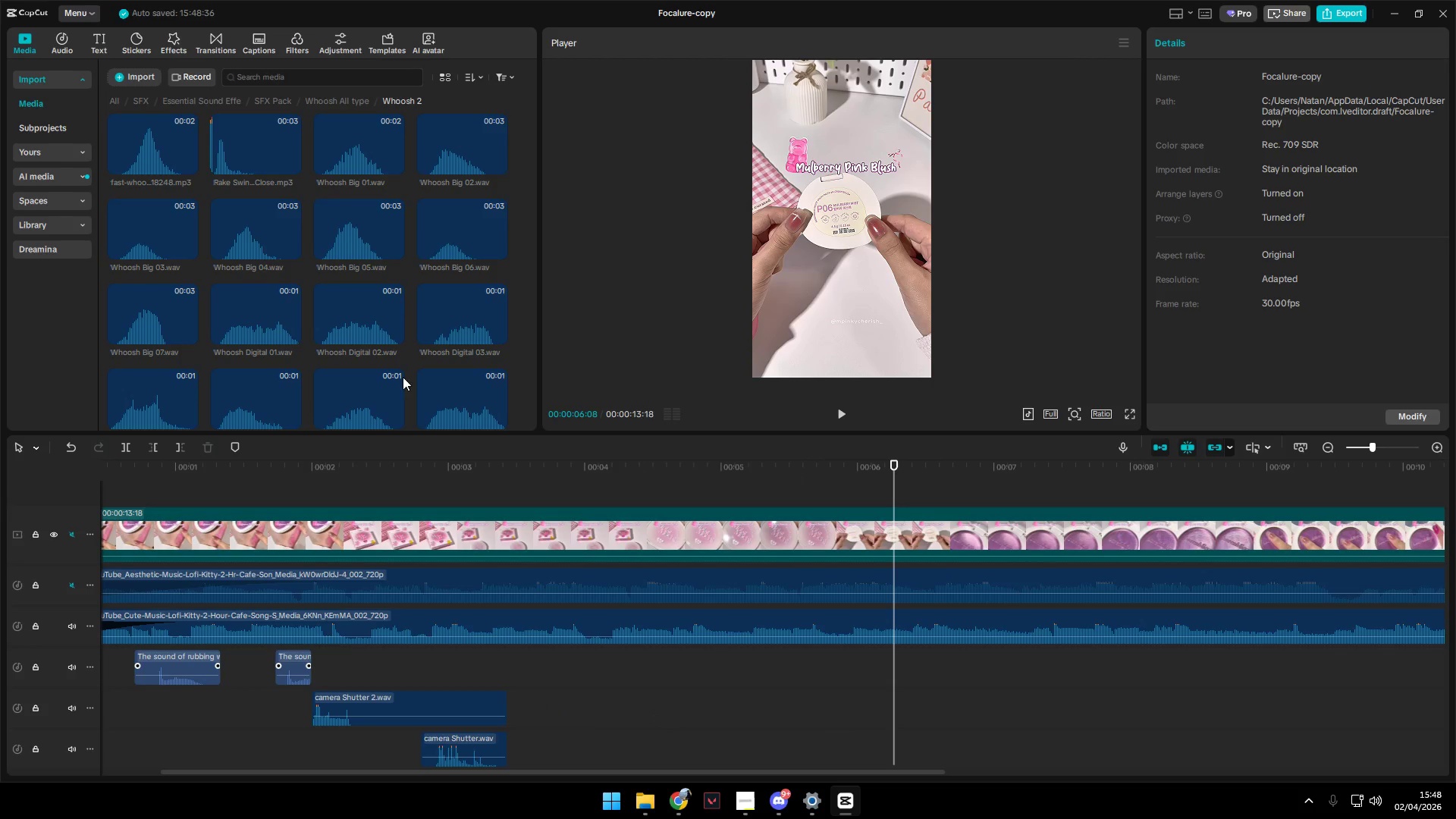 
left_click([357, 326])
 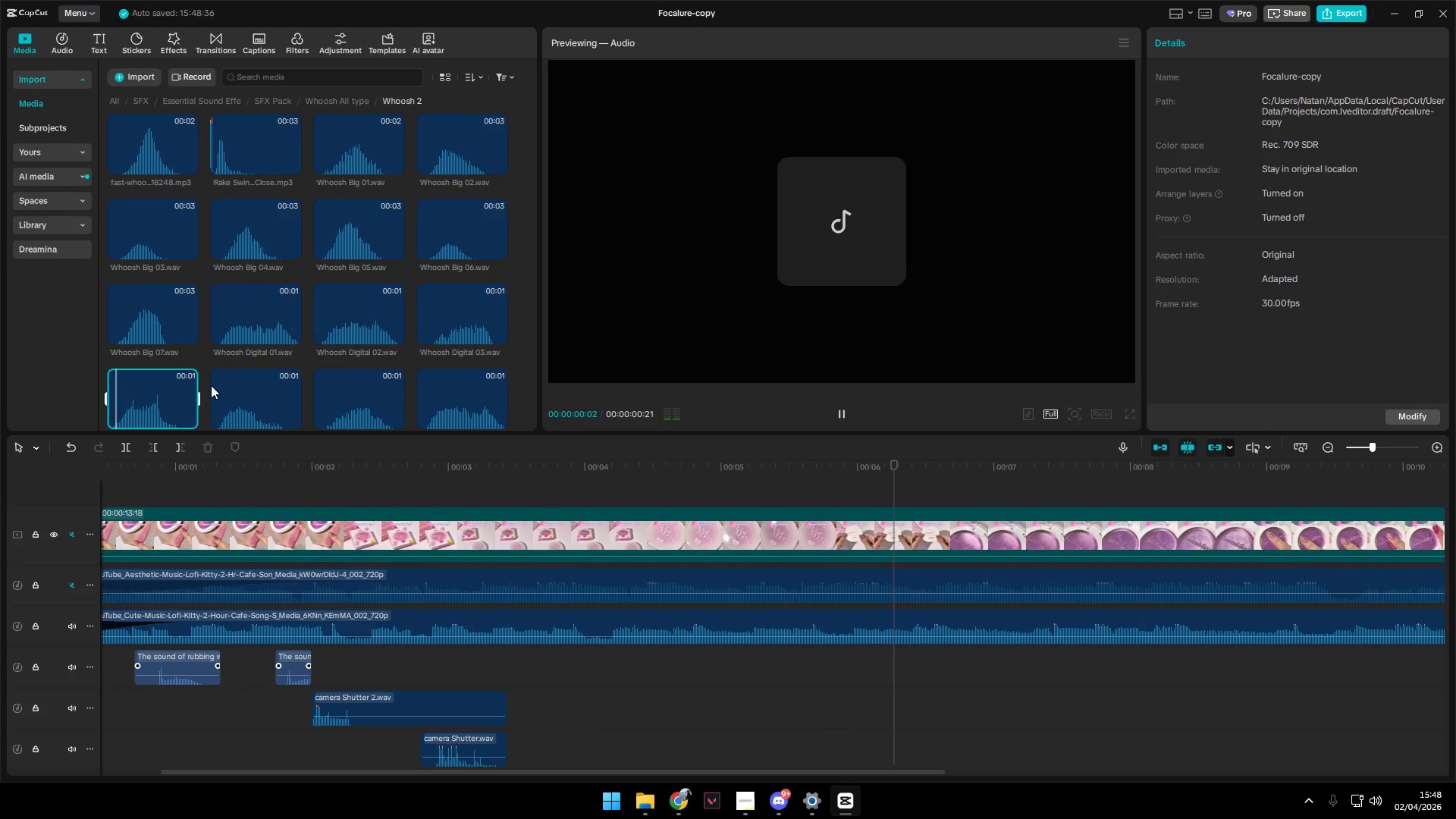 
left_click([250, 268])
 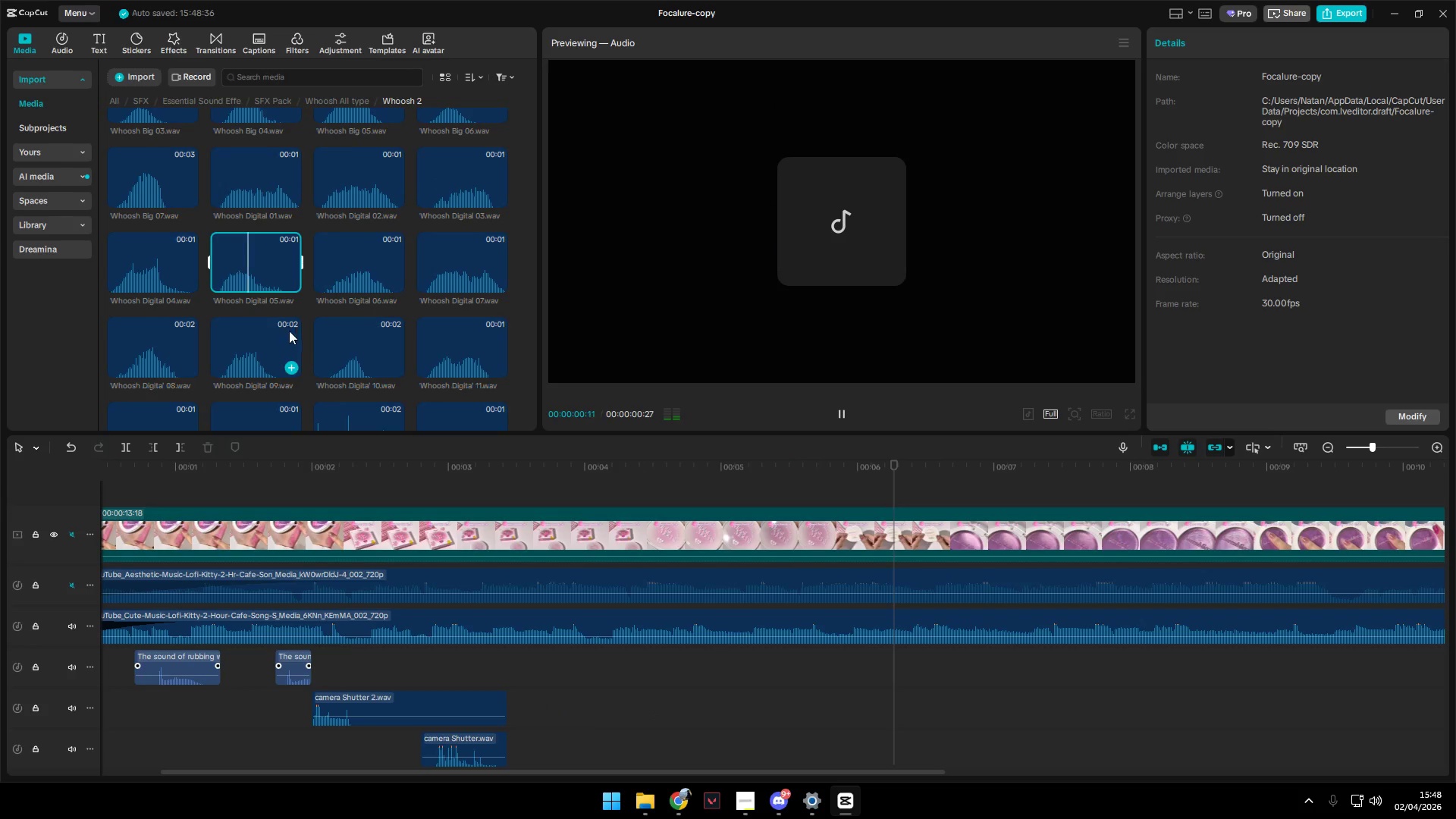 
scroll: coordinate [228, 387], scroll_direction: down, amount: 2.0
 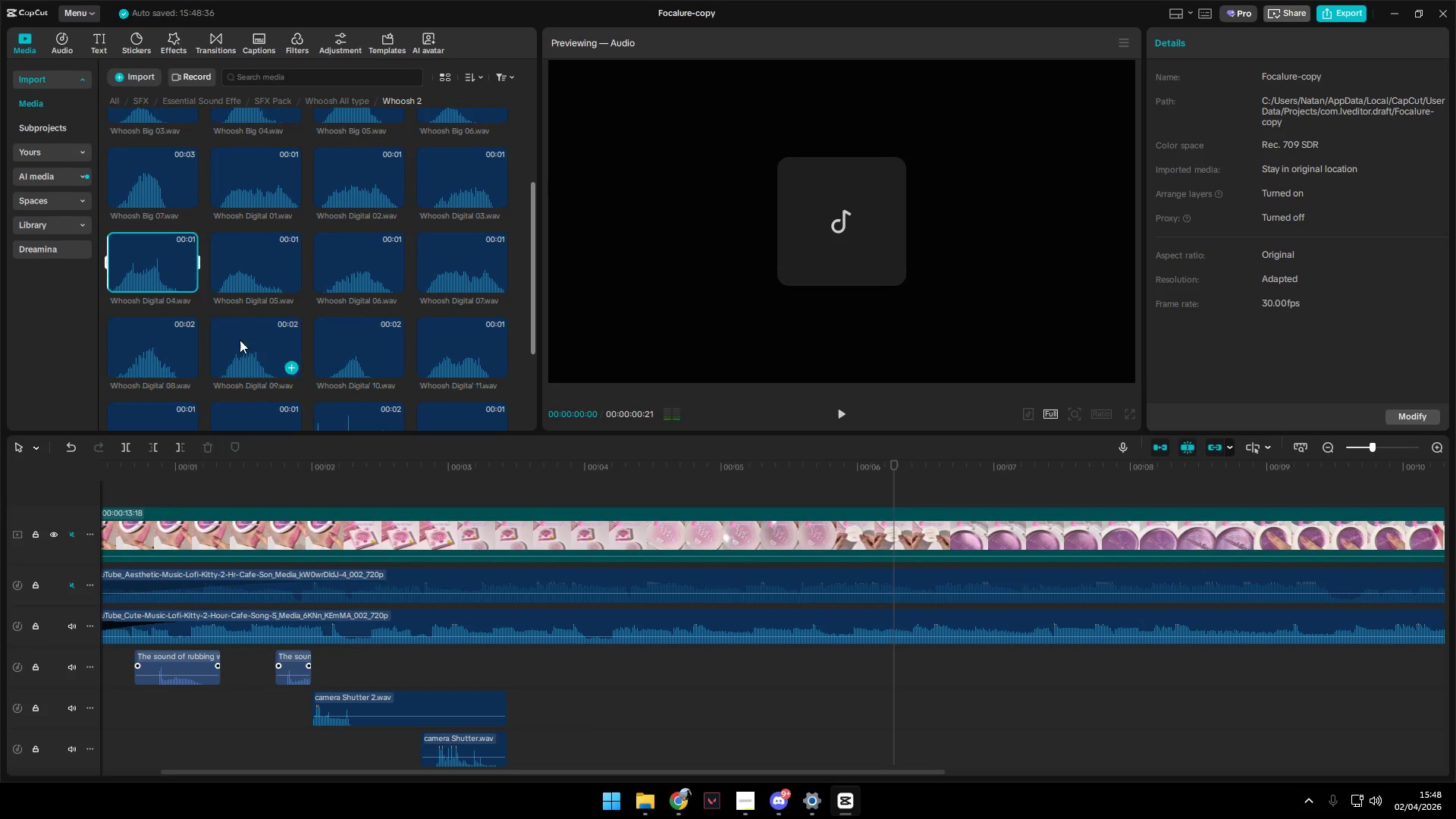 
left_click([362, 340])
 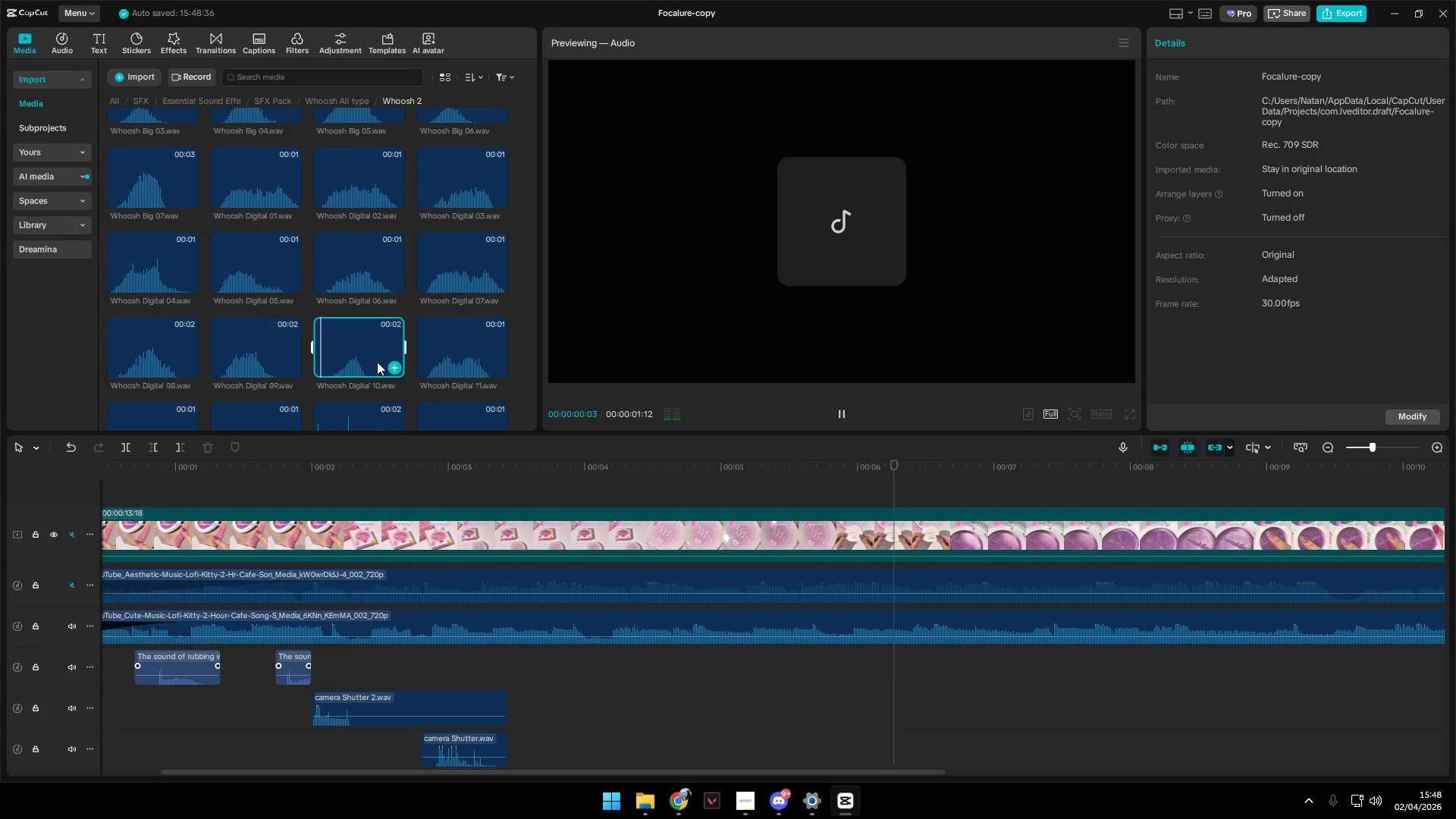 
scroll: coordinate [387, 369], scroll_direction: down, amount: 2.0
 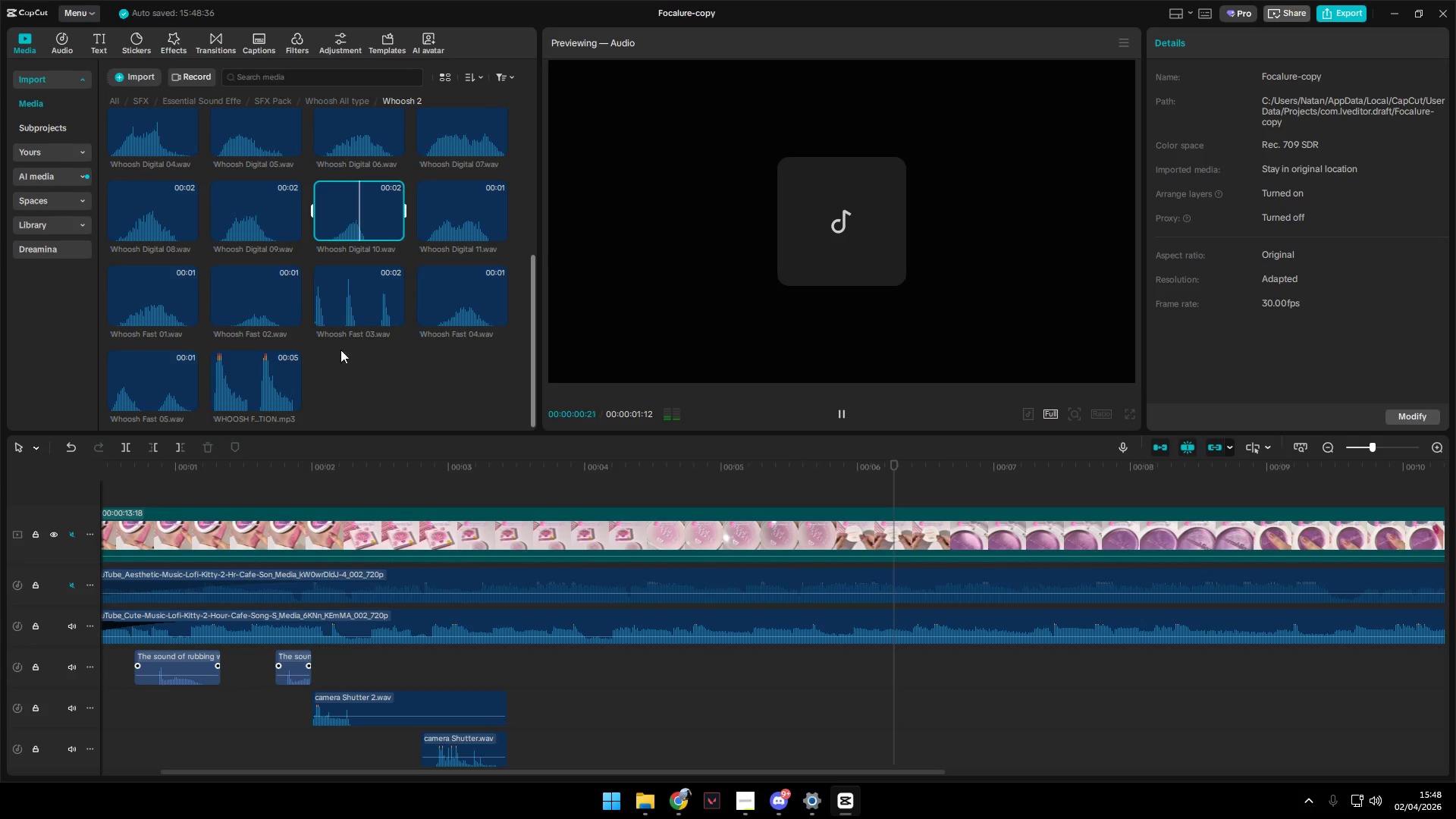 
left_click([259, 373])
 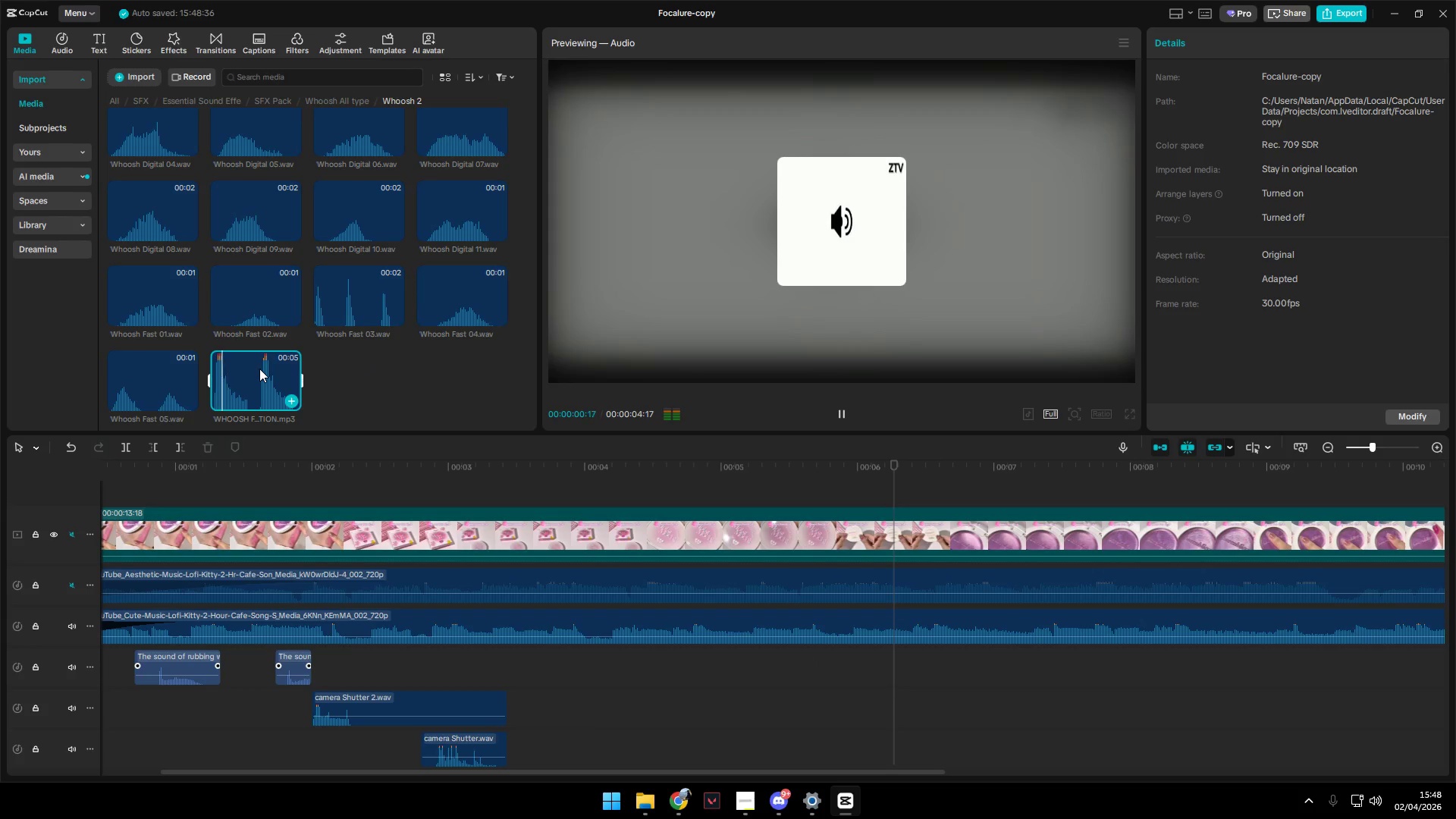 
left_click([155, 384])
 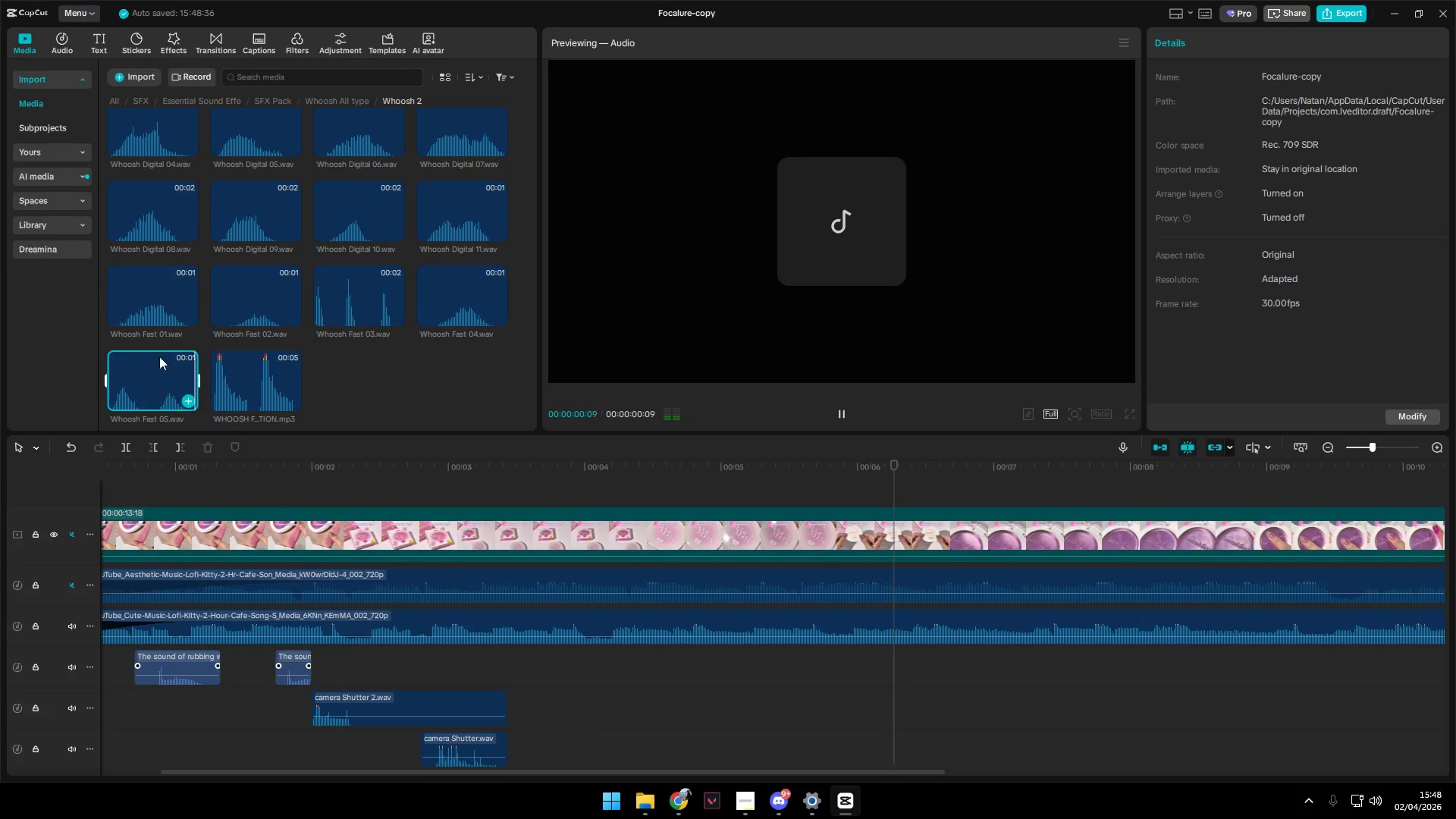 
left_click([164, 309])
 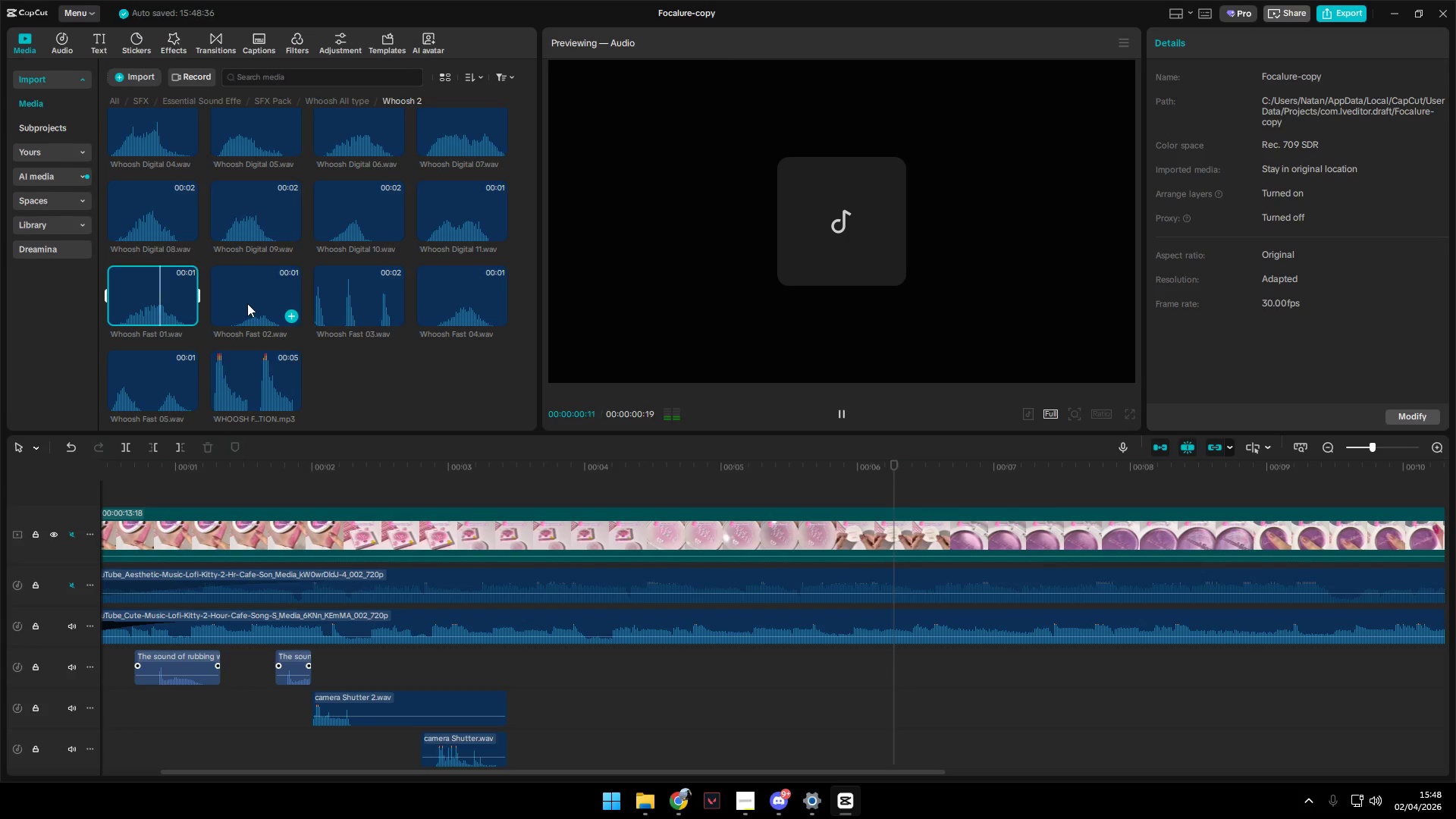 
left_click([249, 303])
 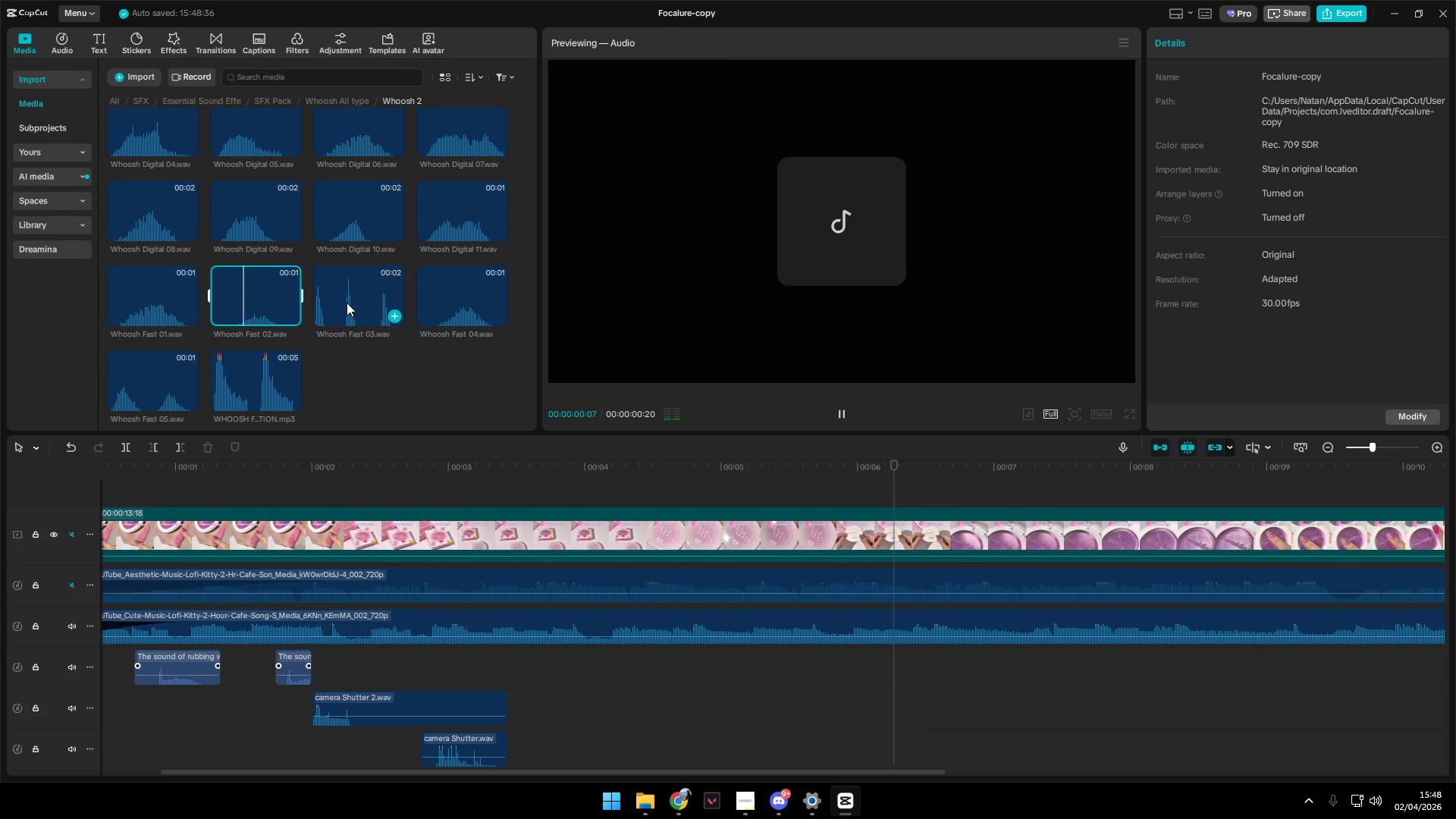 
left_click([359, 303])
 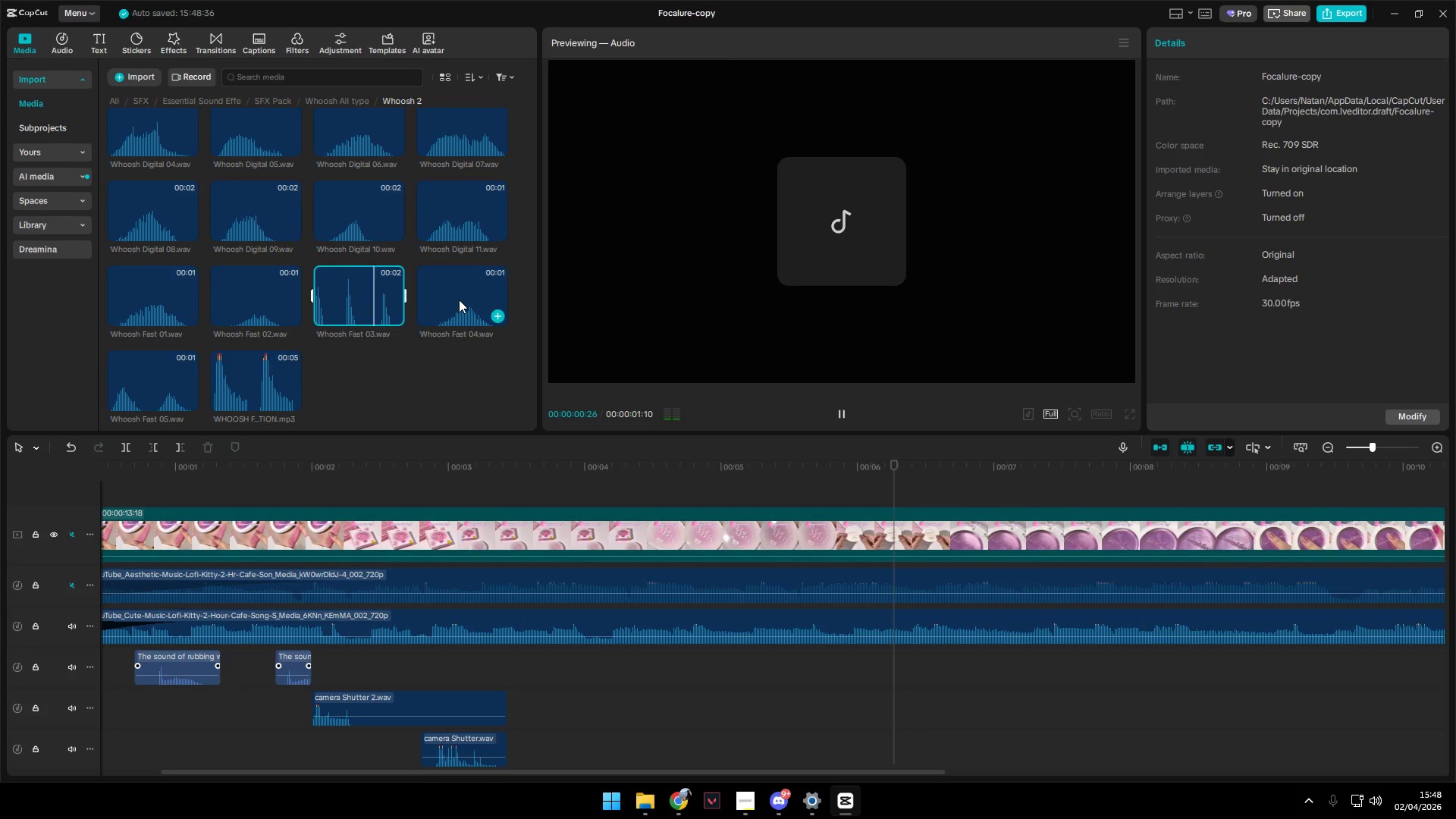 
left_click([459, 300])
 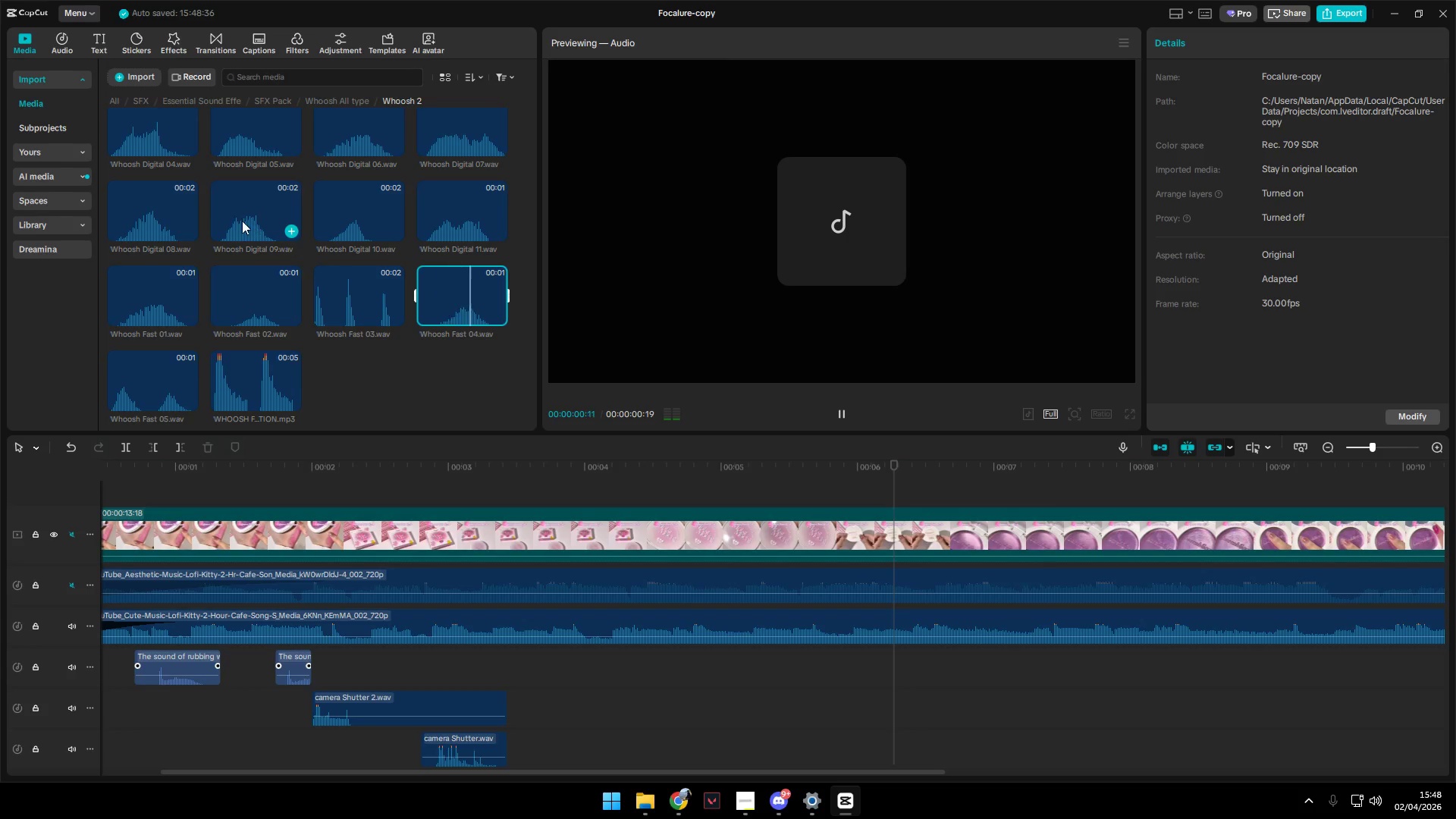 
left_click([242, 219])
 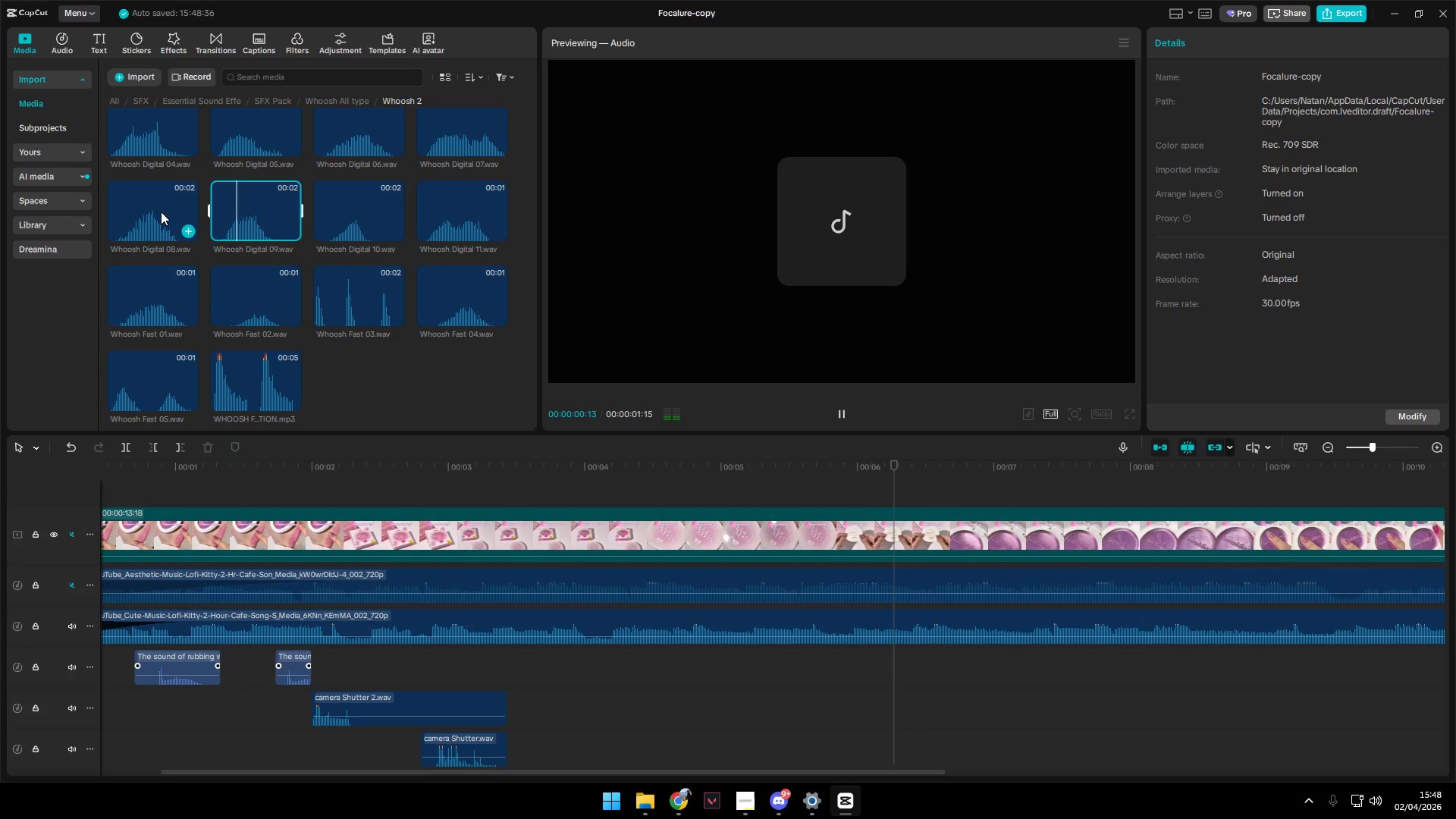 
left_click([155, 211])
 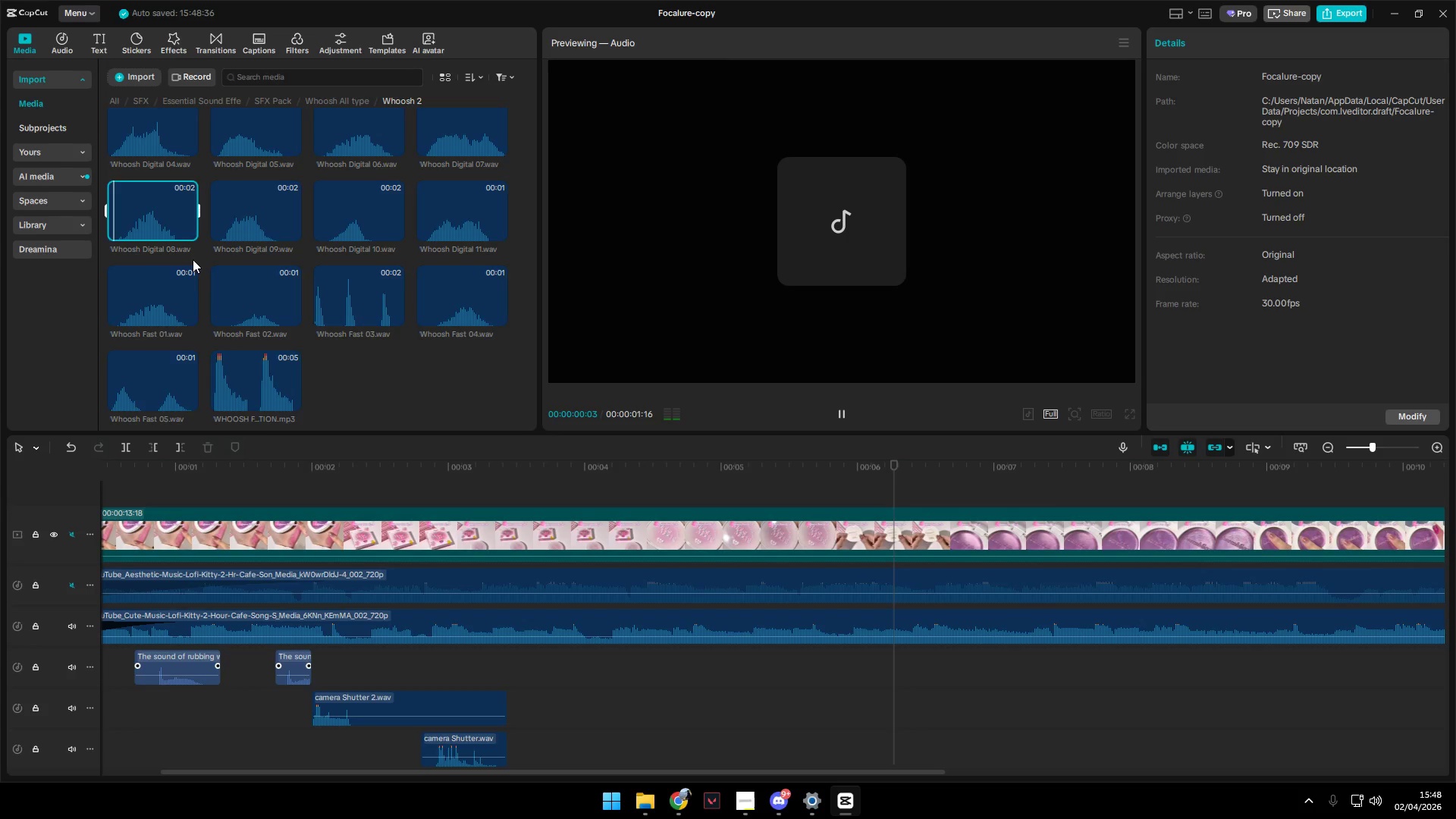 
left_click([157, 277])
 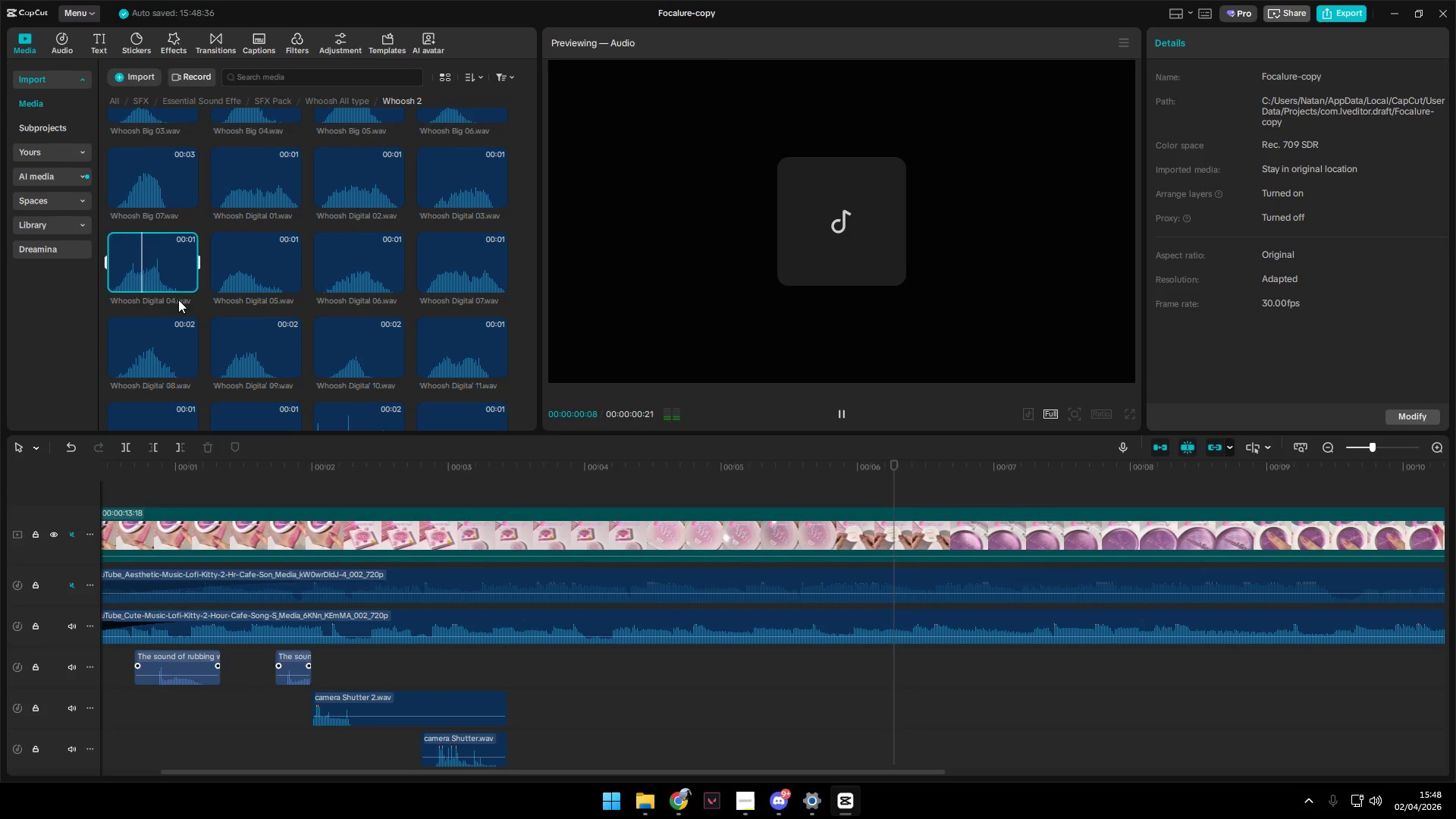 
scroll: coordinate [198, 269], scroll_direction: up, amount: 2.0
 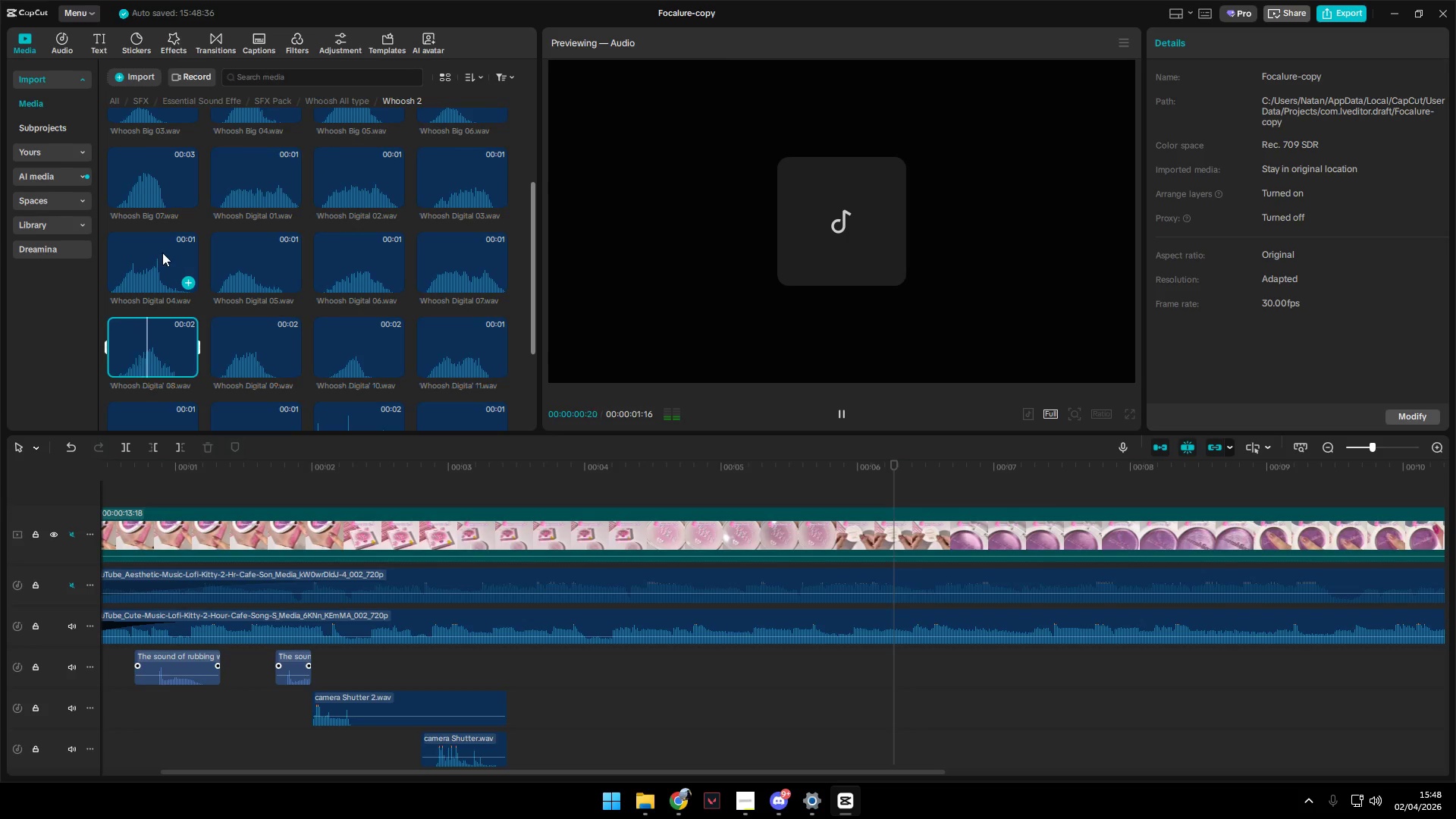 
left_click([168, 342])
 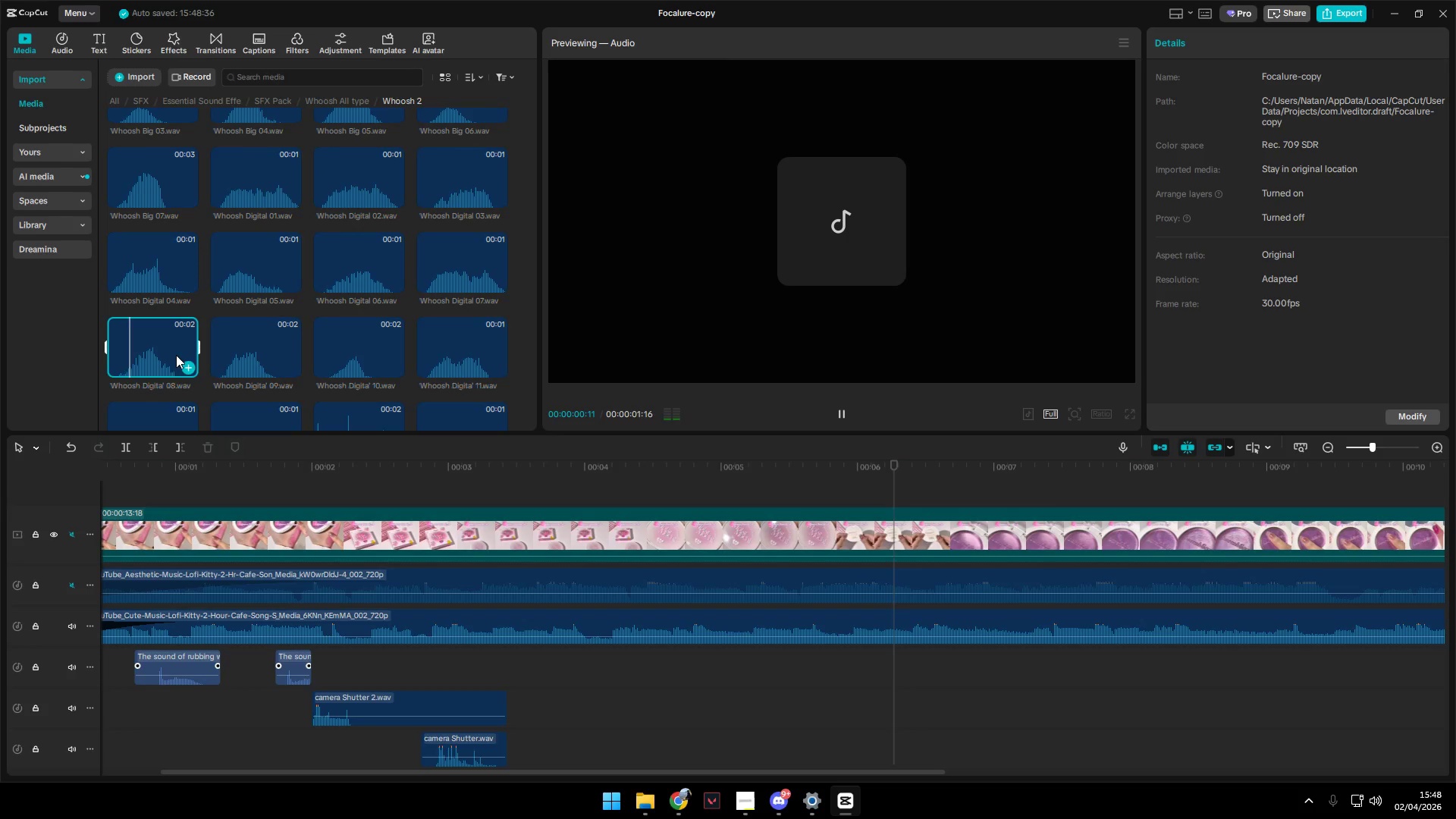 
left_click_drag(start_coordinate=[168, 356], to_coordinate=[643, 702])
 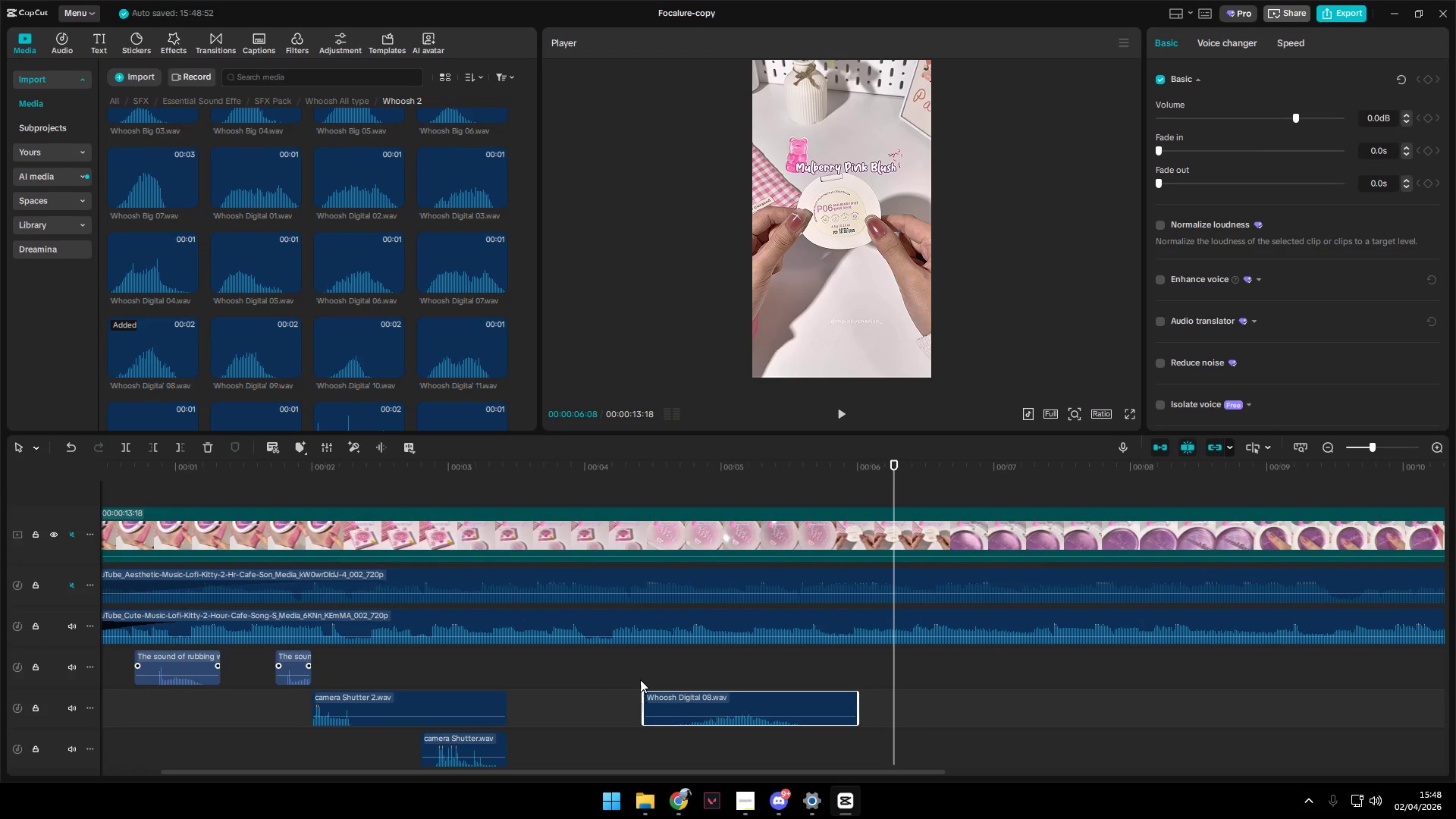 
left_click([586, 653])
 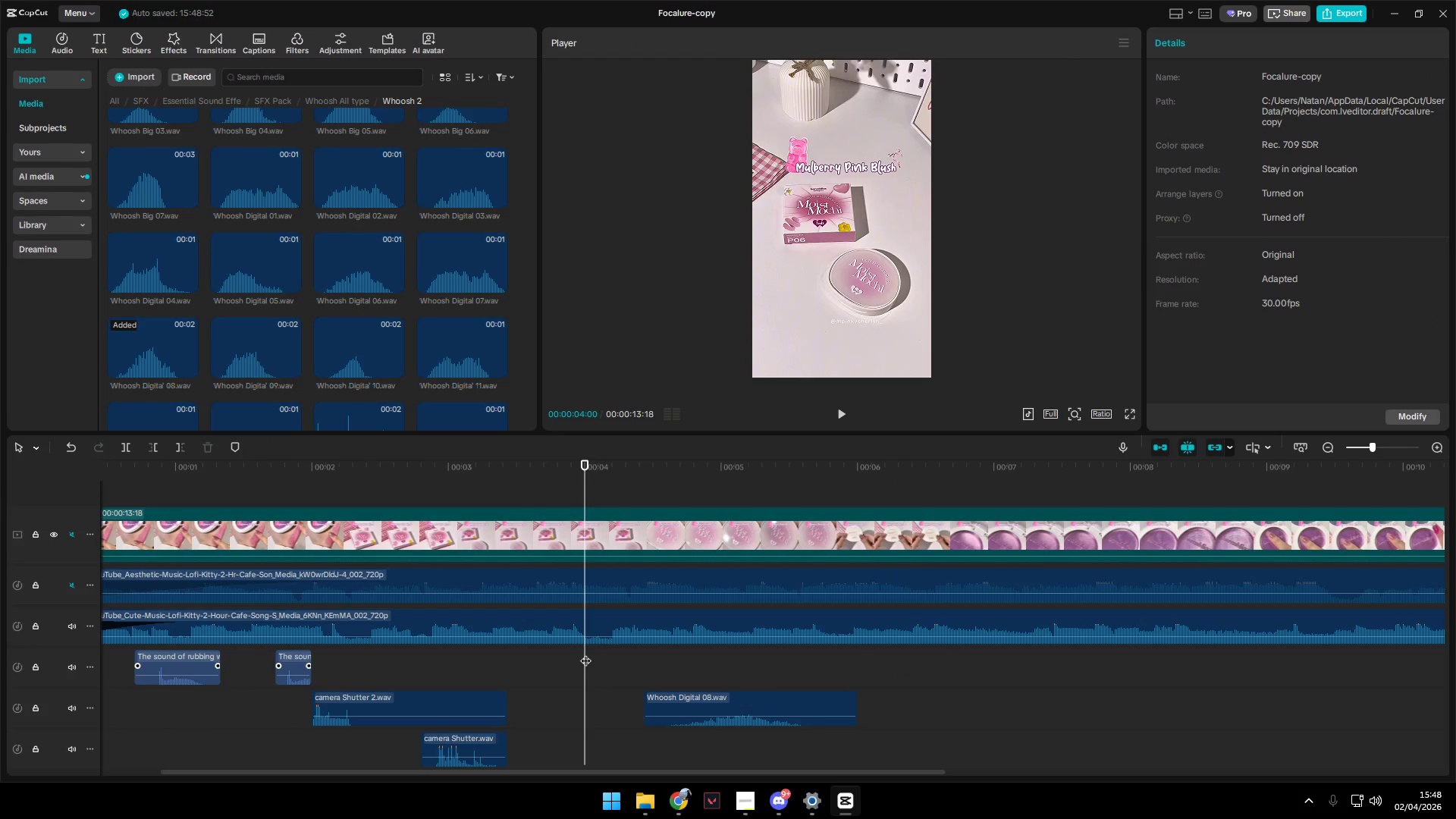 
key(Space)
 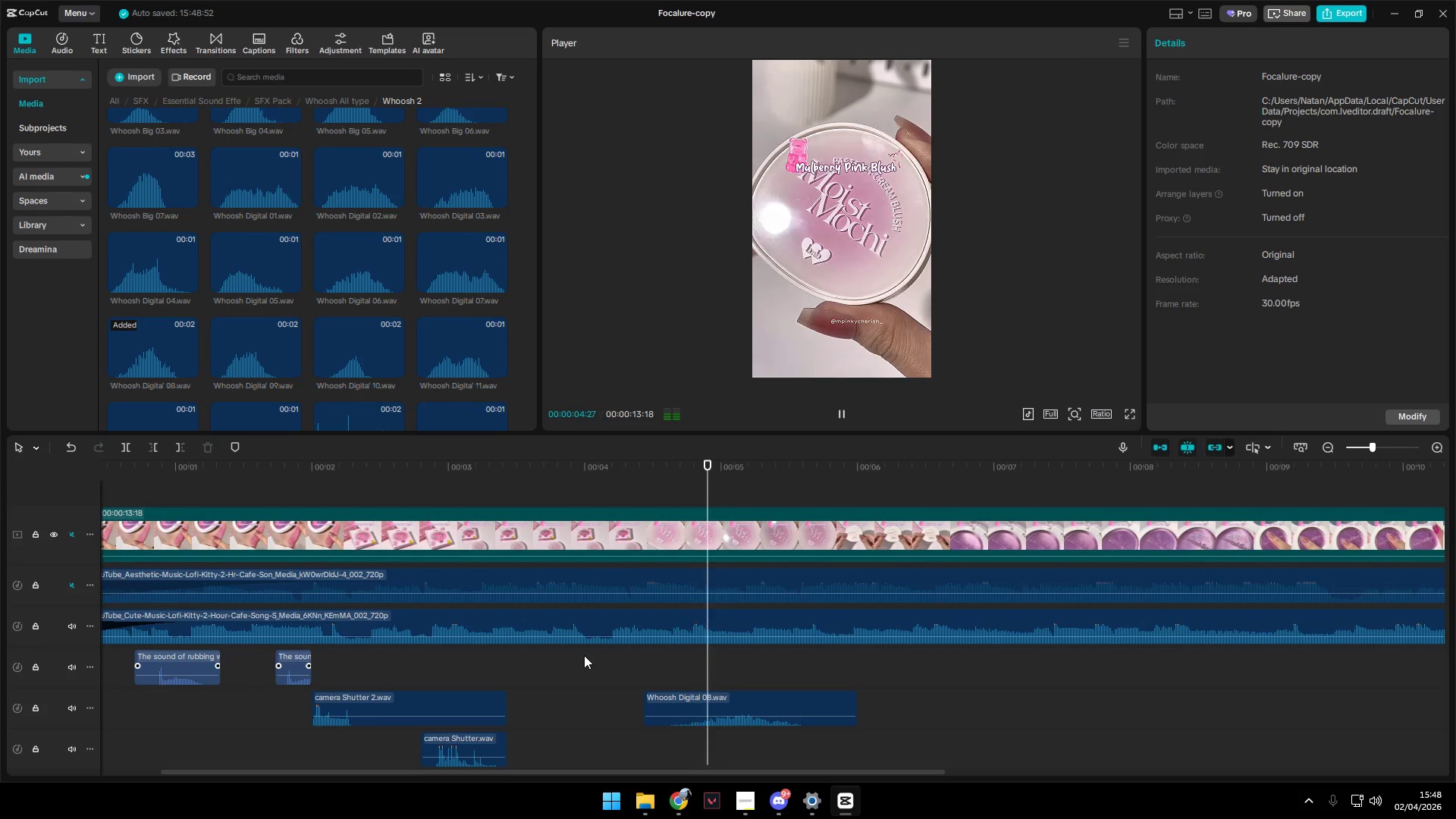 
key(Space)
 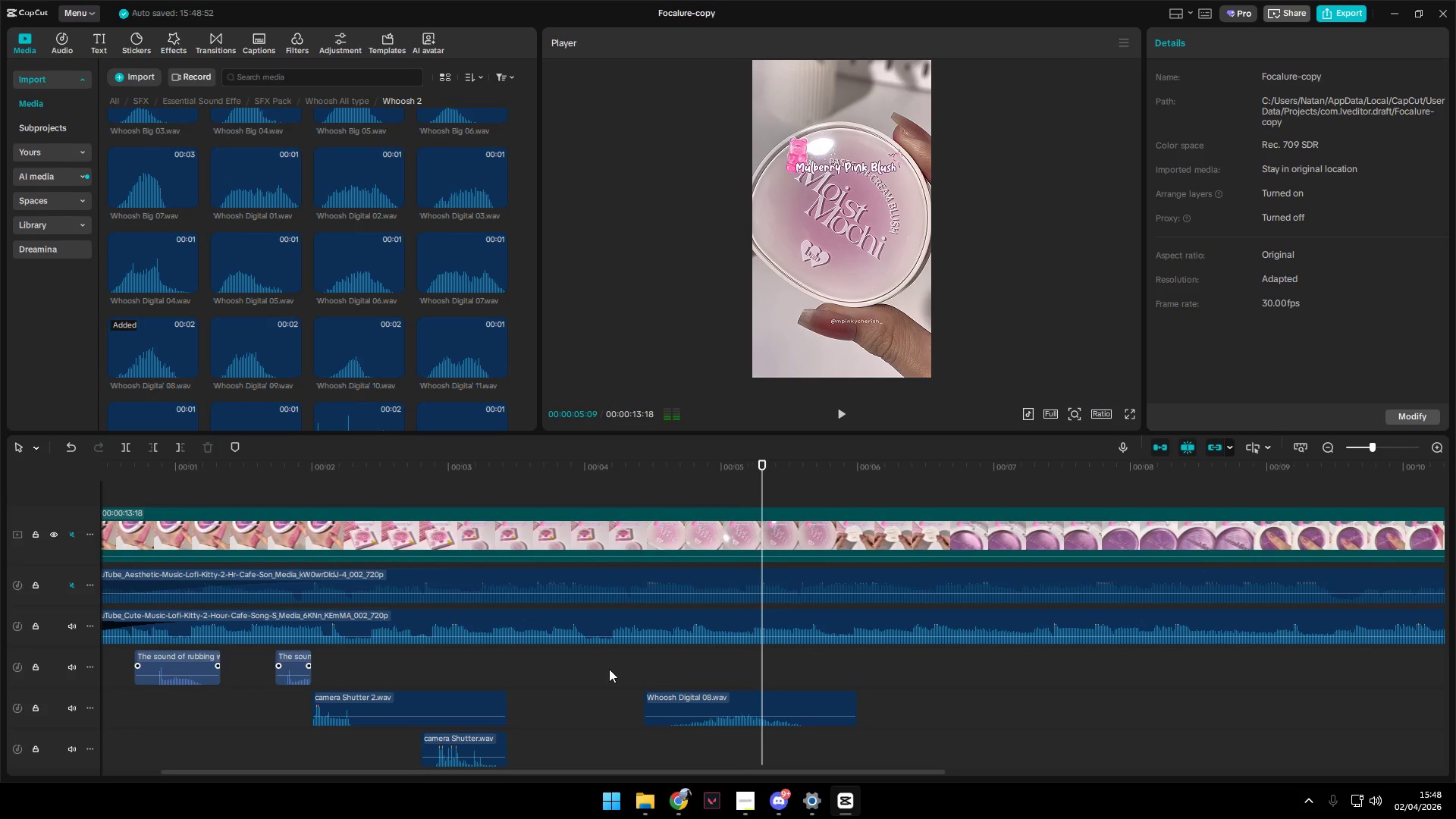 
left_click([609, 669])
 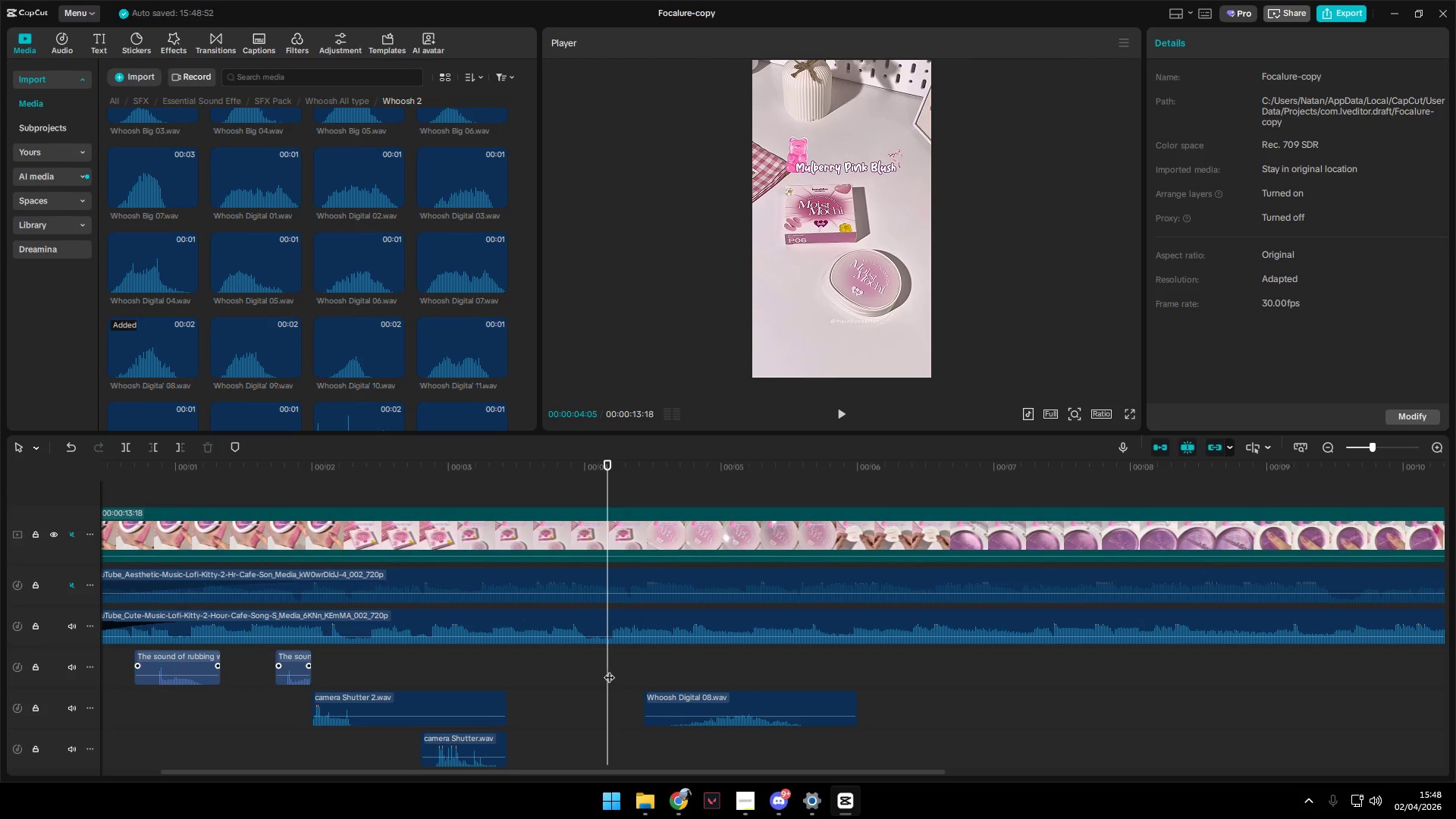 
left_click_drag(start_coordinate=[601, 670], to_coordinate=[629, 672])
 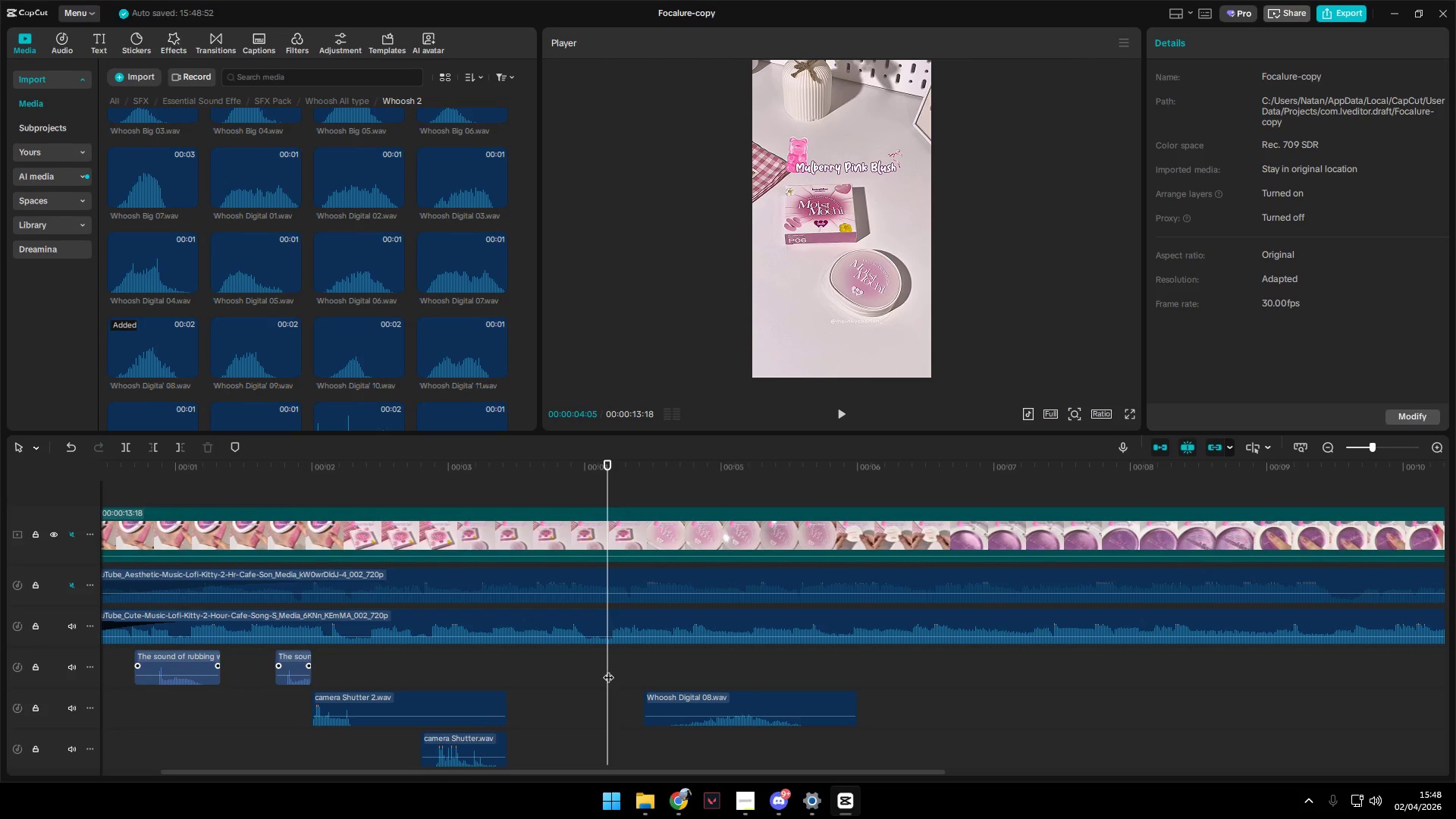 
left_click_drag(start_coordinate=[608, 670], to_coordinate=[648, 674])
 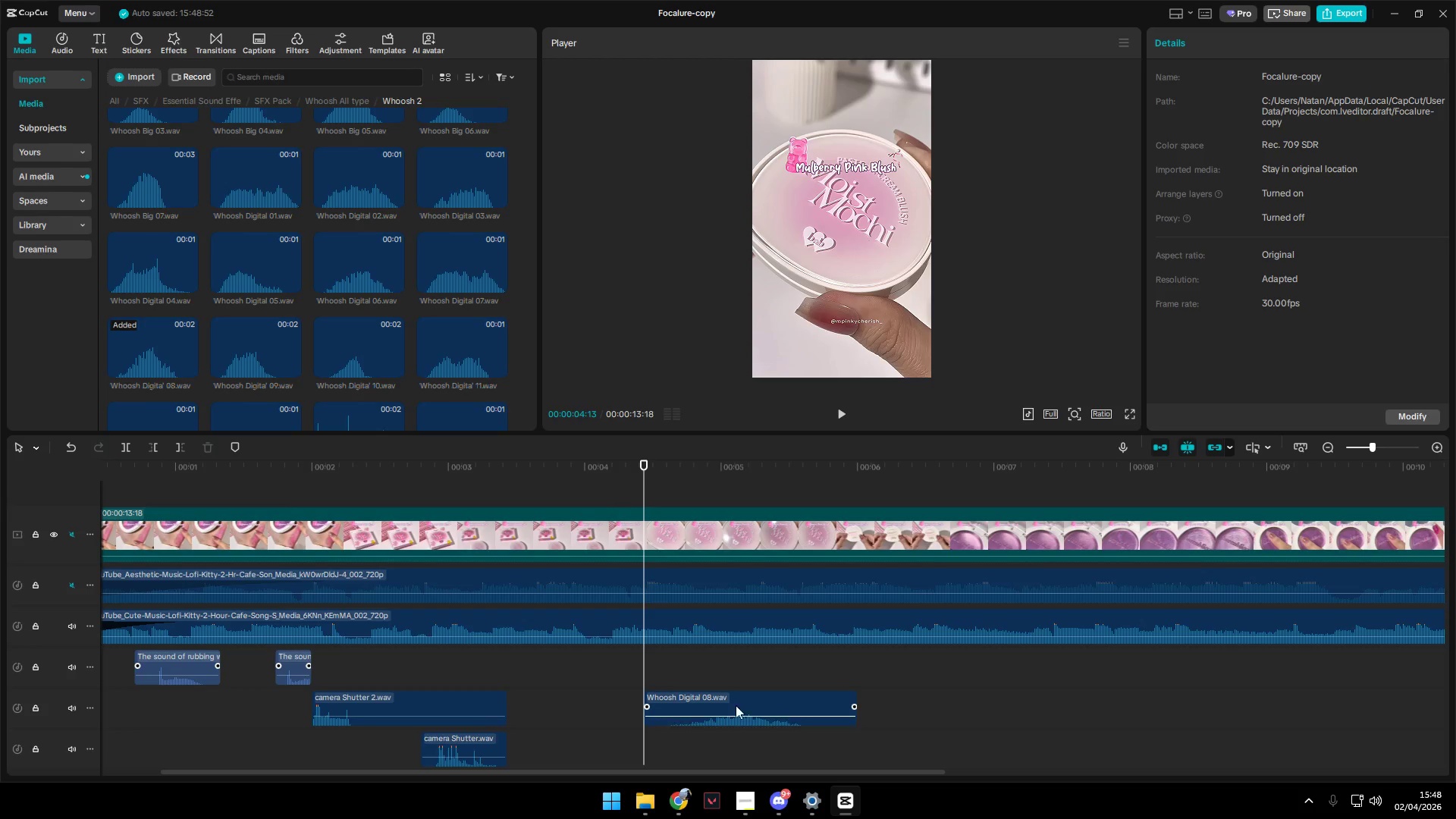 
left_click_drag(start_coordinate=[739, 704], to_coordinate=[708, 704])
 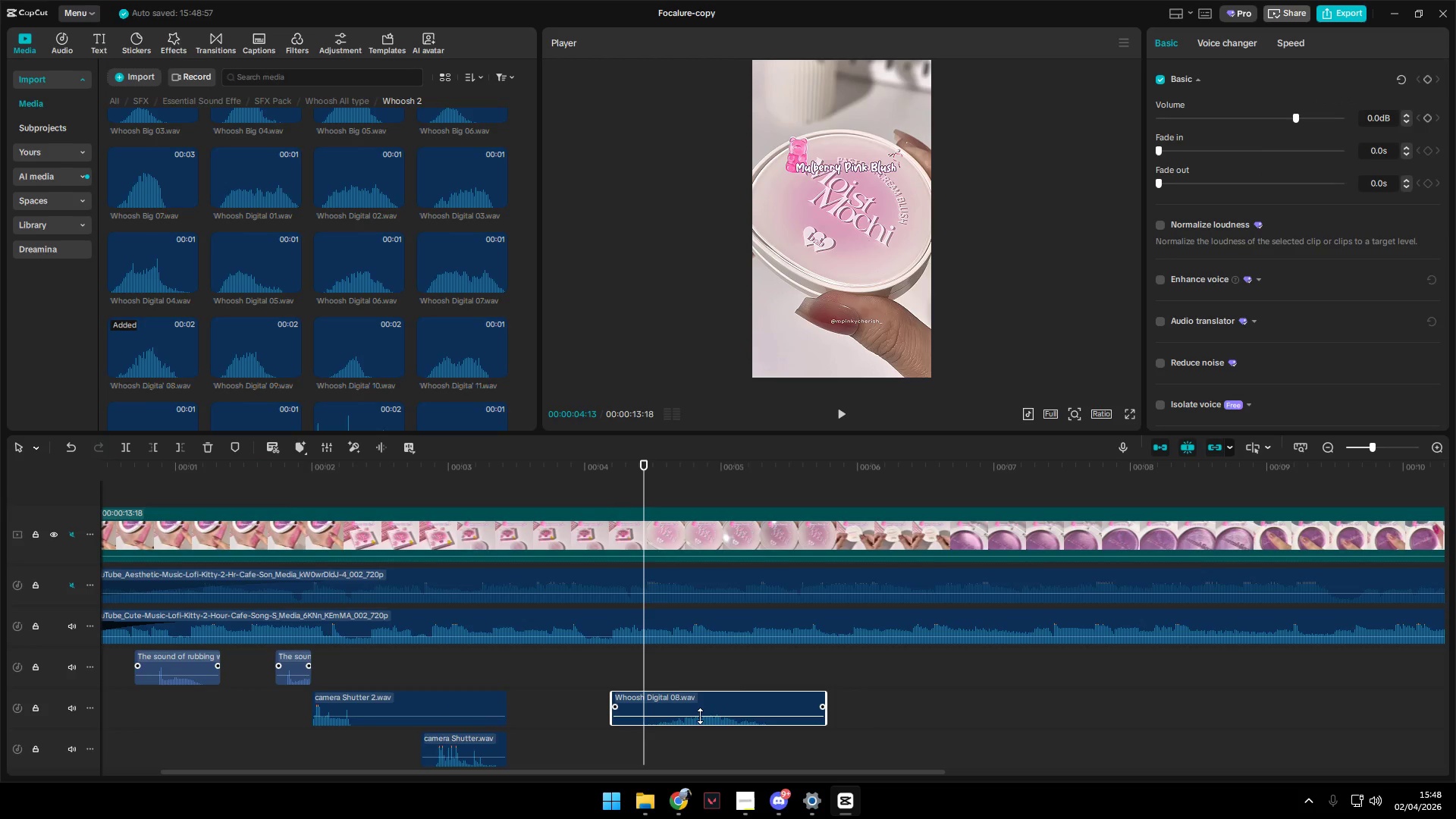 
left_click_drag(start_coordinate=[700, 716], to_coordinate=[702, 711])
 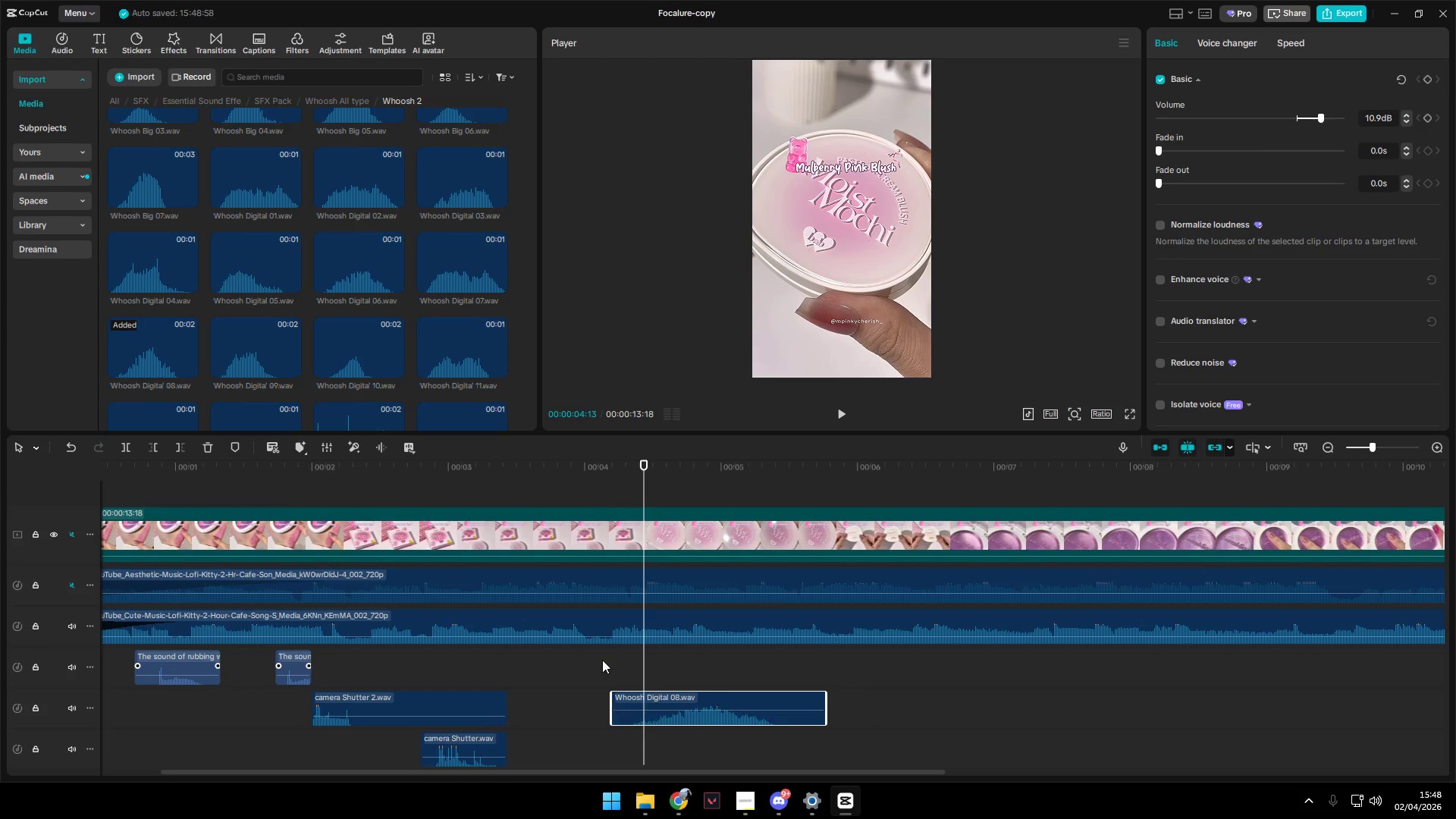 
left_click([599, 657])
 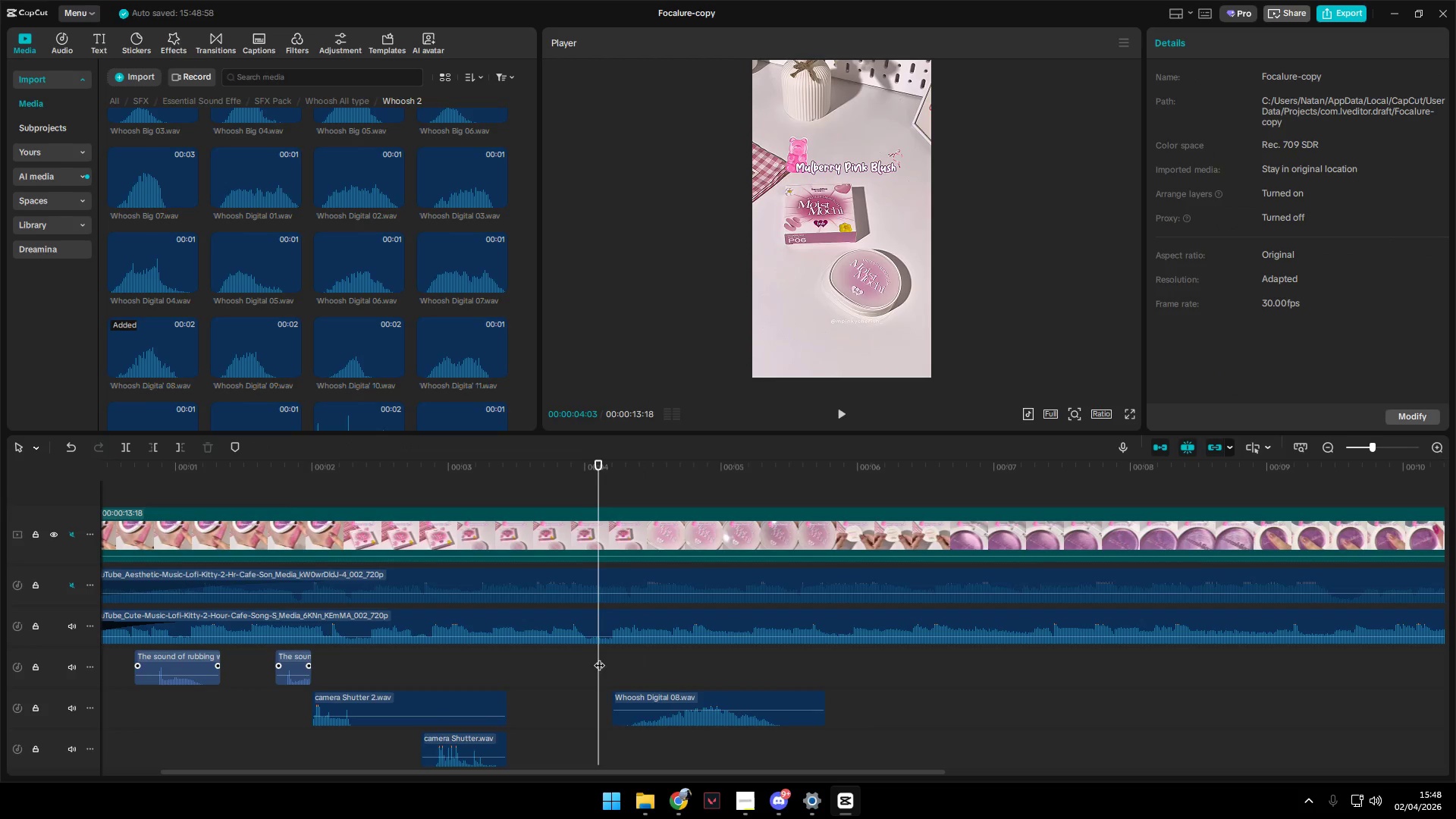 
key(Space)
 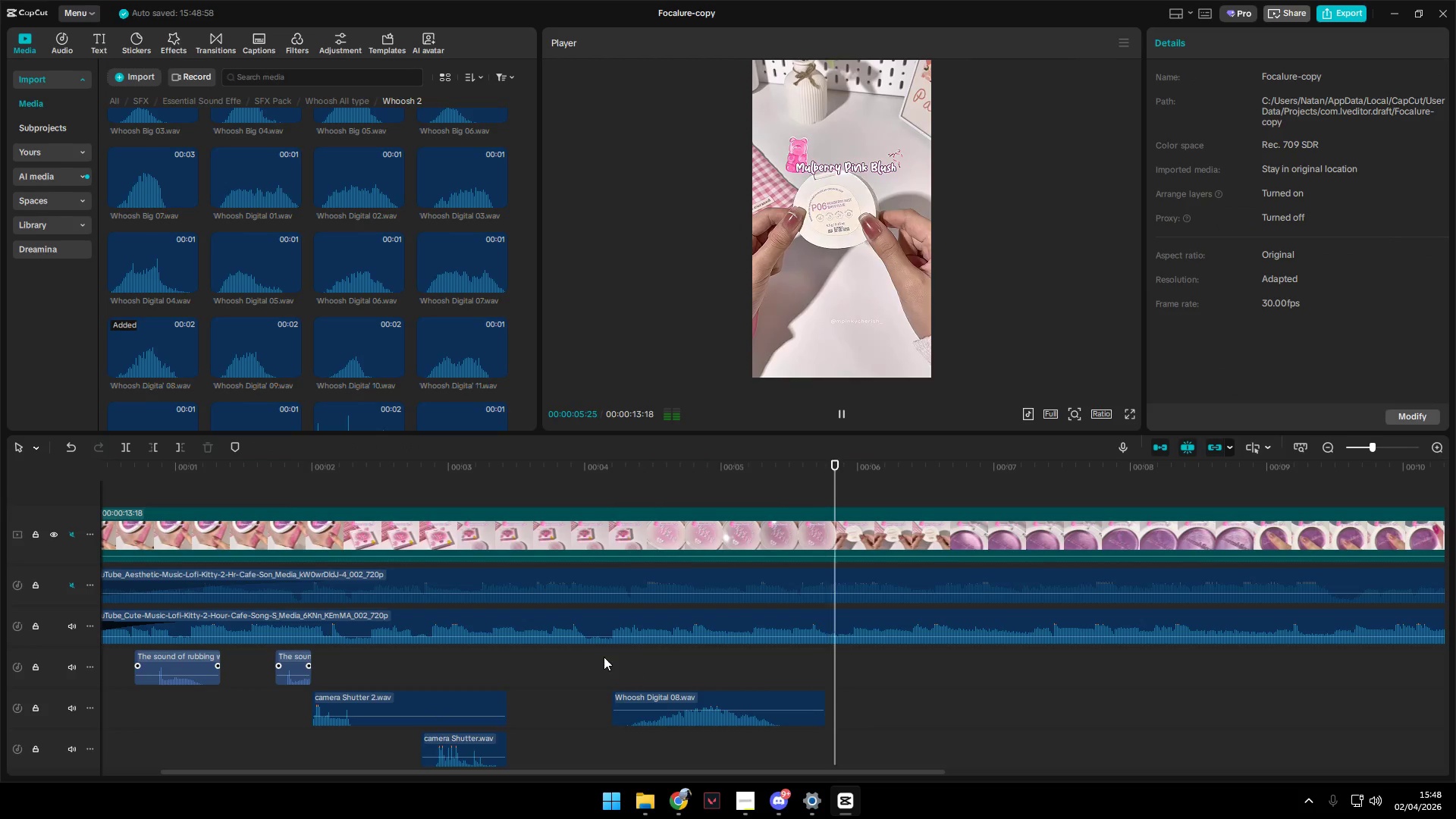 
key(Space)
 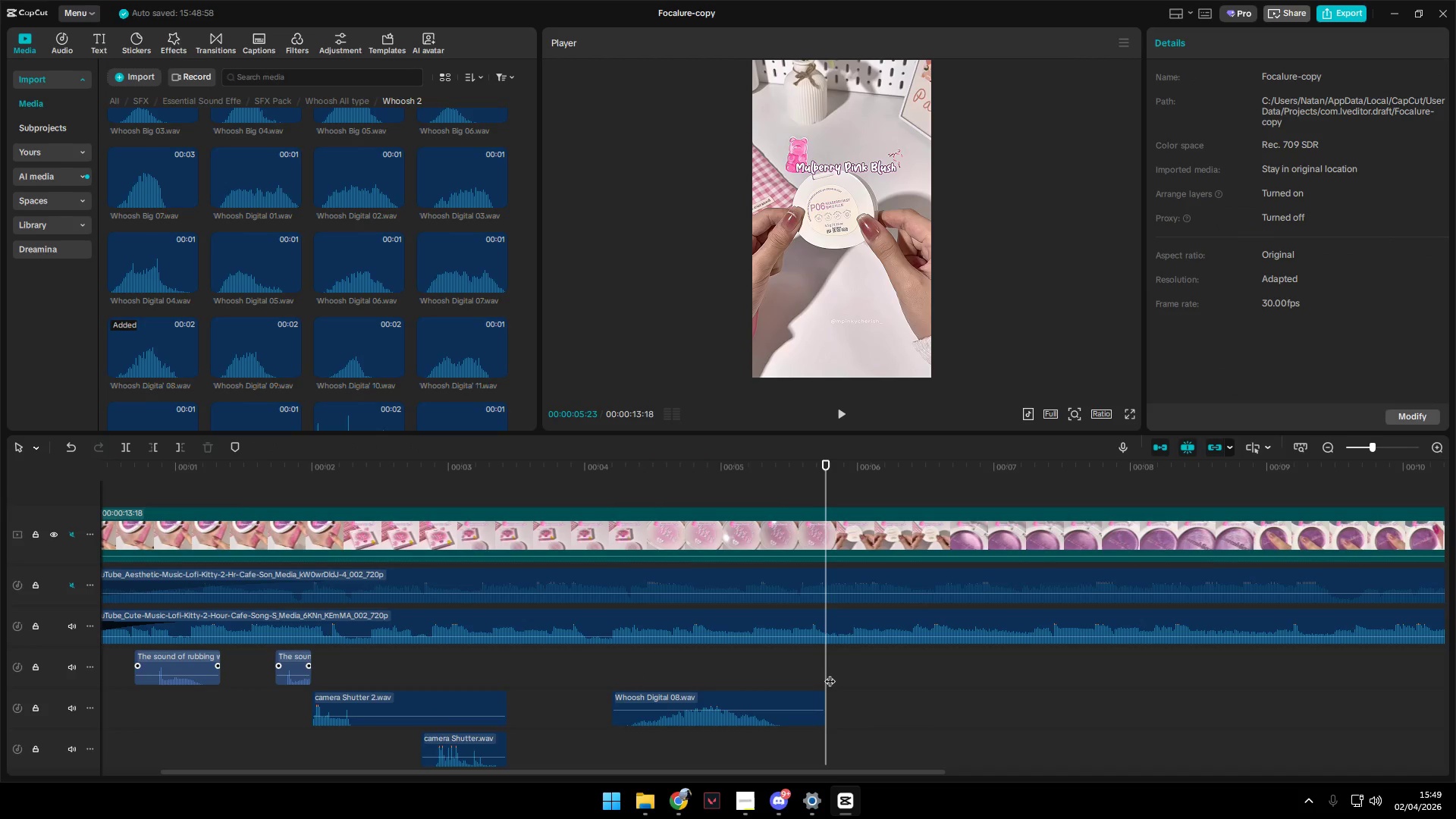 
left_click_drag(start_coordinate=[829, 668], to_coordinate=[836, 667])
 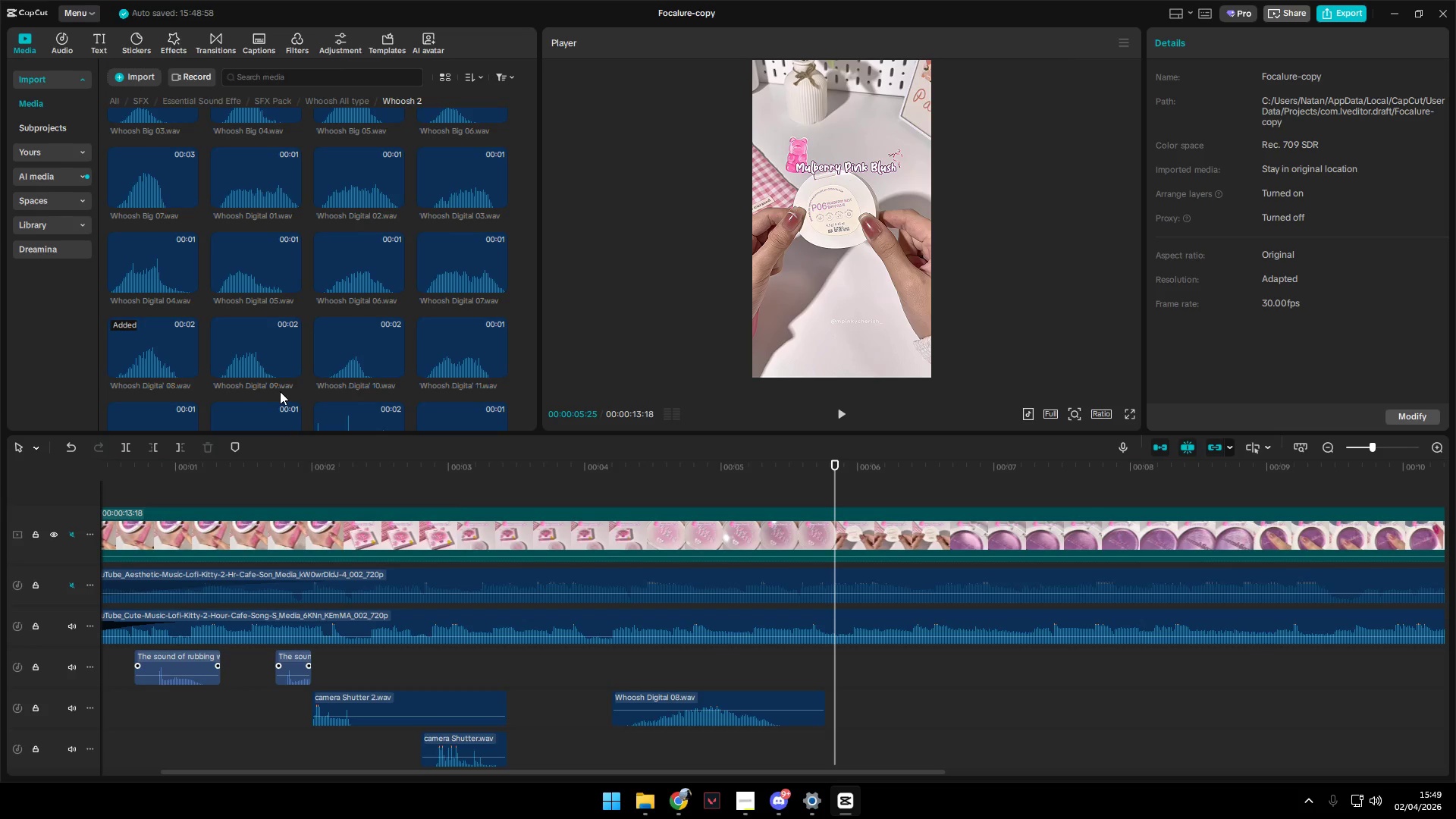 
scroll: coordinate [244, 322], scroll_direction: up, amount: 8.0
 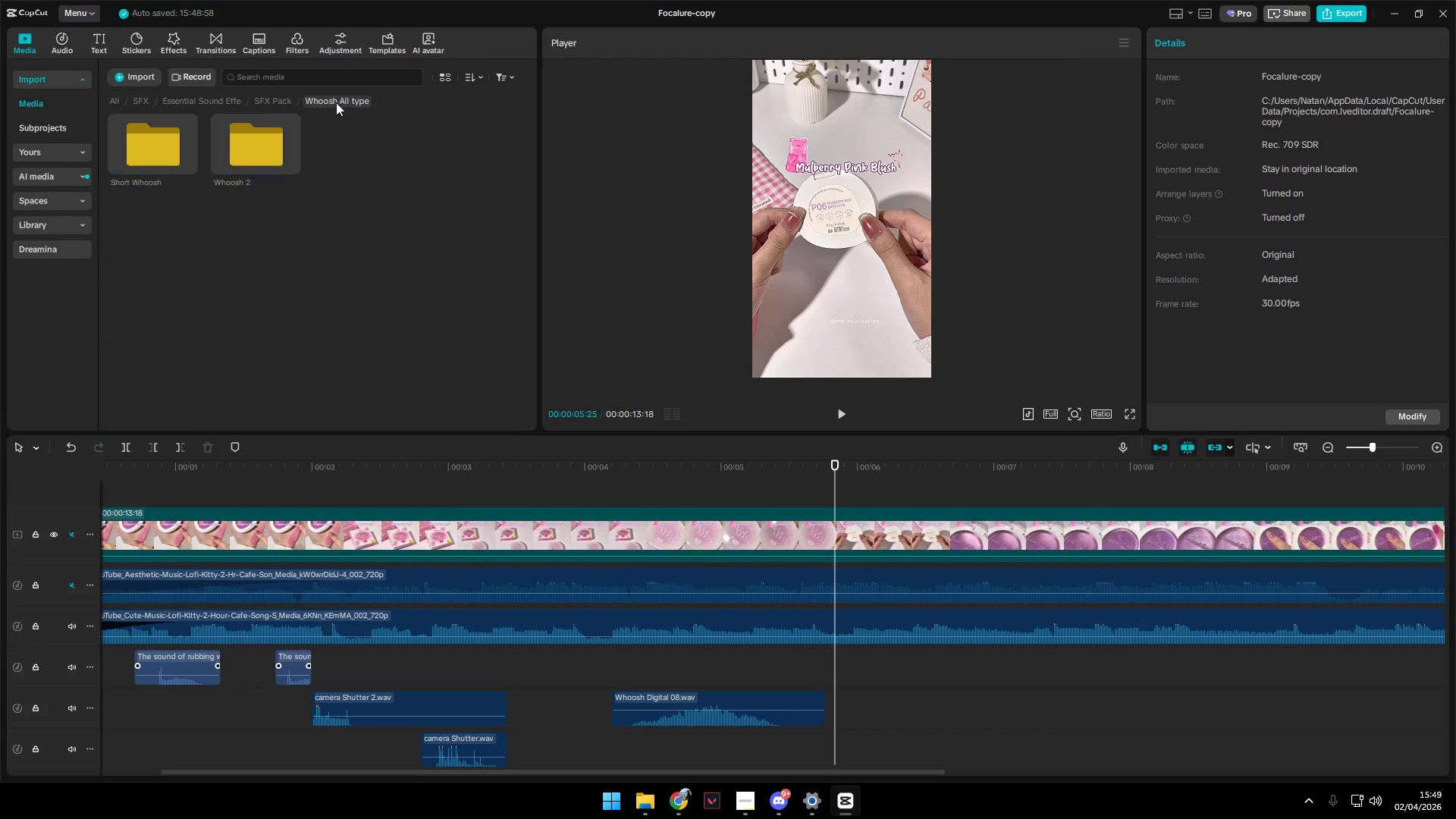 
double_click([163, 143])
 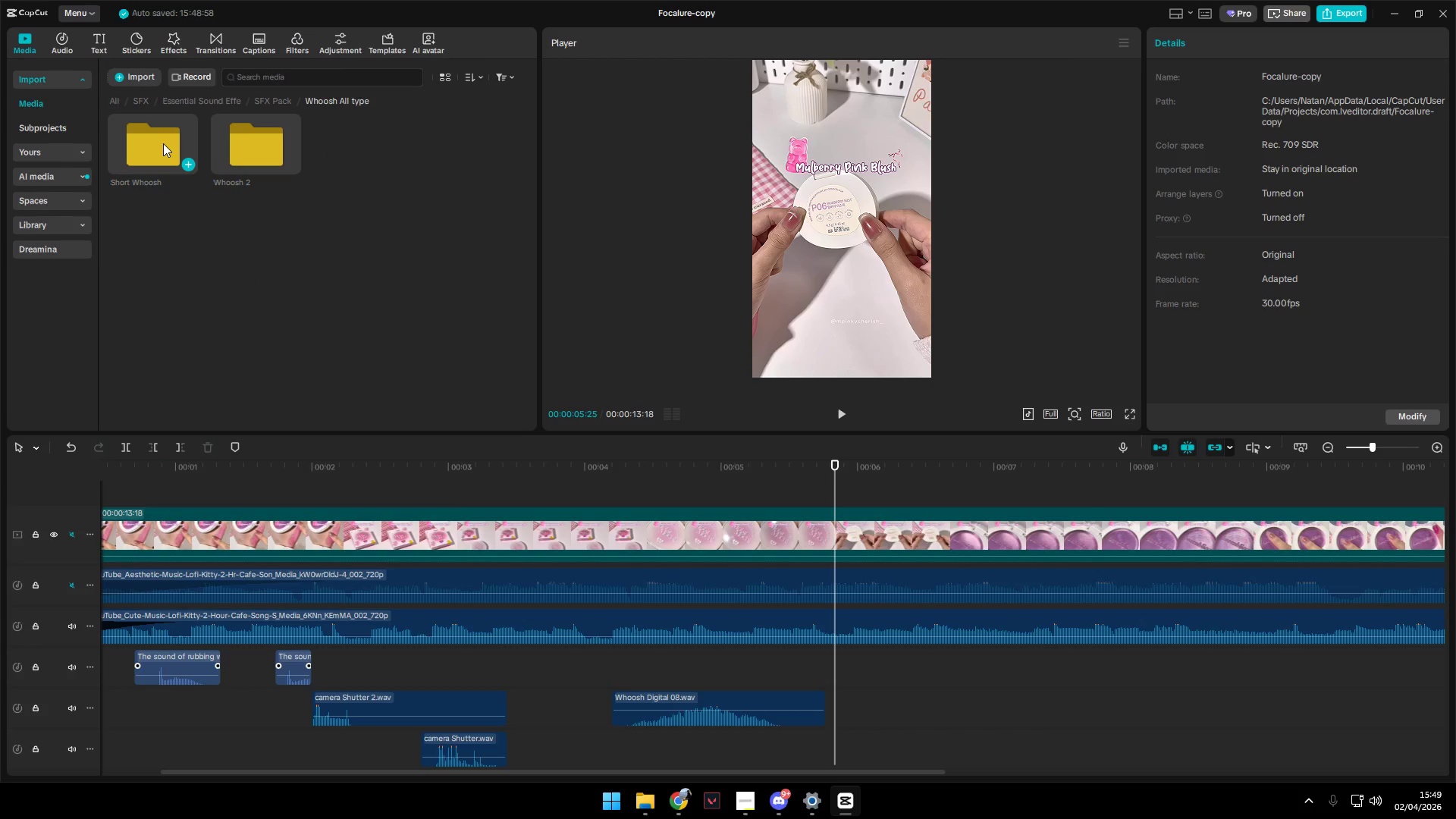 
triple_click([163, 143])
 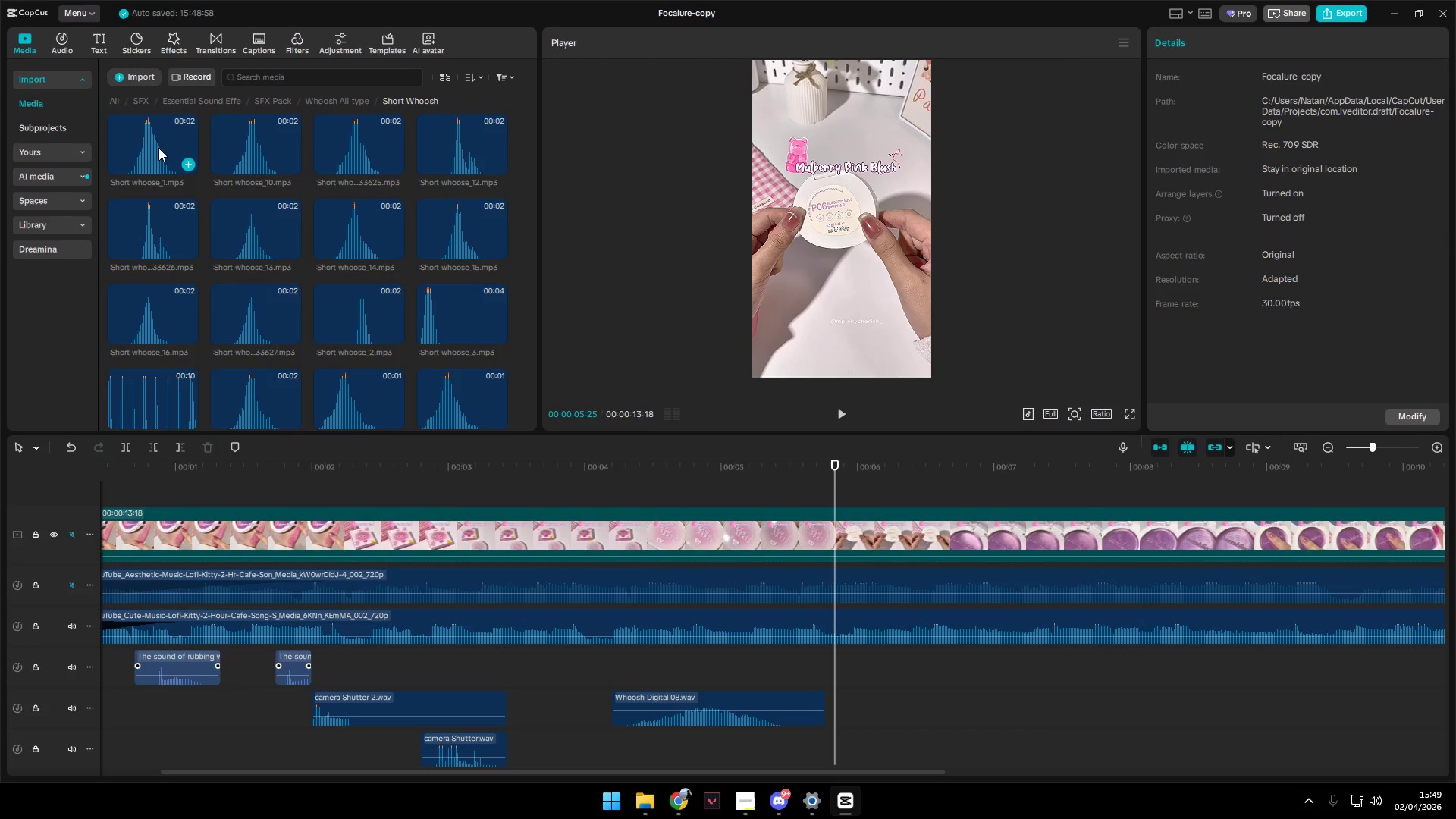 
triple_click([157, 151])
 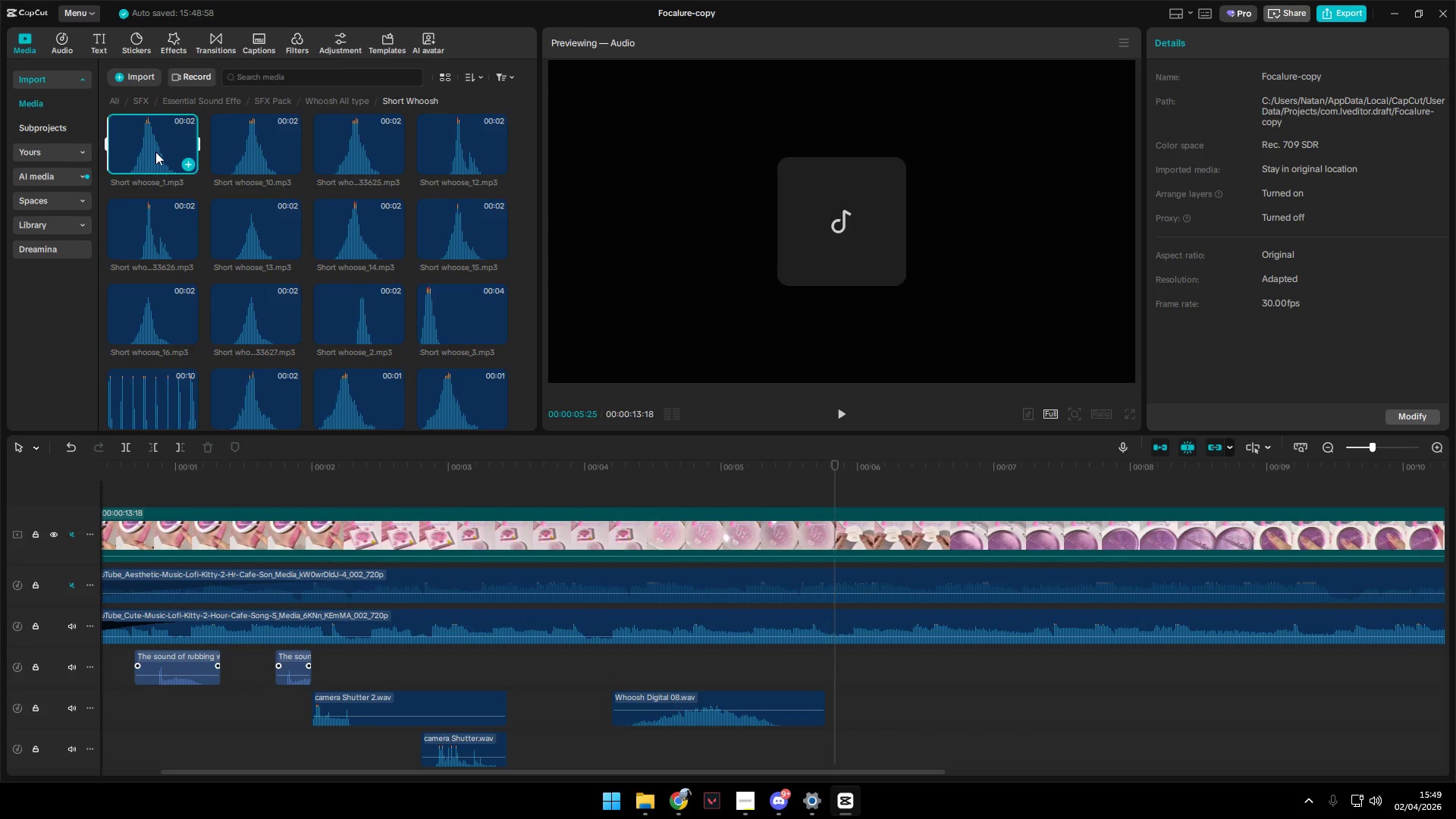 
triple_click([155, 152])
 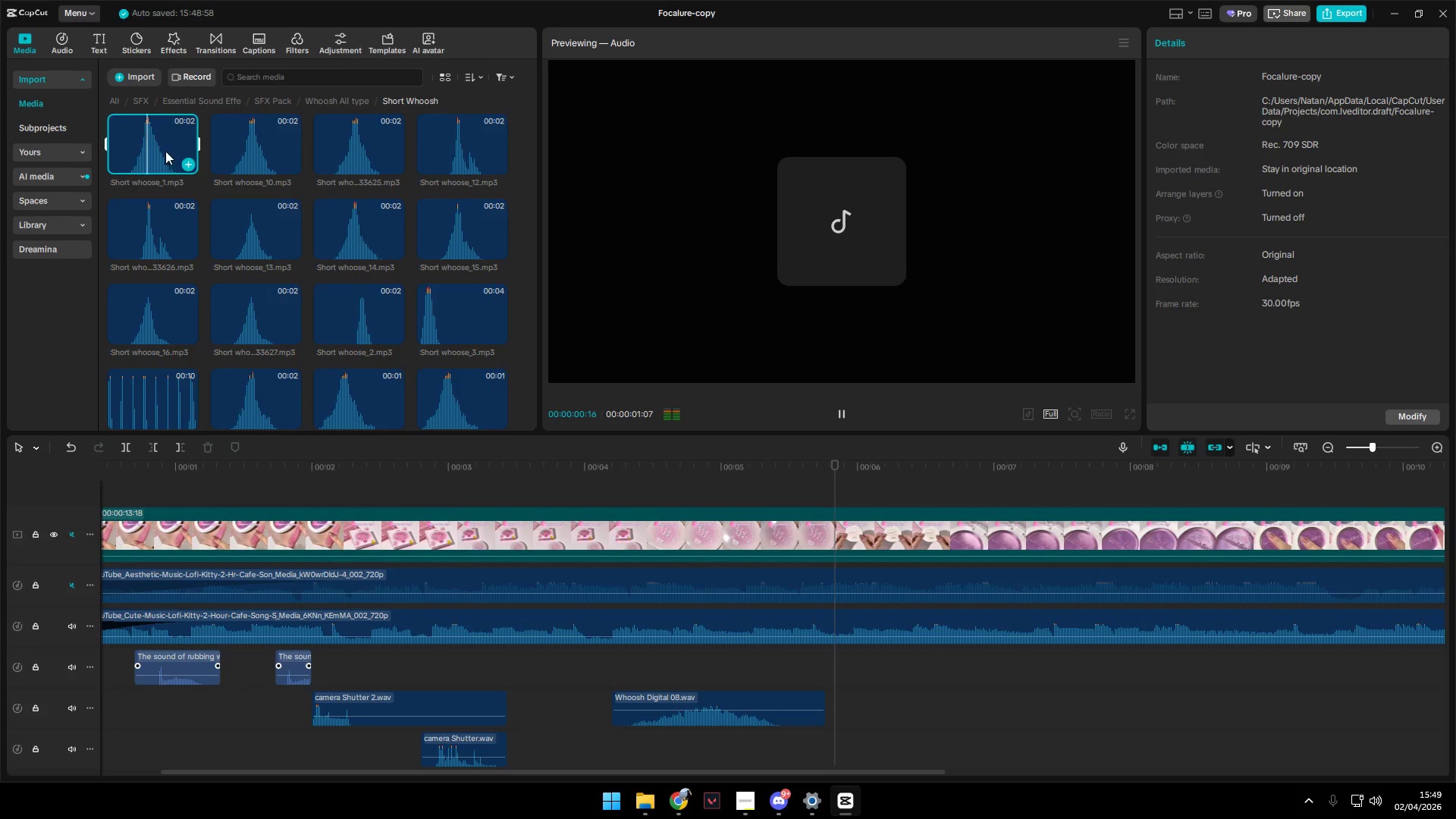 
left_click([248, 146])
 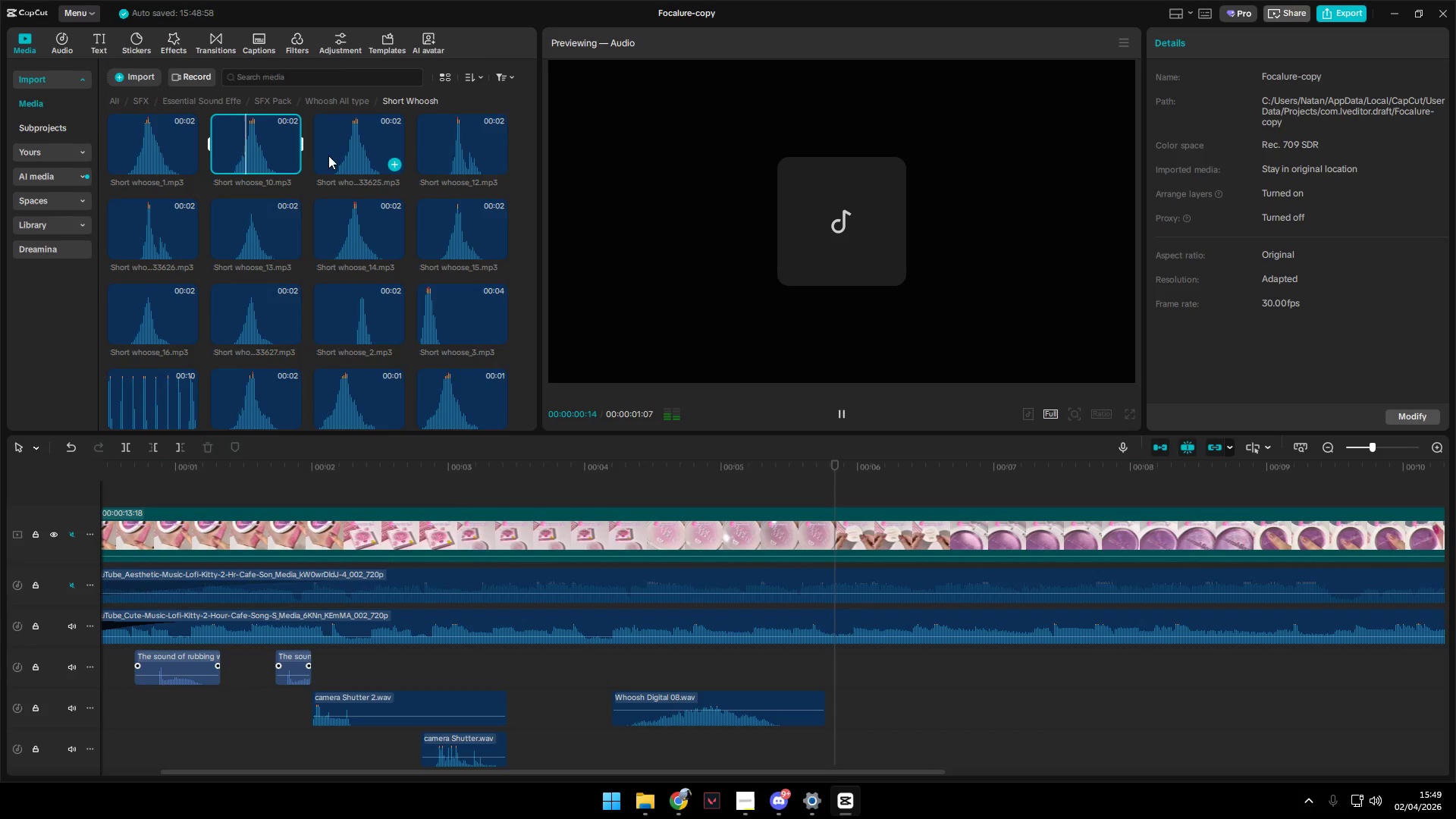 
left_click([362, 152])
 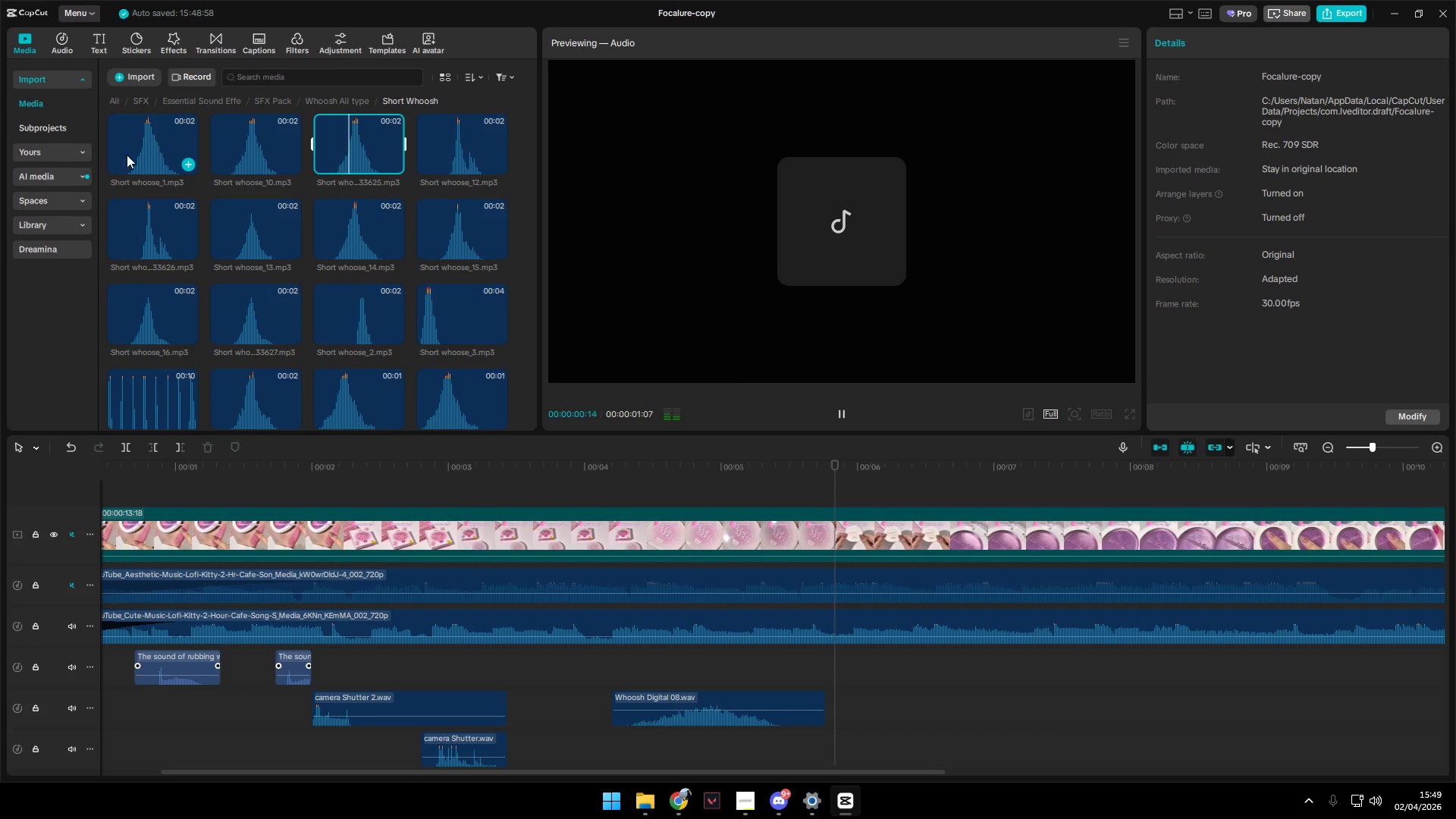 
left_click([146, 151])
 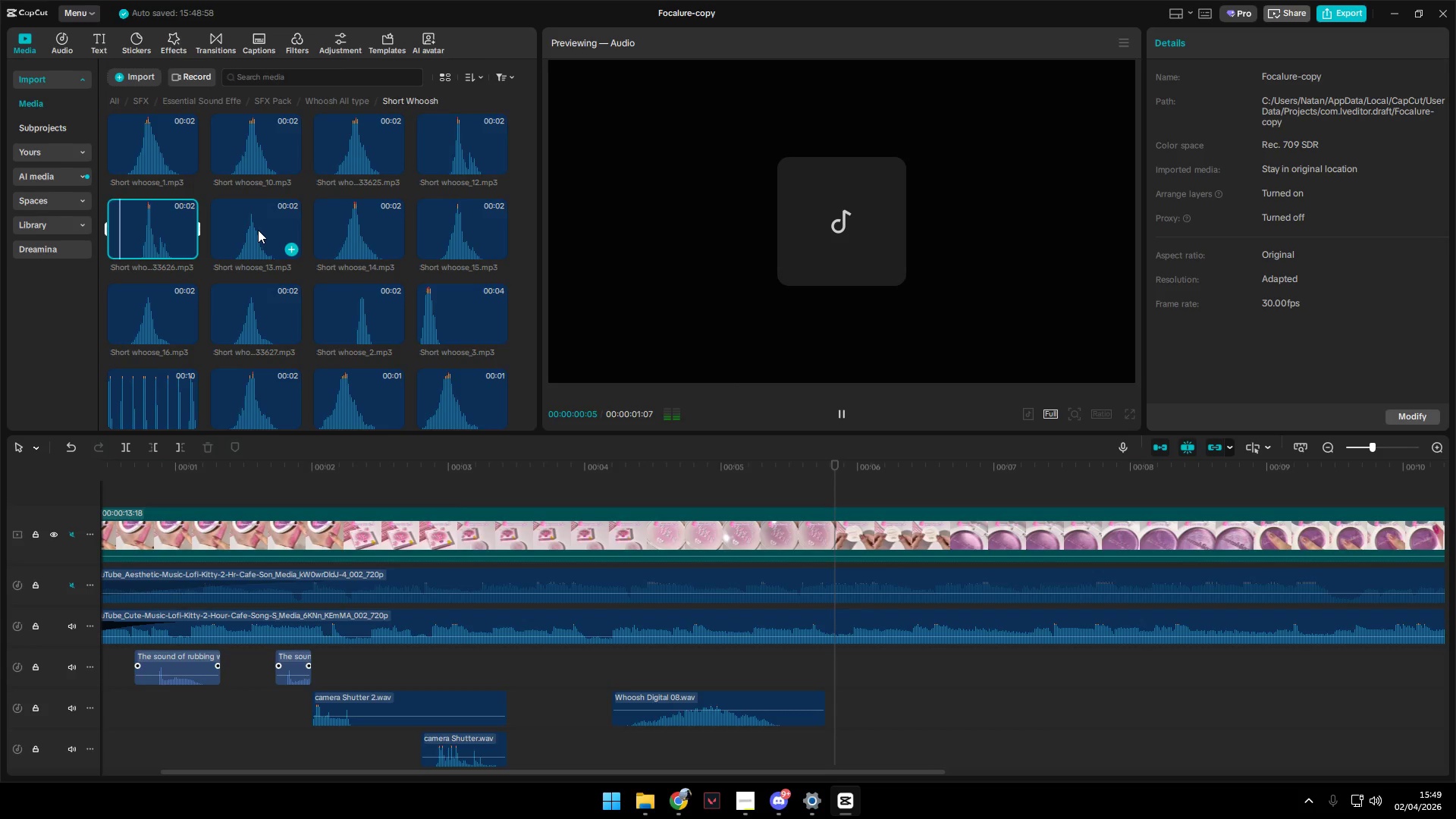 
left_click([258, 230])
 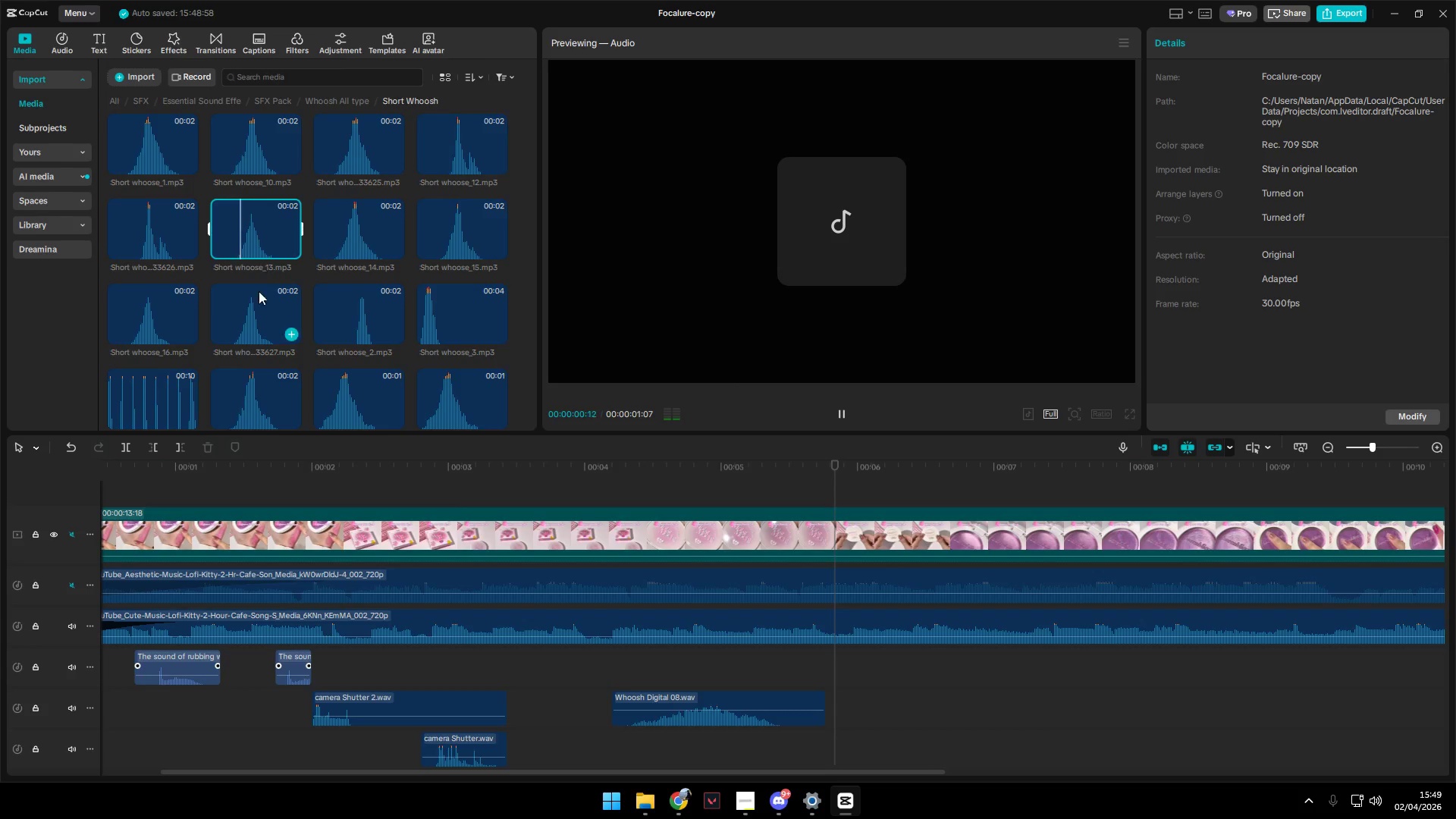 
left_click([257, 311])
 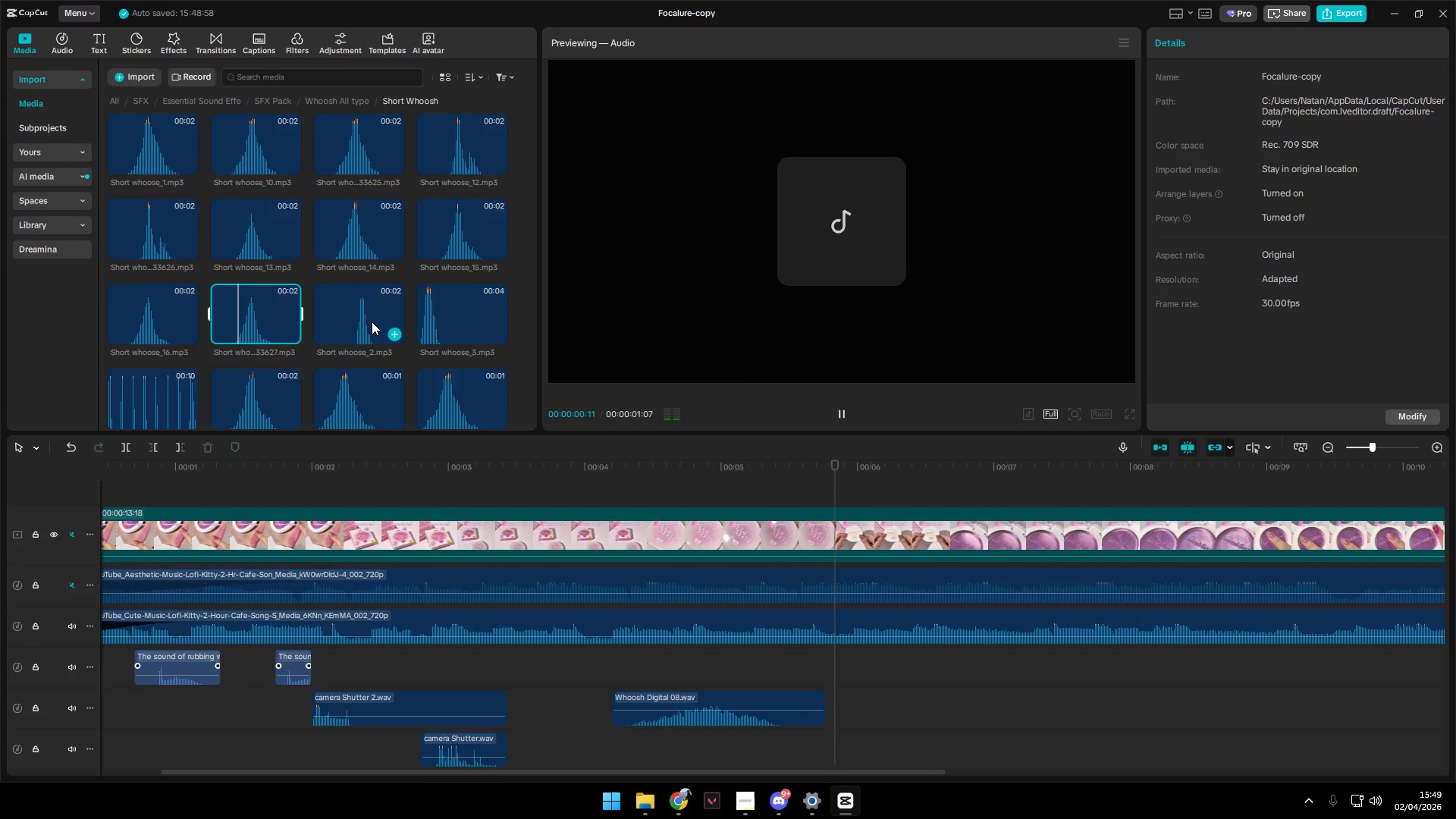 
left_click([372, 322])
 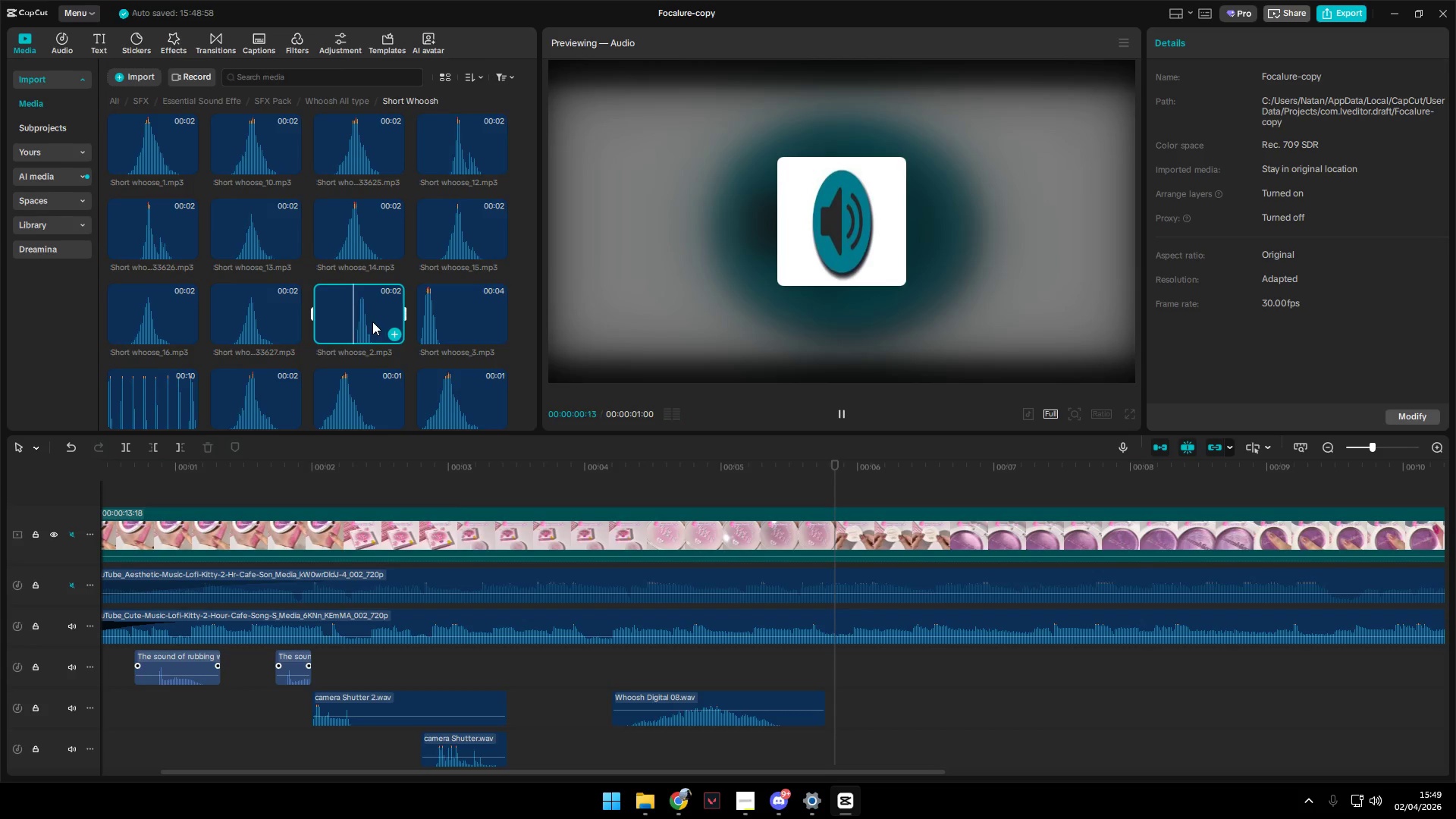 
left_click([438, 324])
 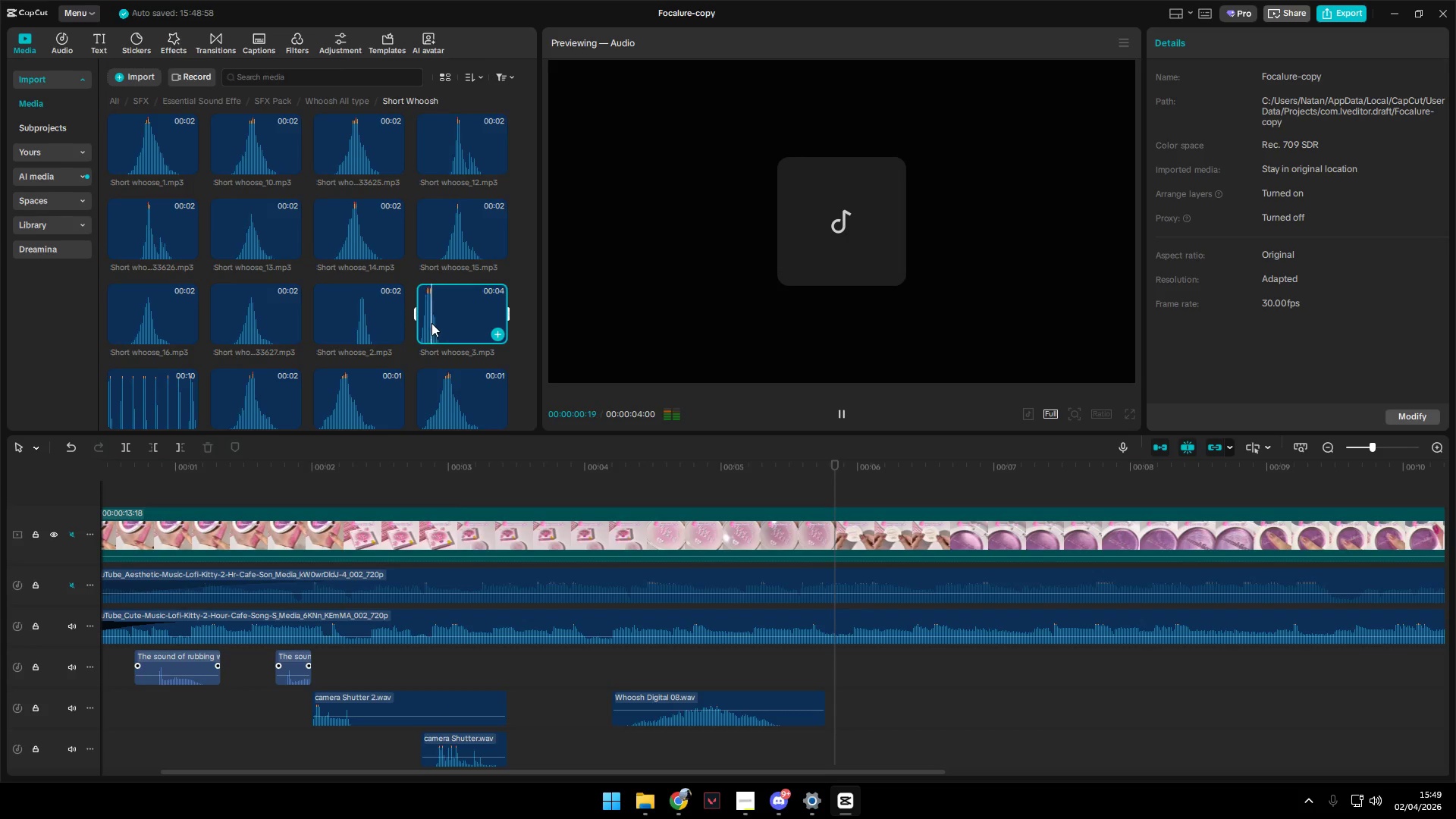 
left_click([375, 322])
 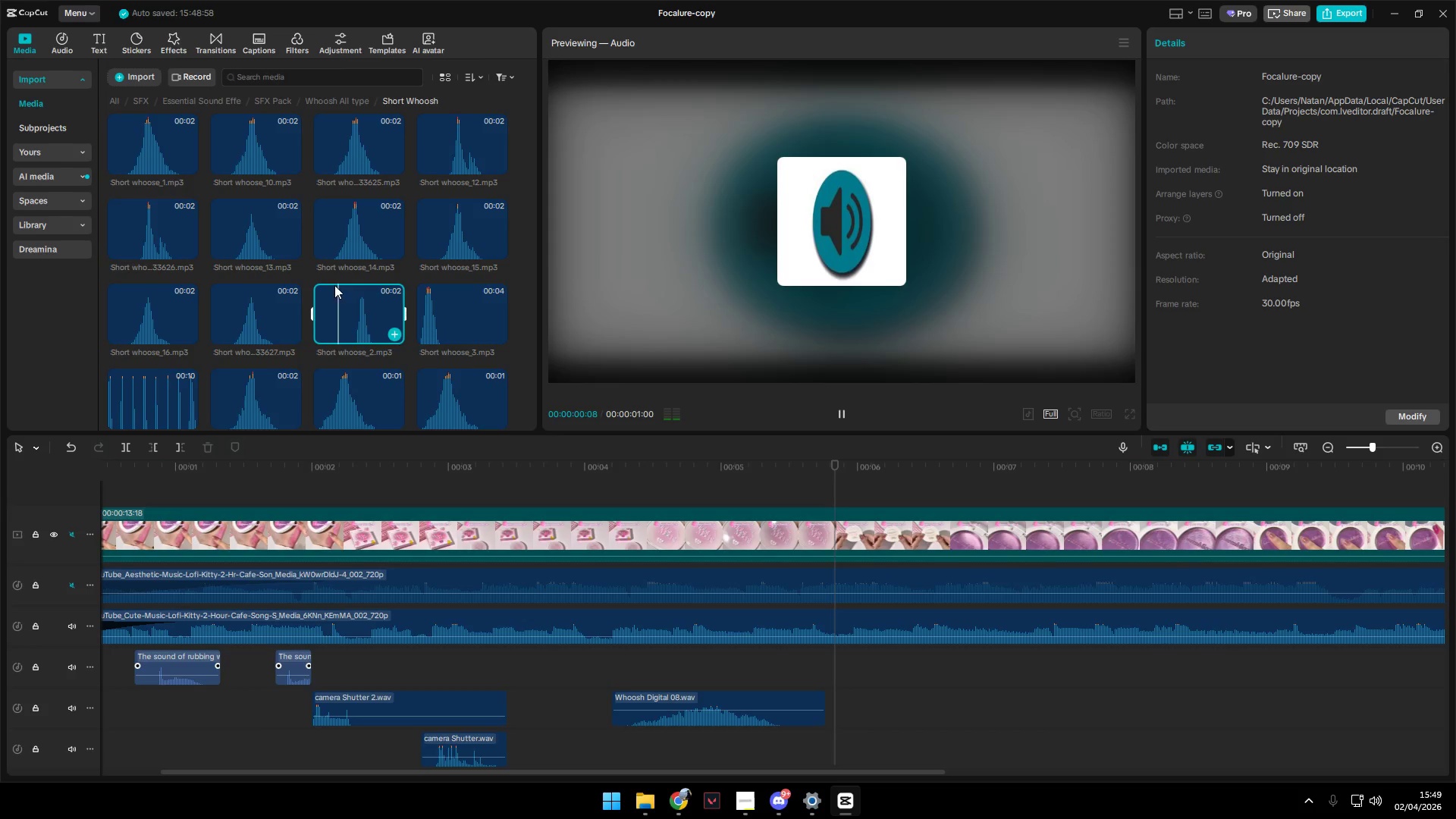 
left_click([253, 236])
 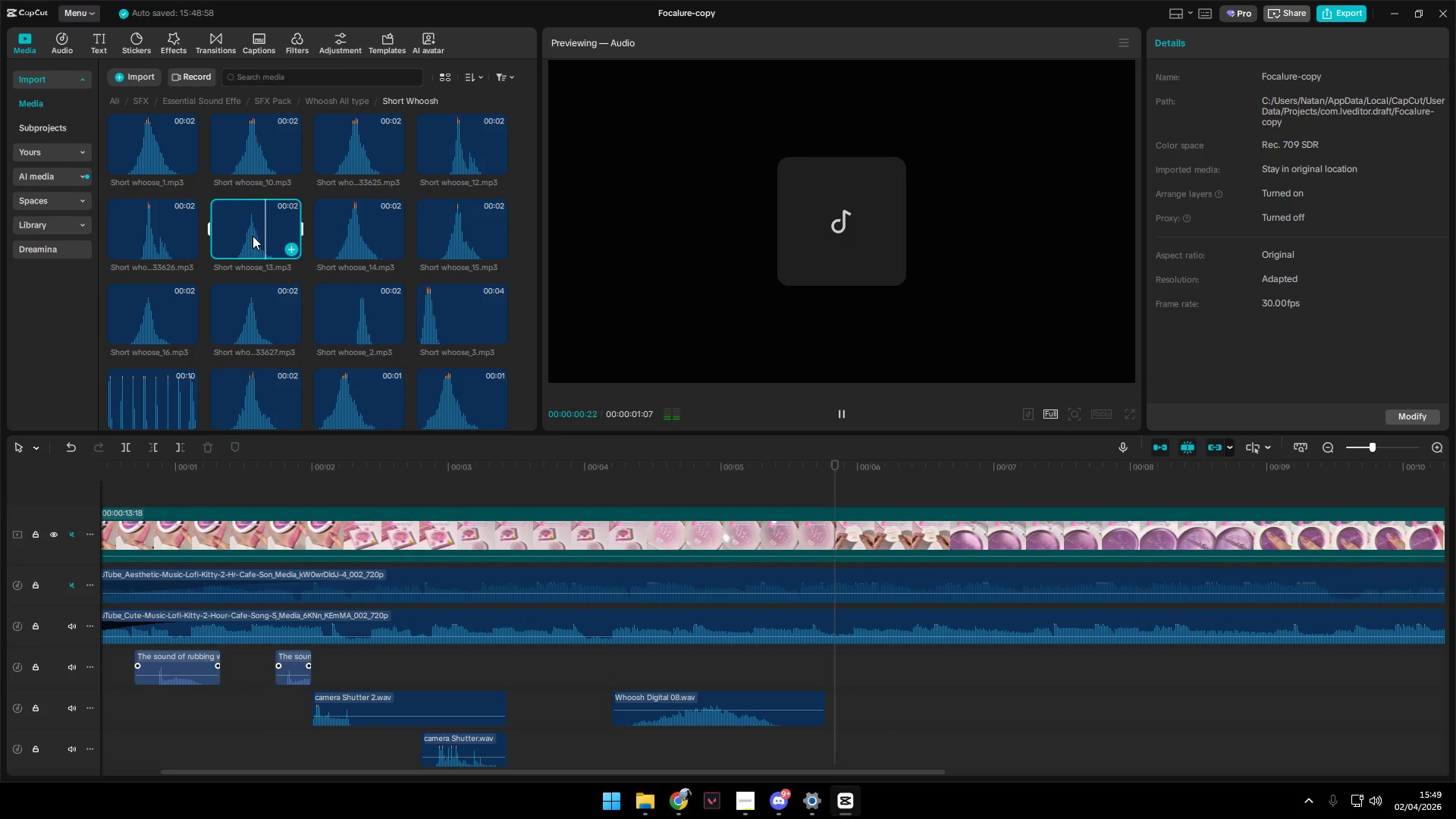 
left_click([155, 215])
 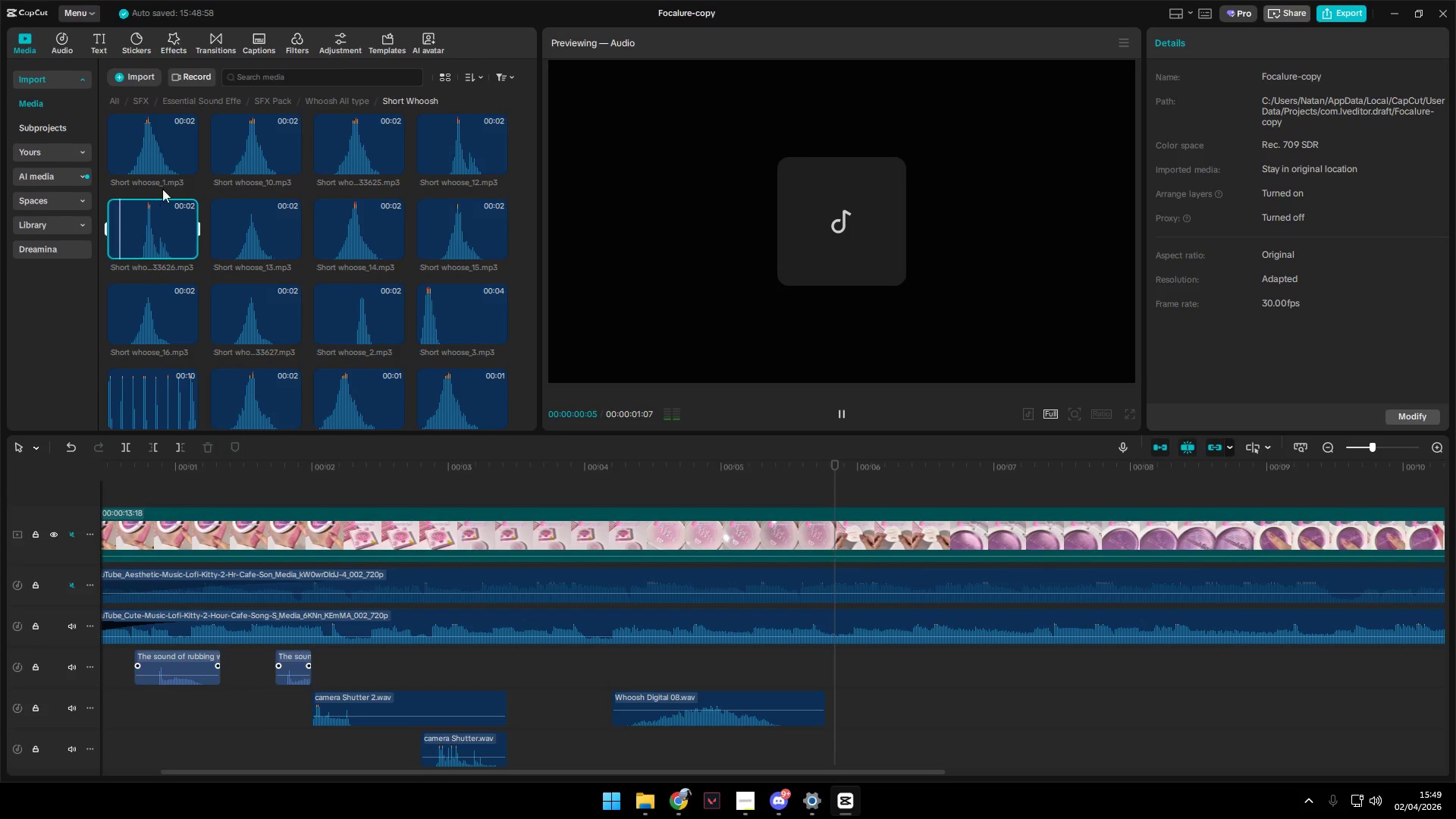 
left_click([165, 149])
 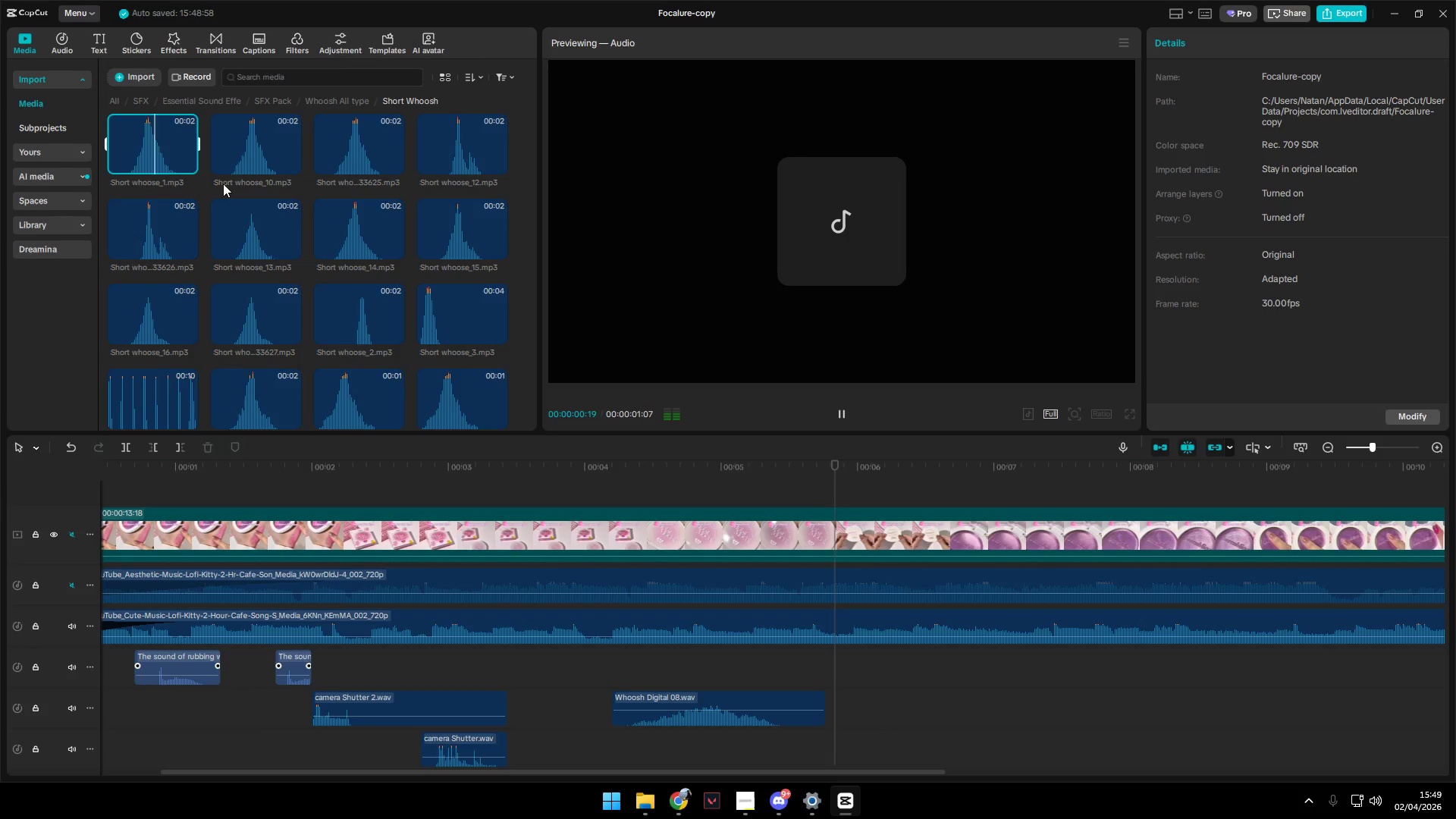 
left_click_drag(start_coordinate=[151, 146], to_coordinate=[637, 742])
 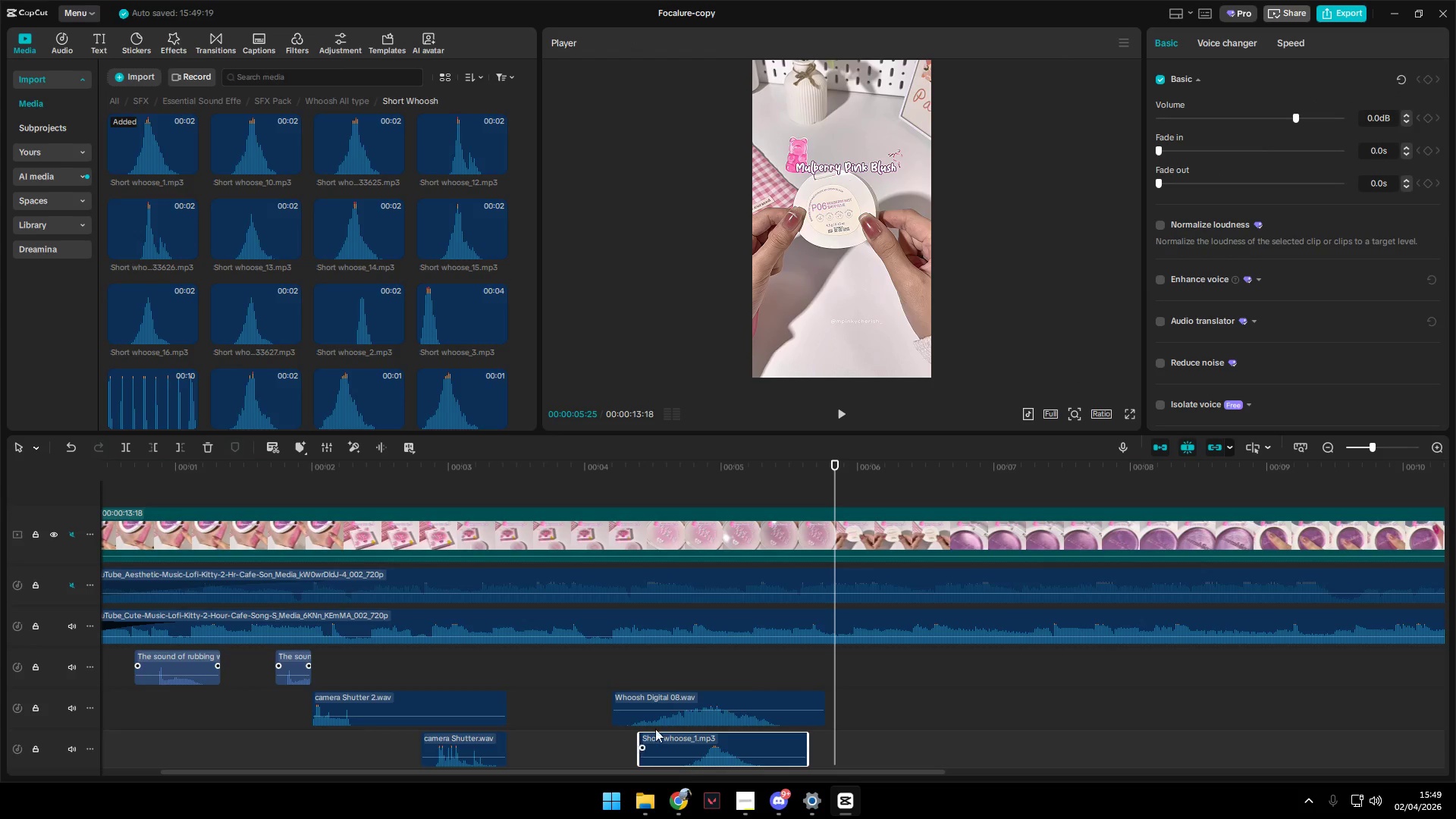 
left_click([670, 668])
 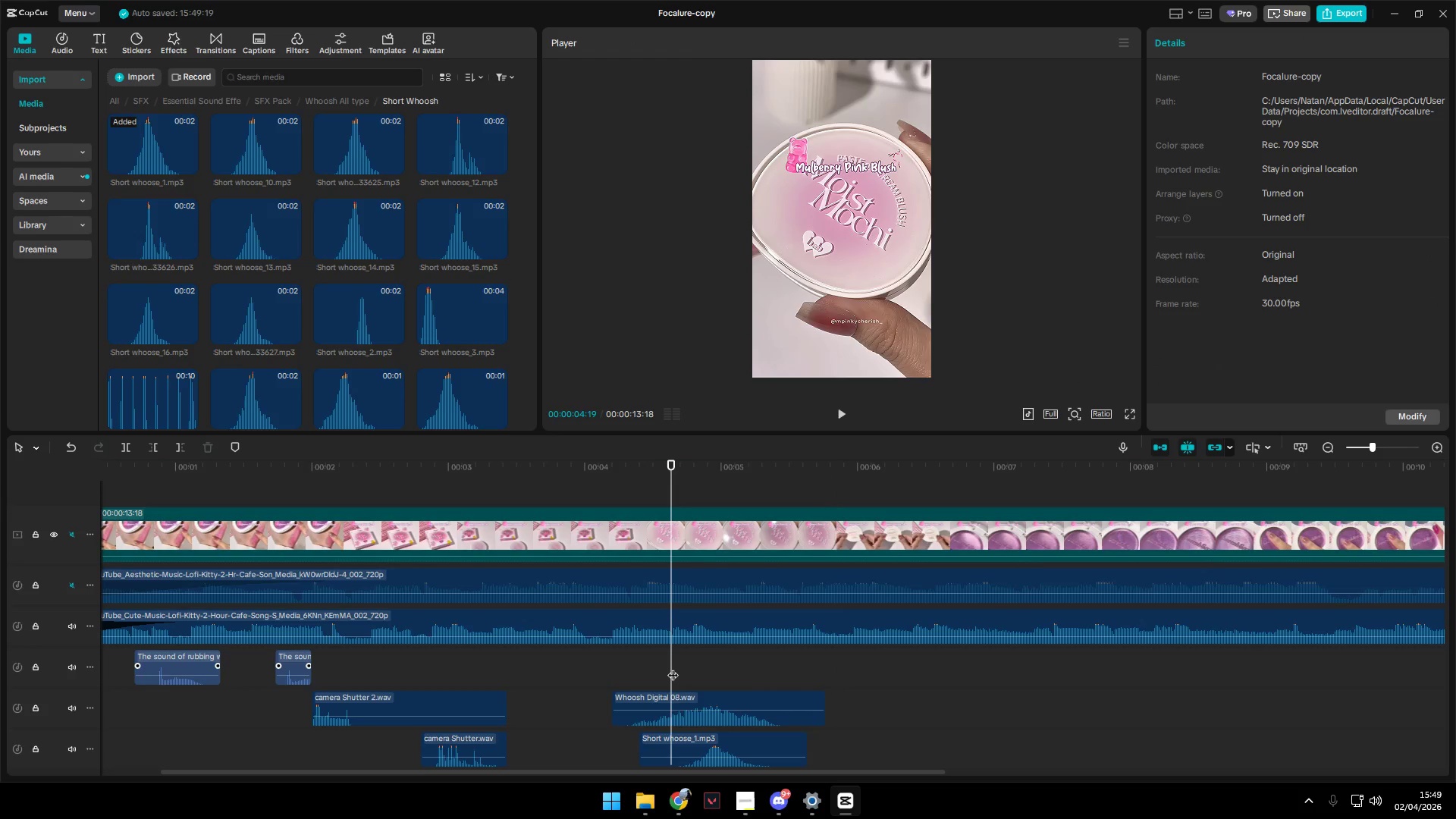 
key(Space)
 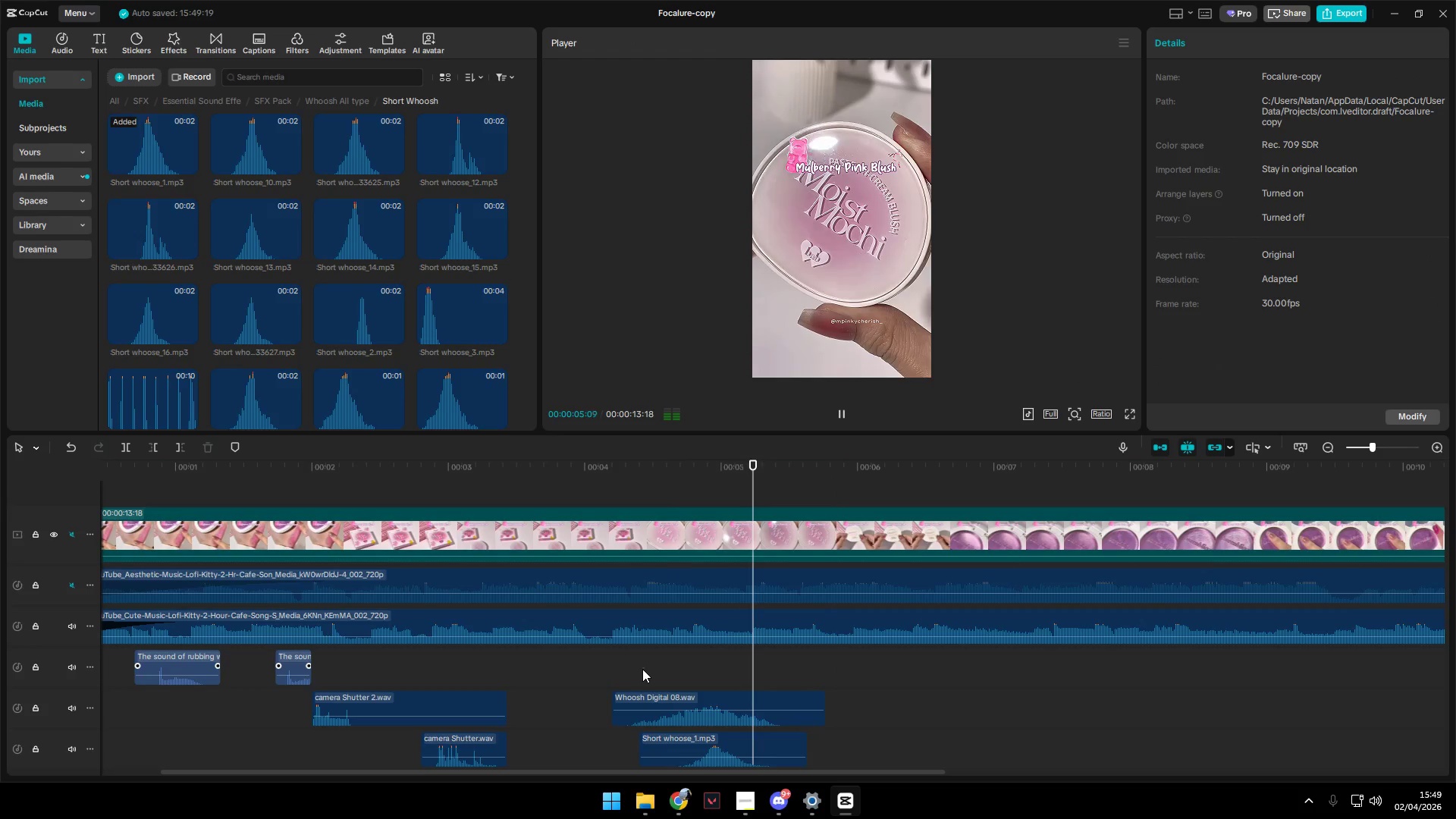 
double_click([609, 664])
 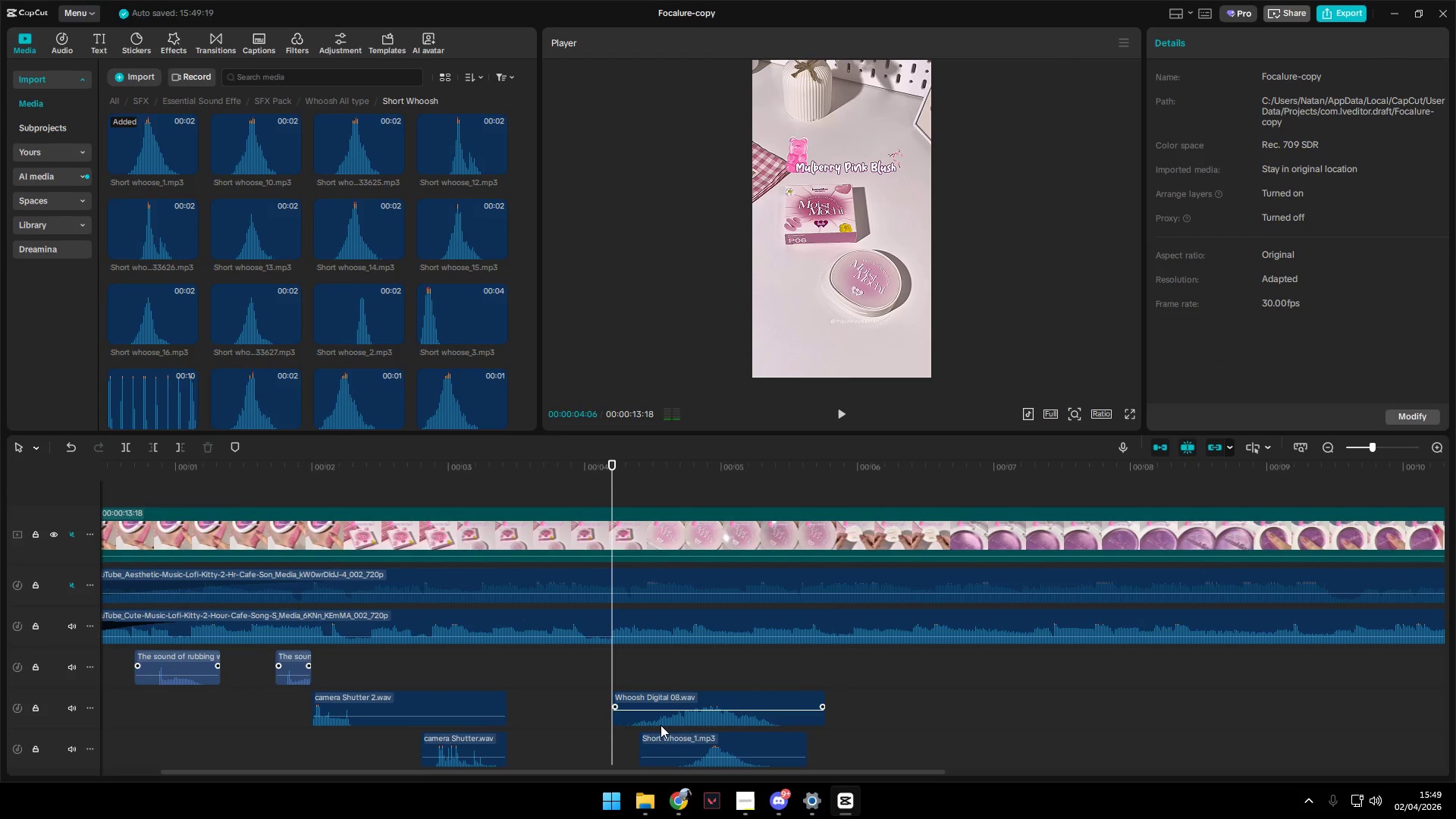 
left_click([661, 708])
 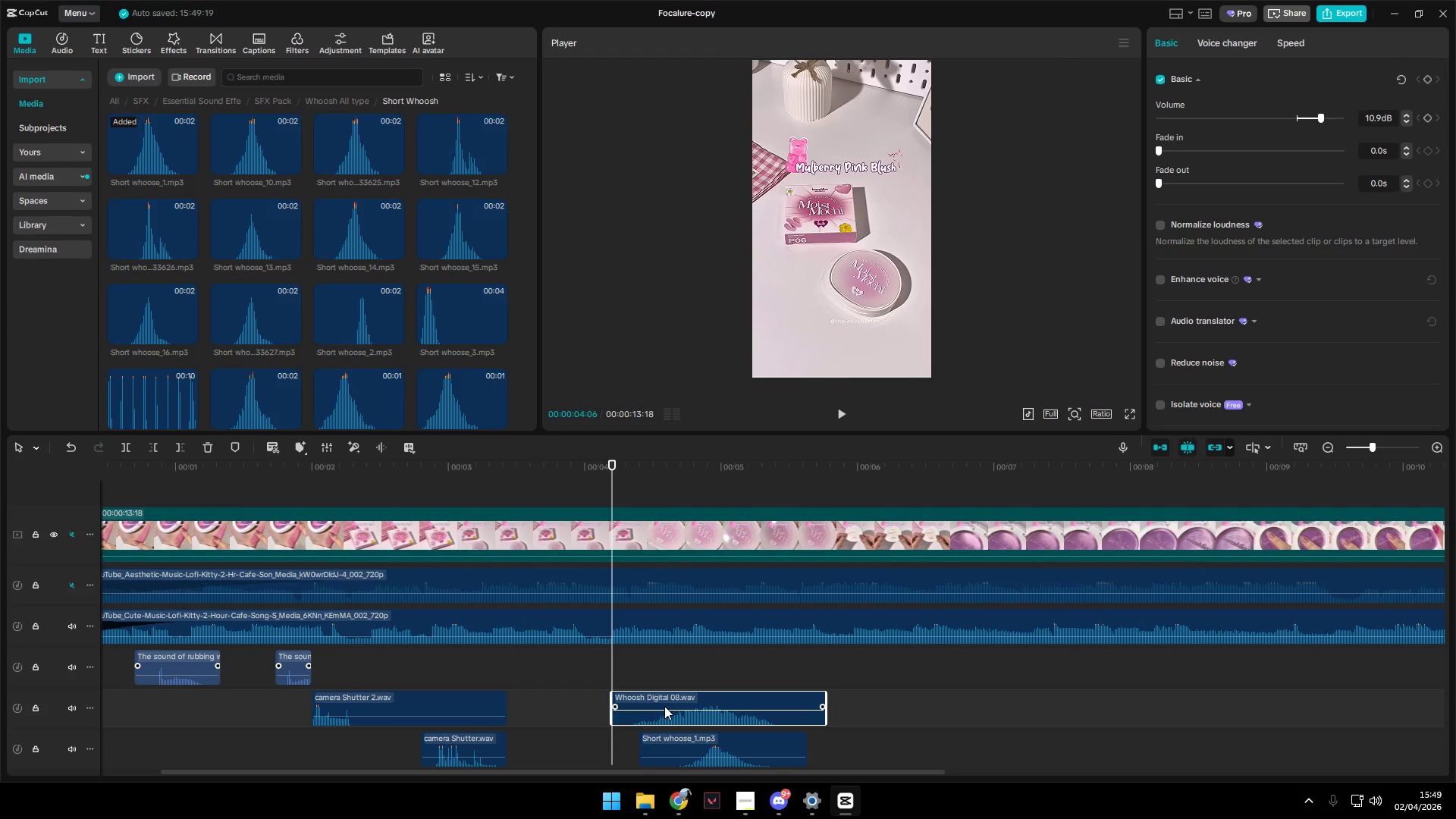 
key(Backspace)
 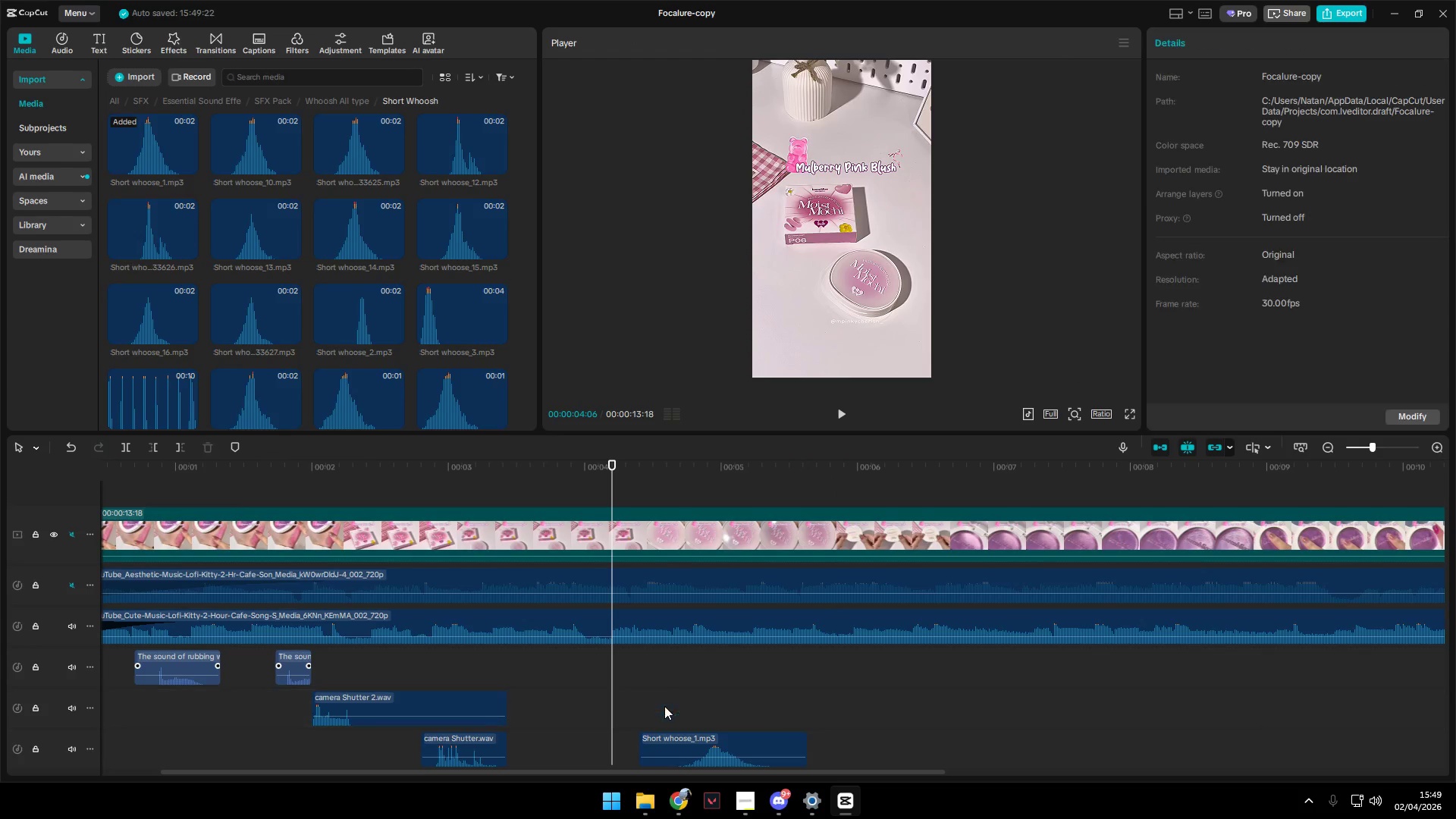 
key(Space)
 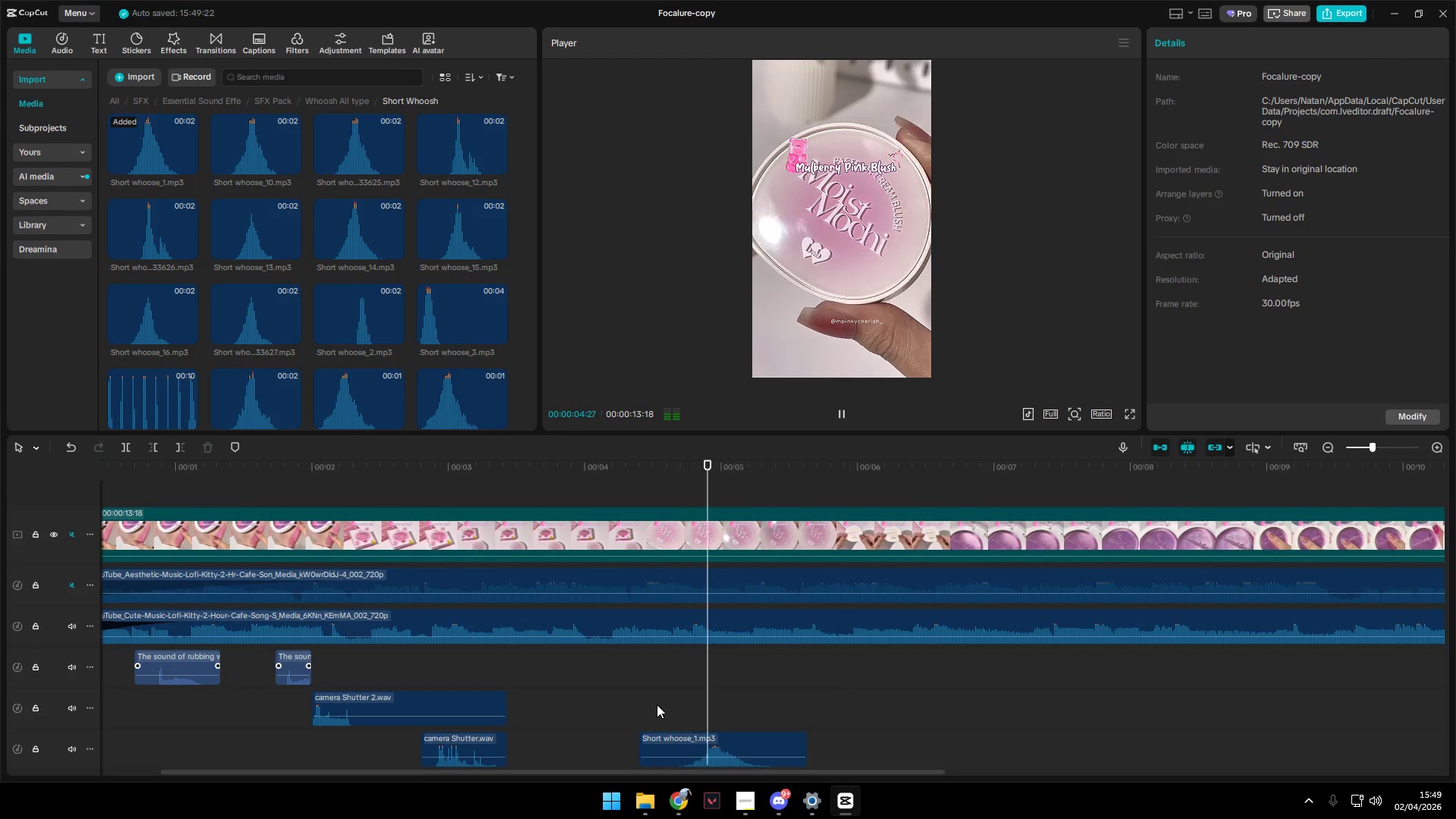 
key(Space)
 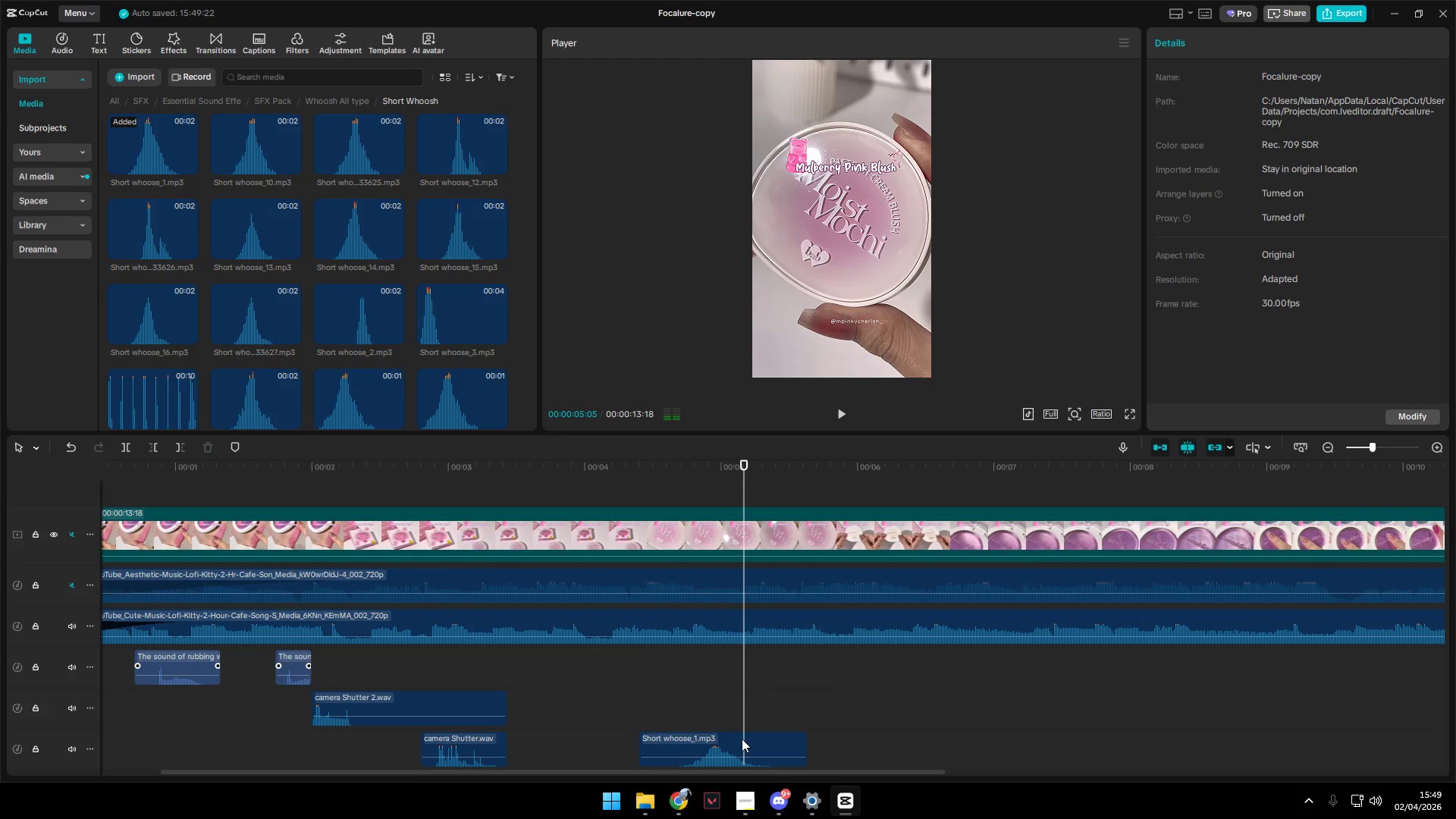 
left_click_drag(start_coordinate=[738, 736], to_coordinate=[705, 738])
 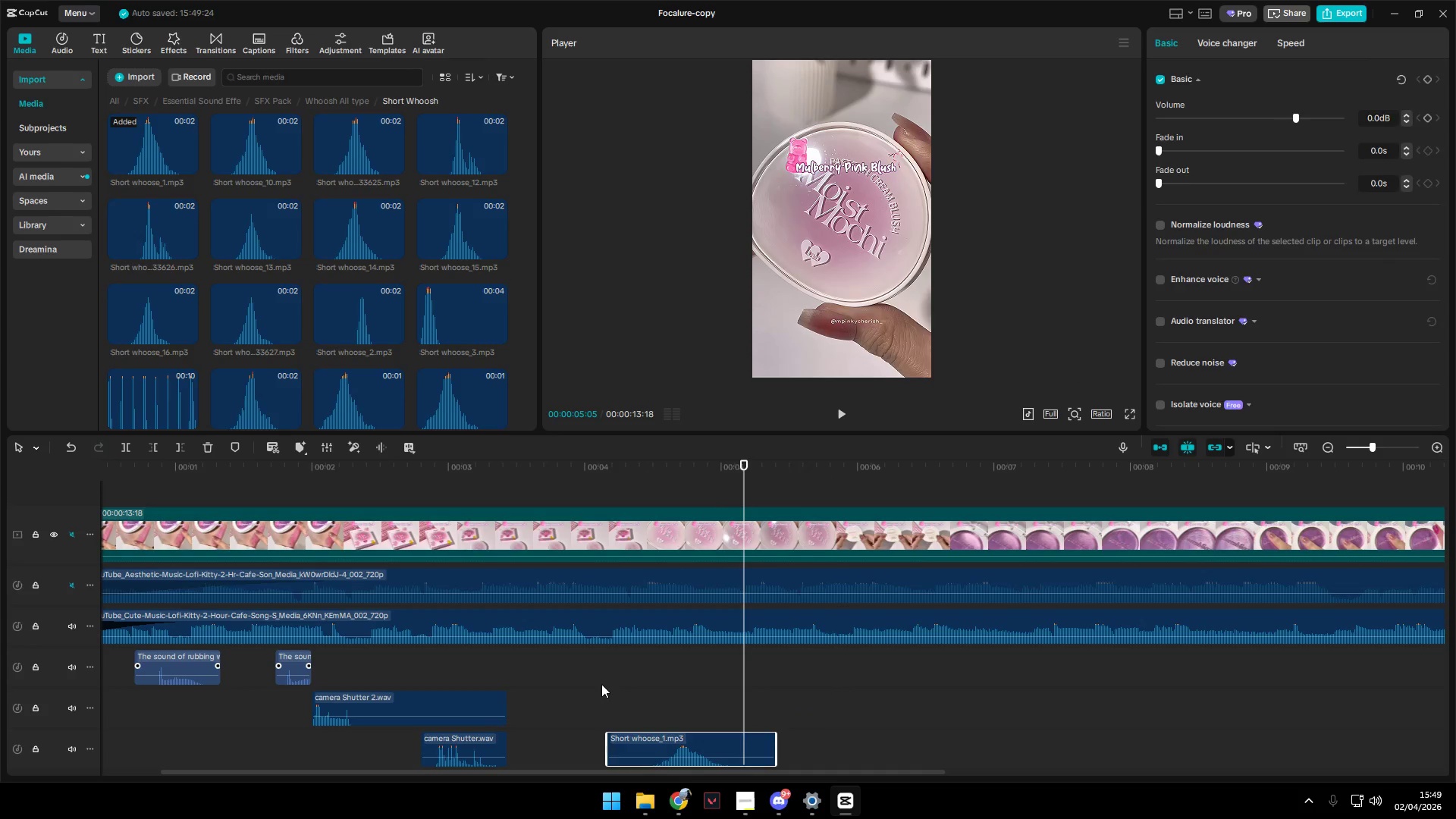 
left_click([585, 673])
 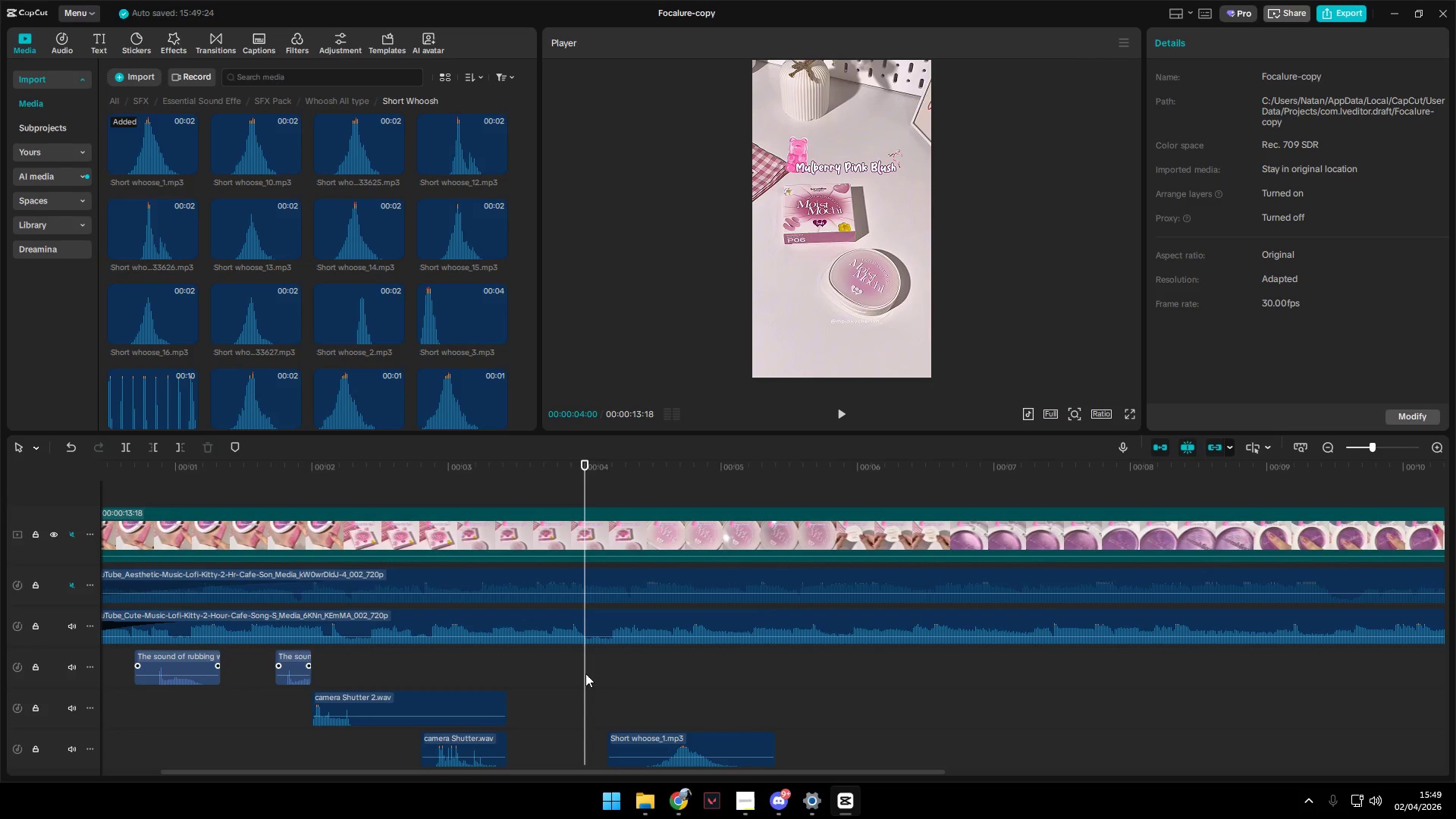 
key(Space)
 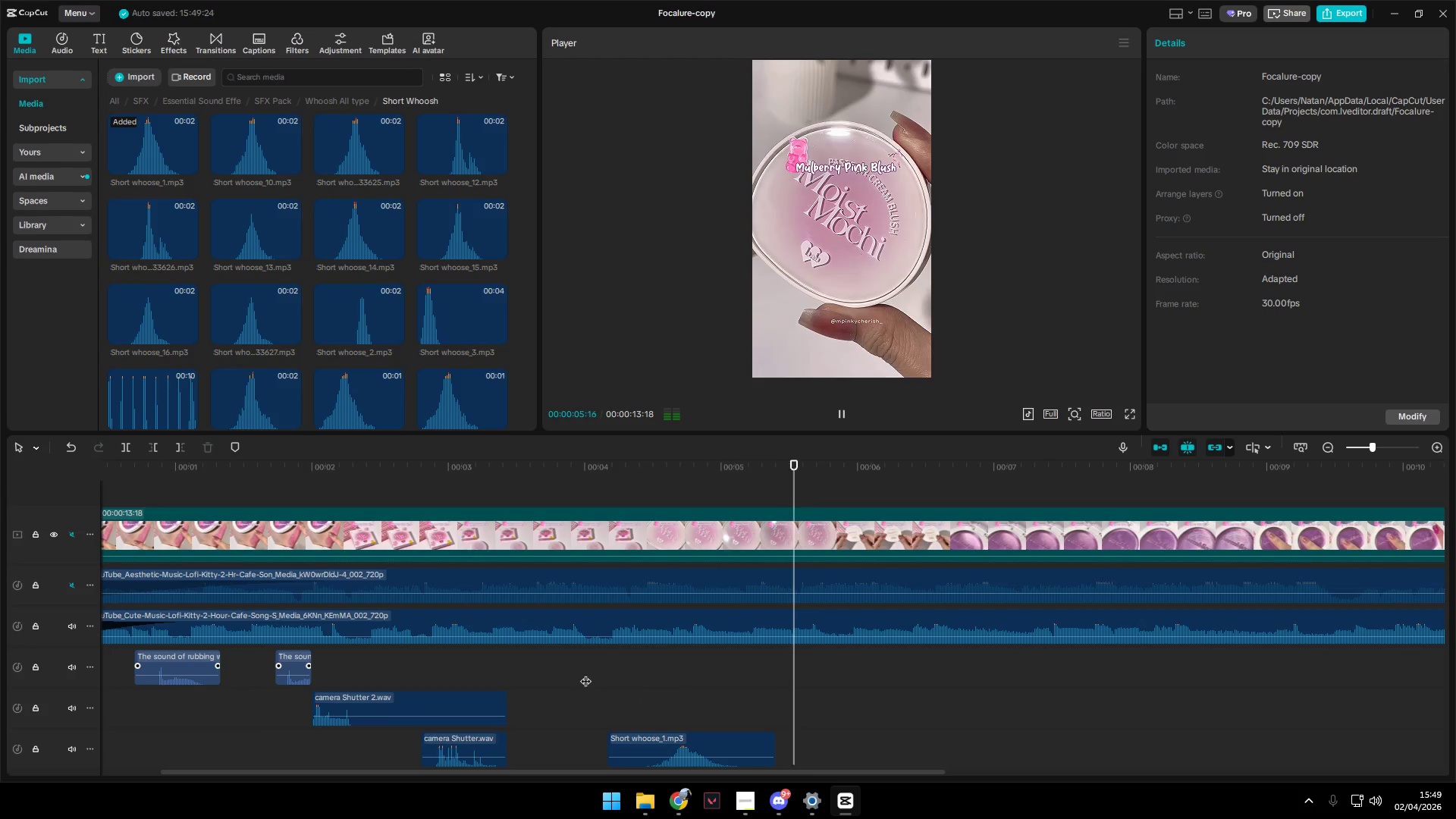 
key(Space)
 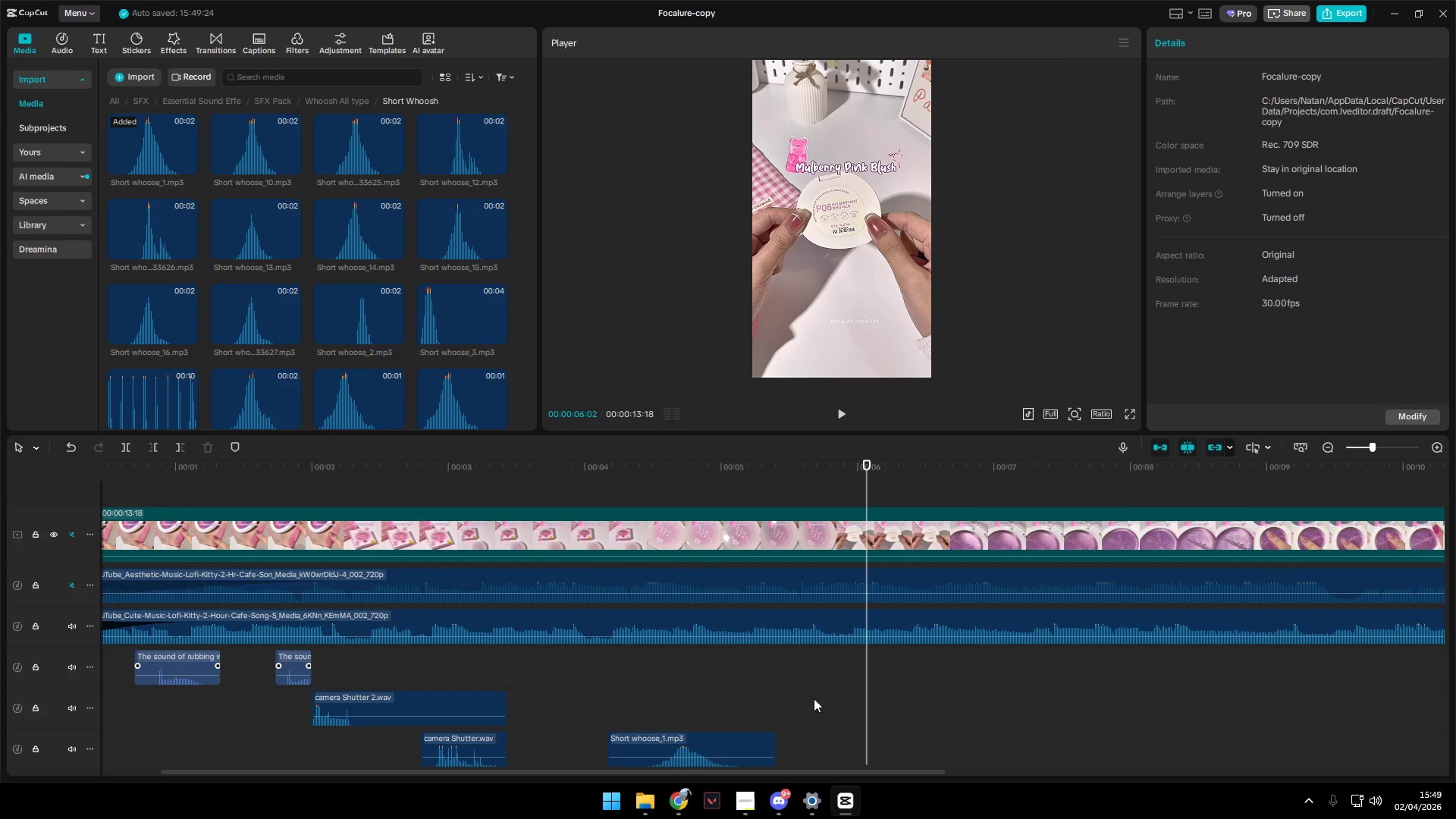 
left_click([801, 689])
 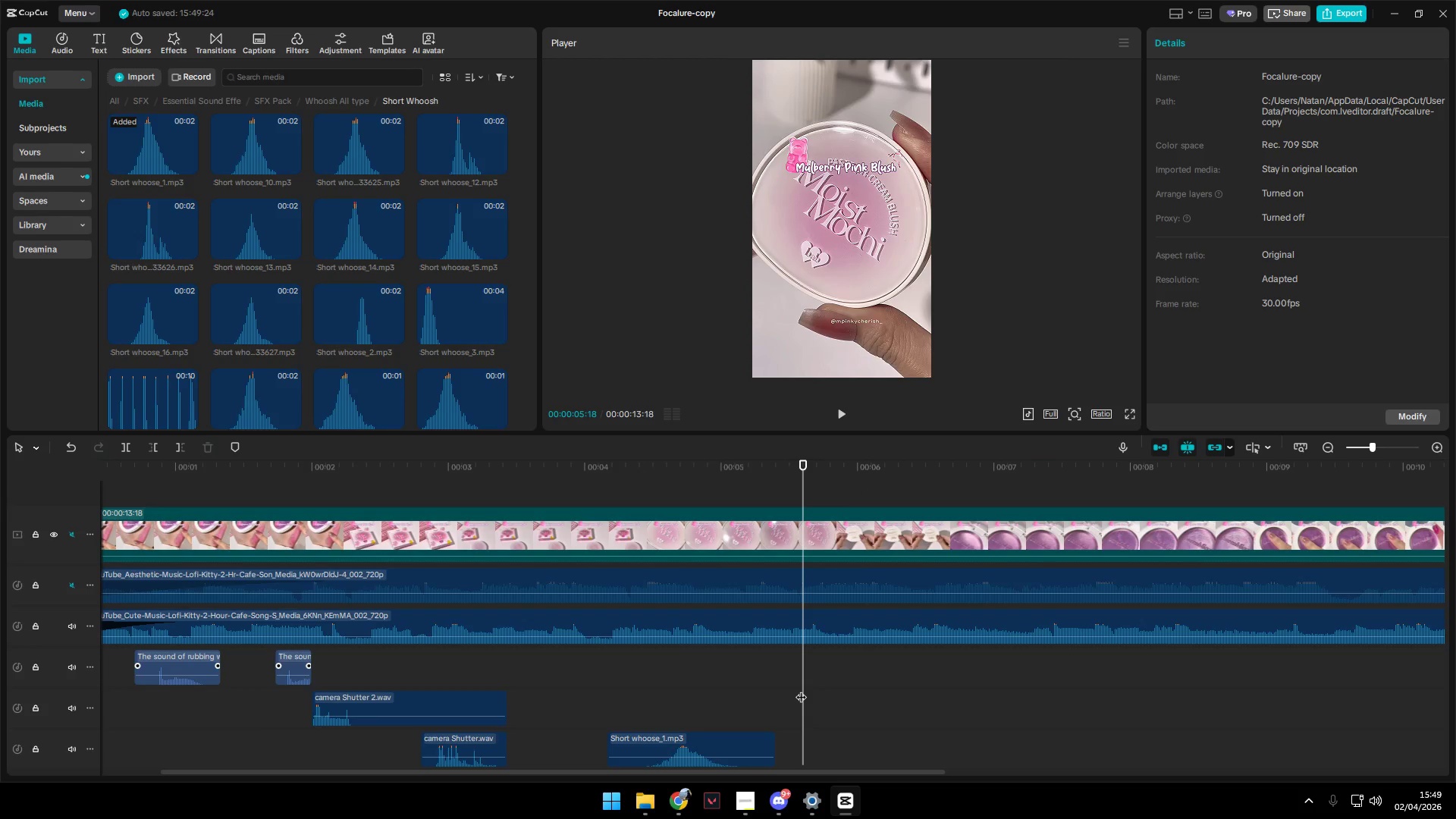 
left_click_drag(start_coordinate=[801, 689], to_coordinate=[831, 689])
 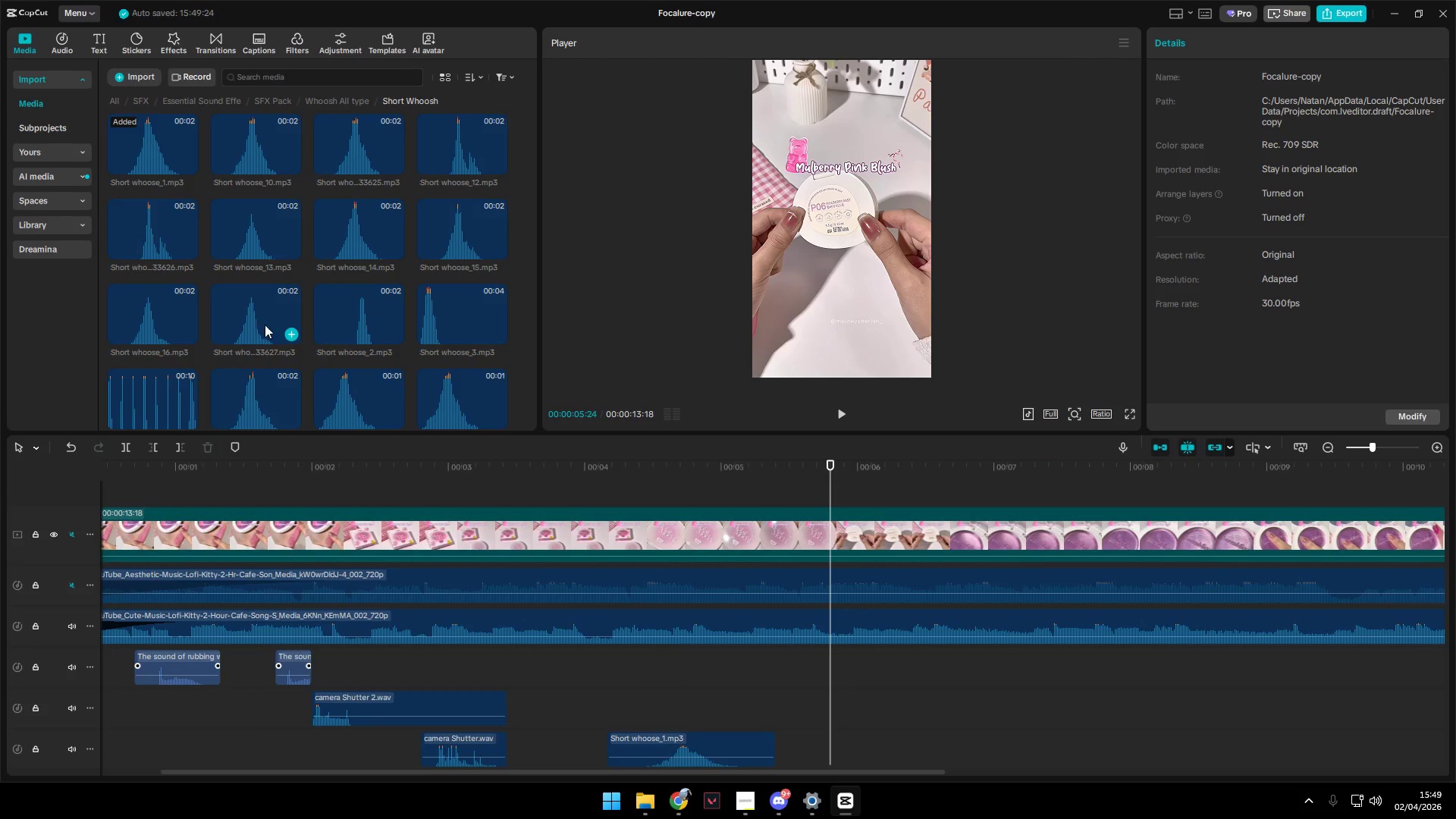 
left_click([398, 325])
 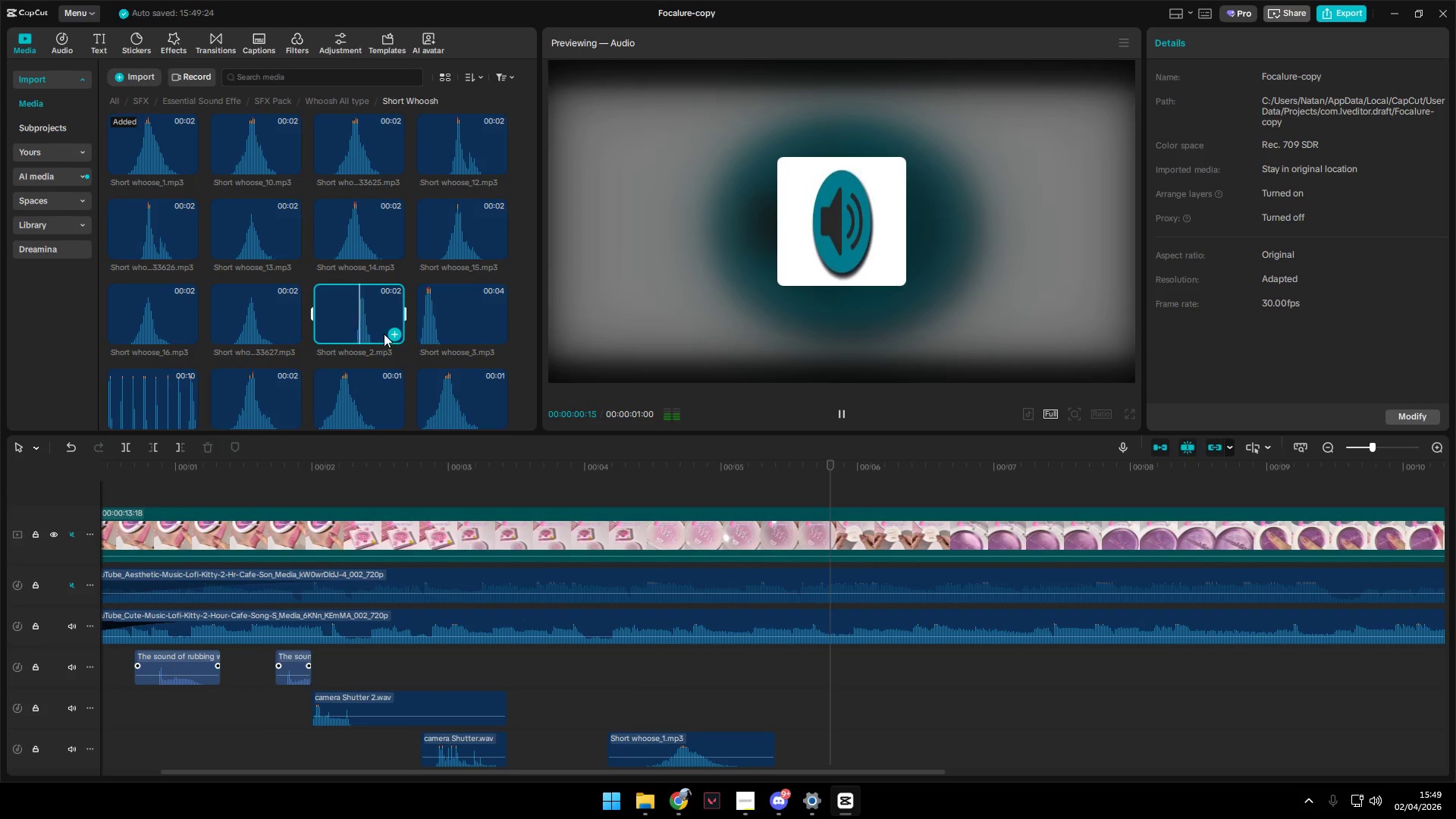 
left_click_drag(start_coordinate=[367, 316], to_coordinate=[764, 661])
 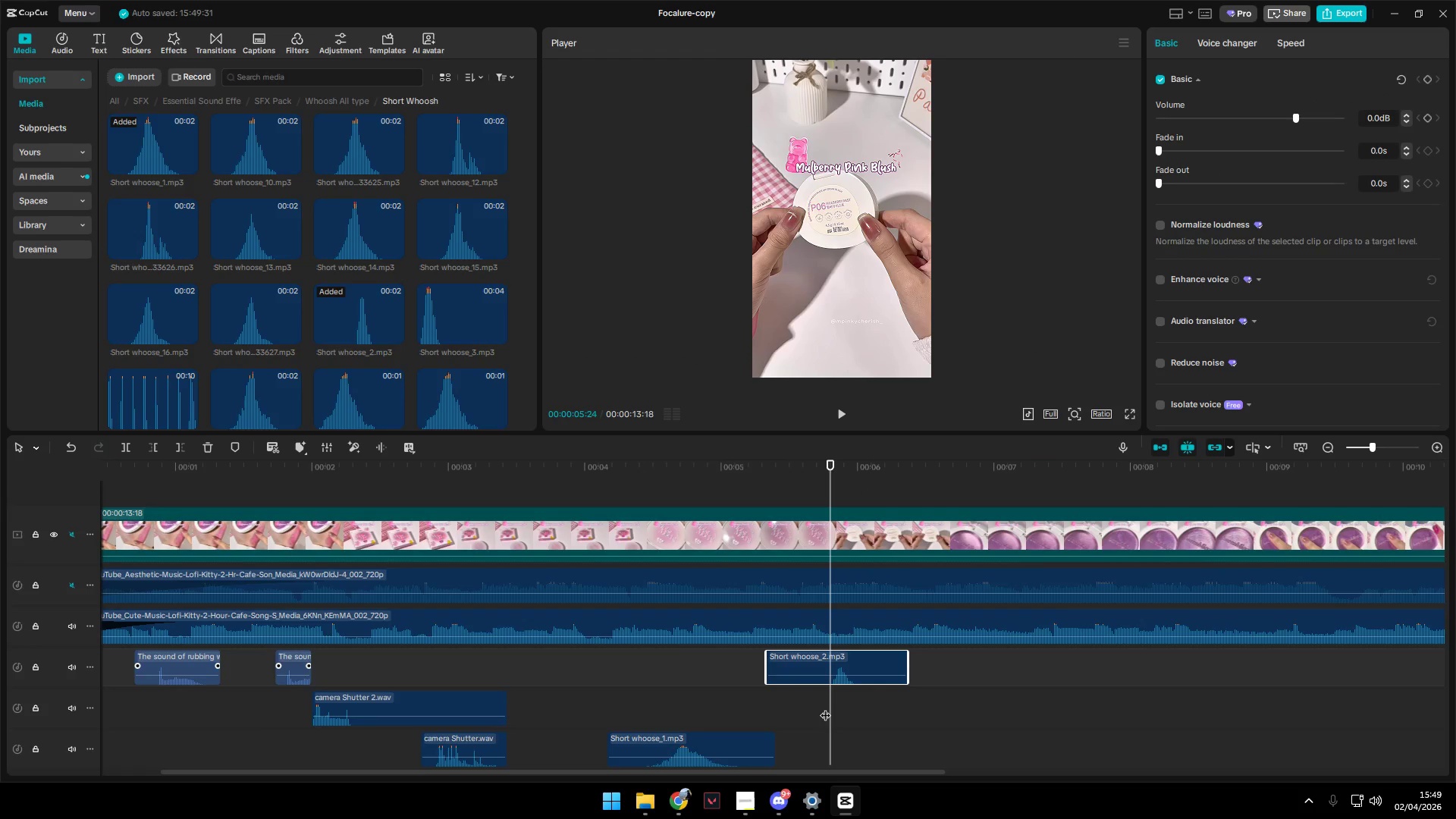 
key(Q)
 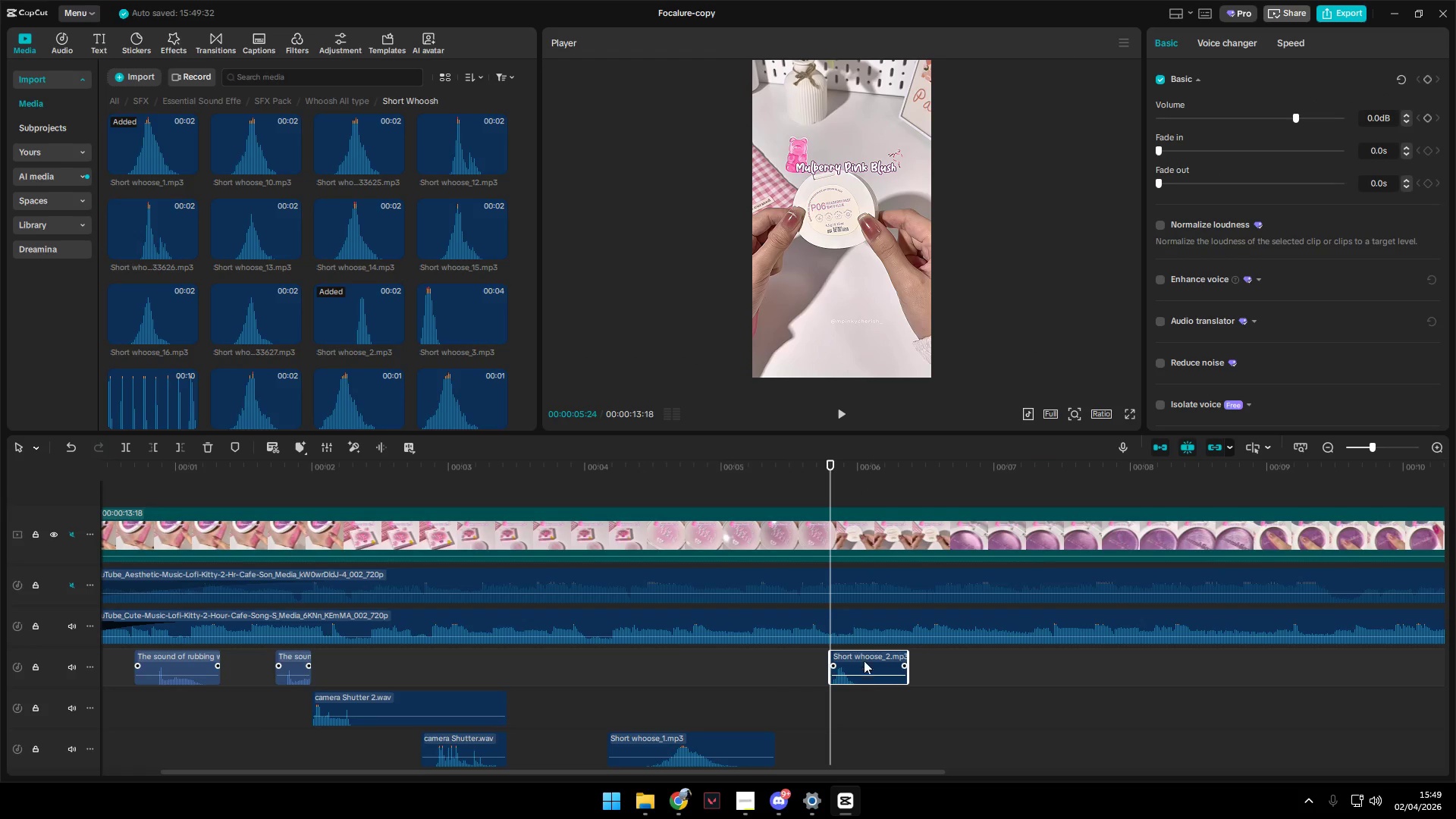 
left_click_drag(start_coordinate=[864, 658], to_coordinate=[827, 745])
 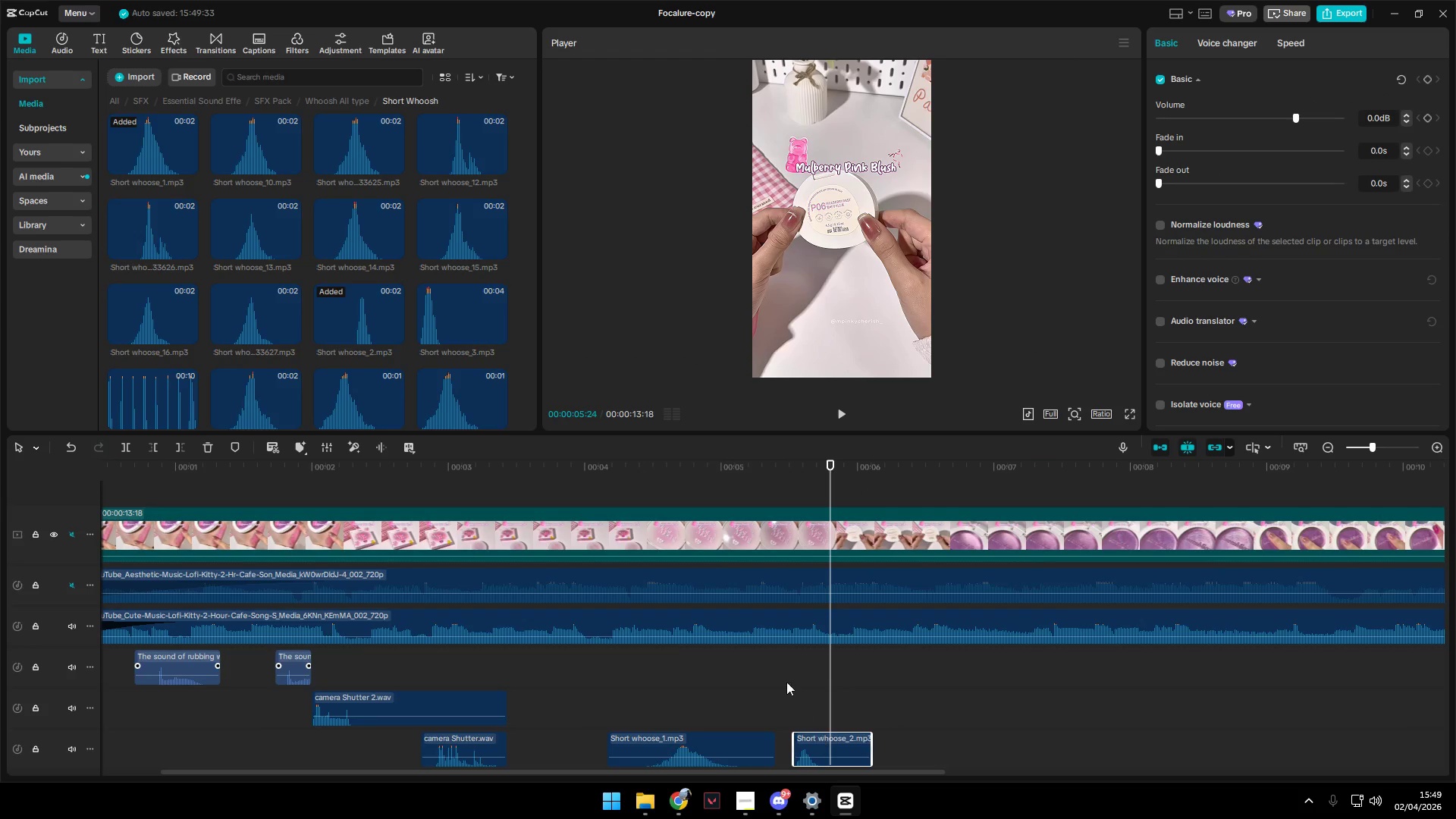 
left_click([786, 664])
 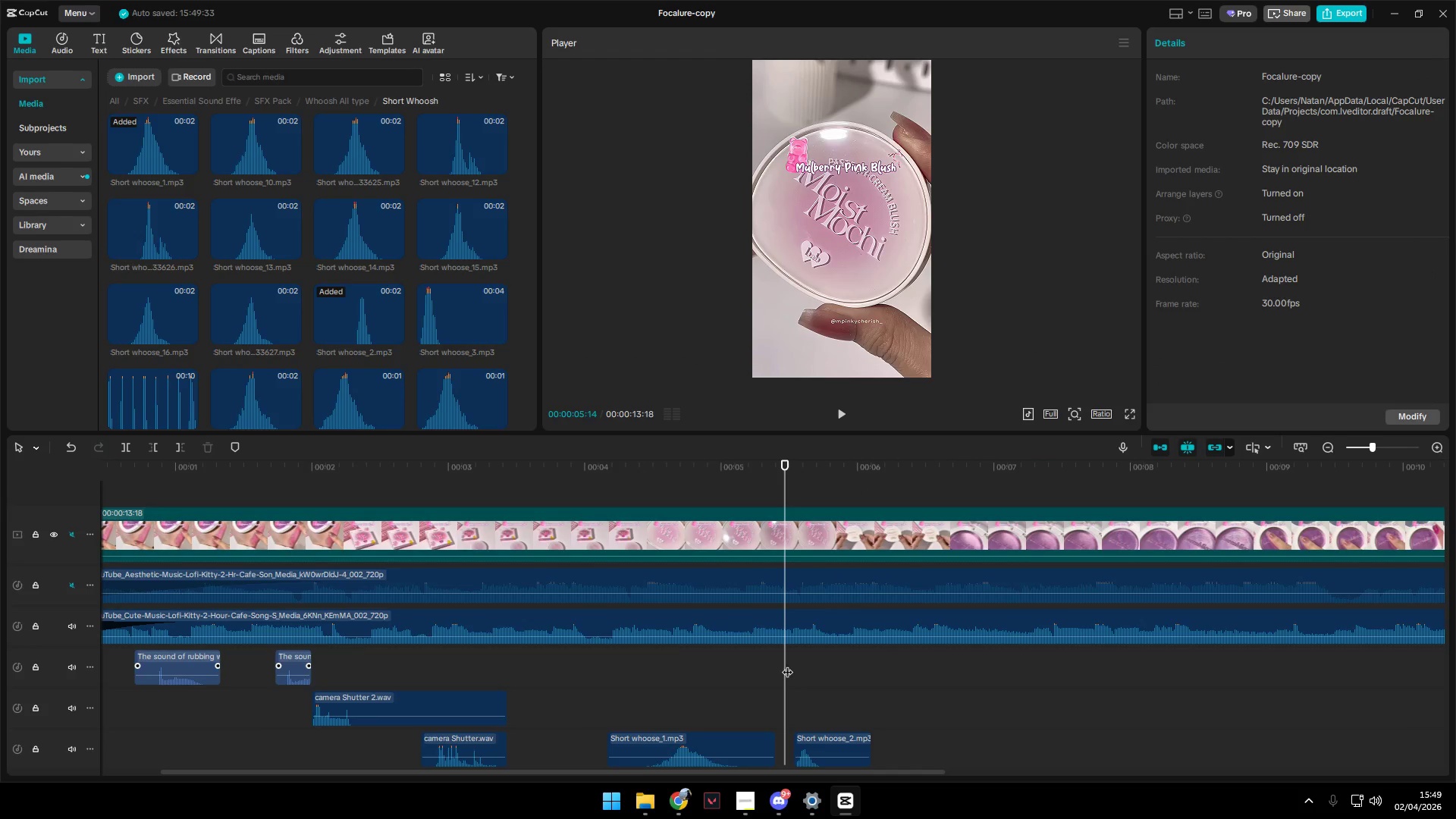 
key(Space)
 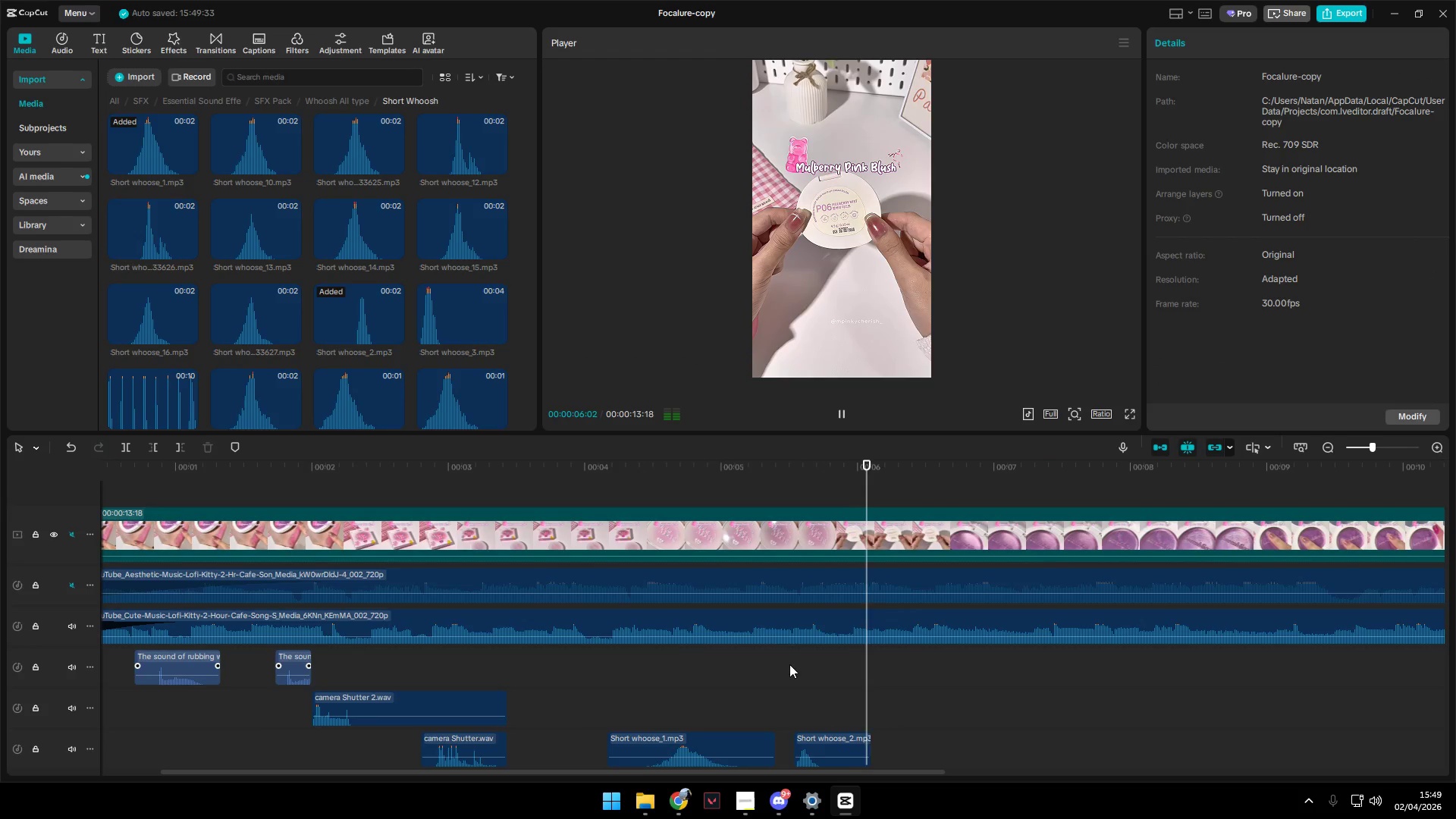 
key(Space)
 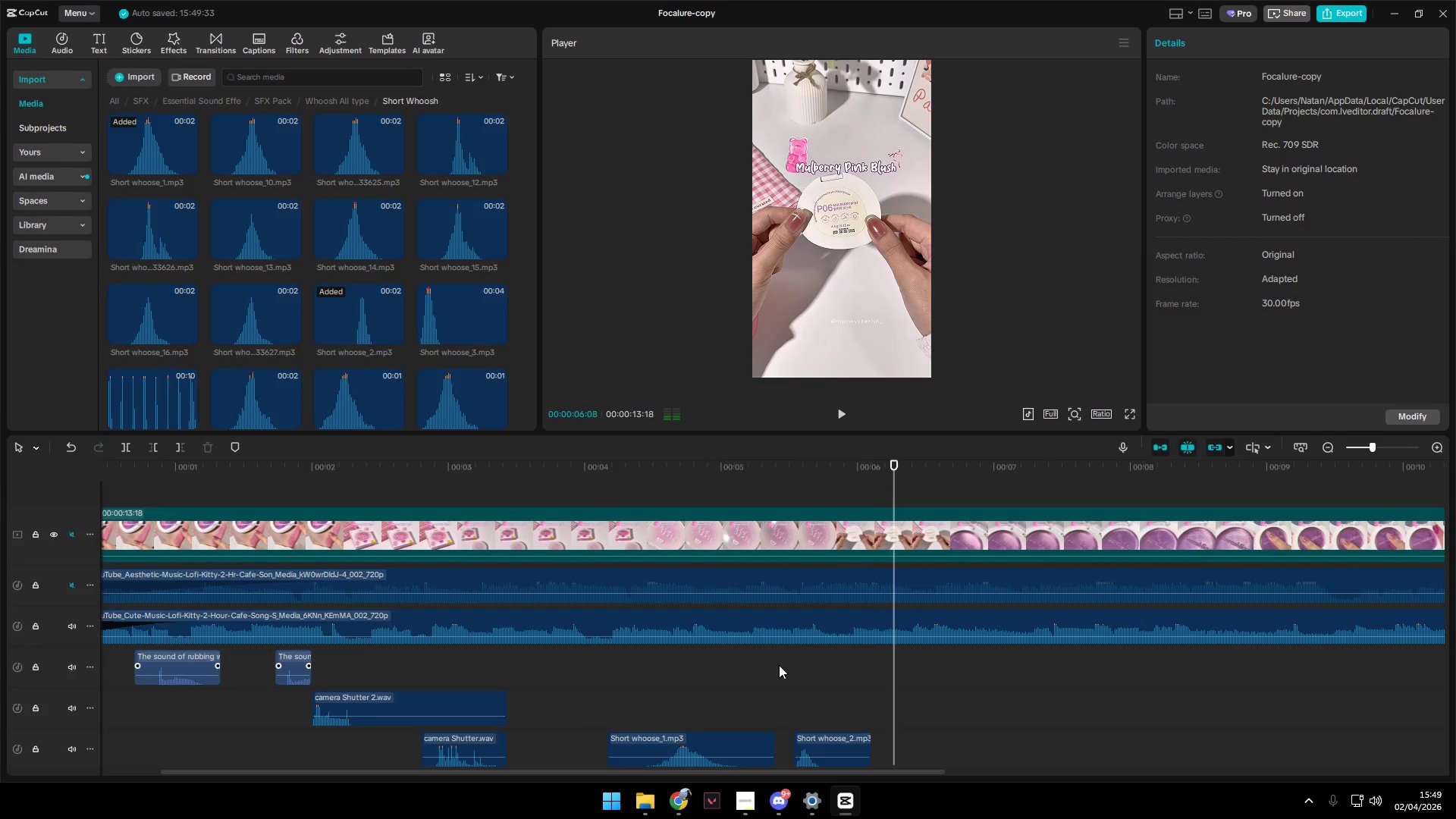 
left_click([765, 664])
 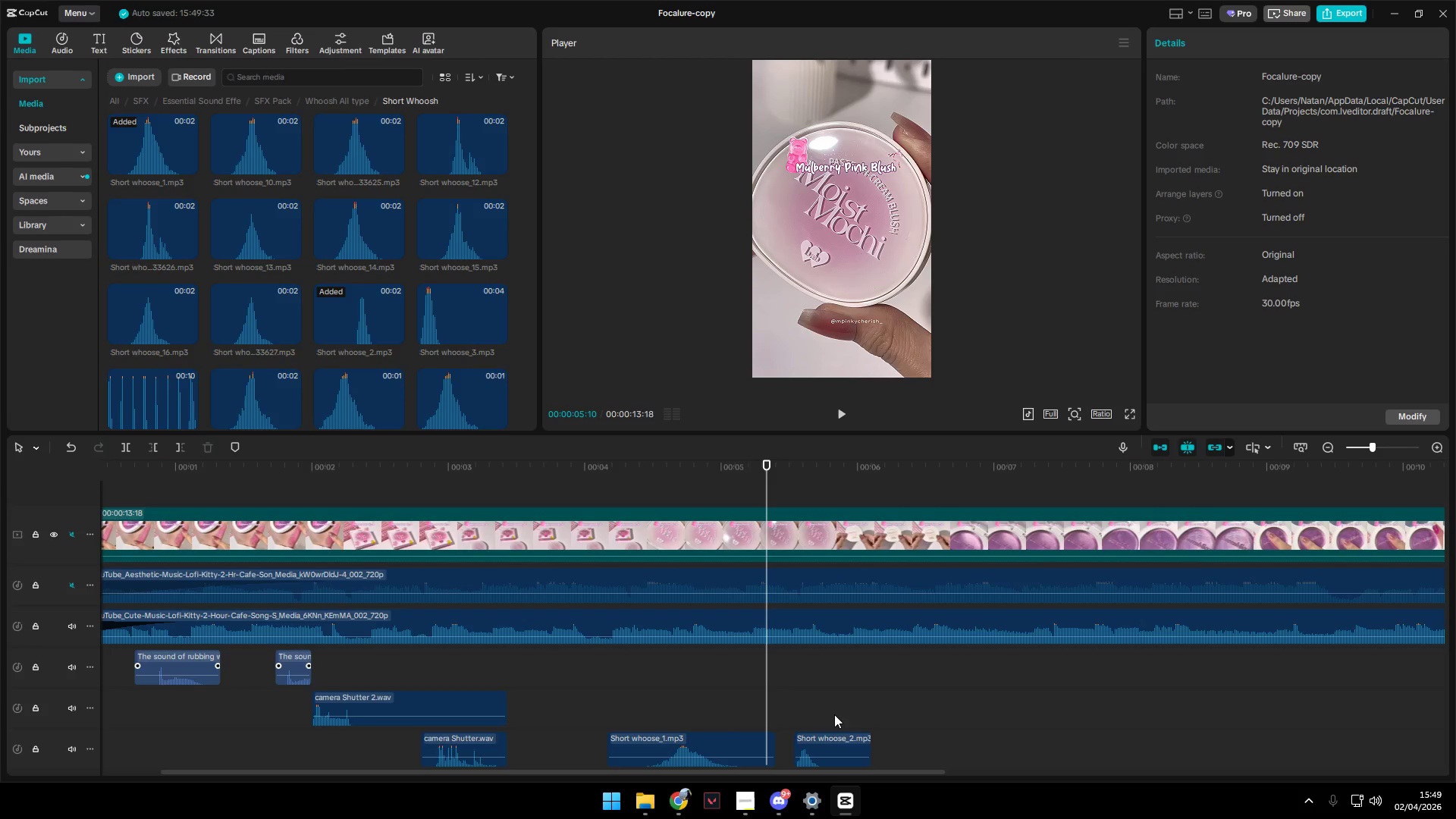 
left_click_drag(start_coordinate=[833, 739], to_coordinate=[816, 740])
 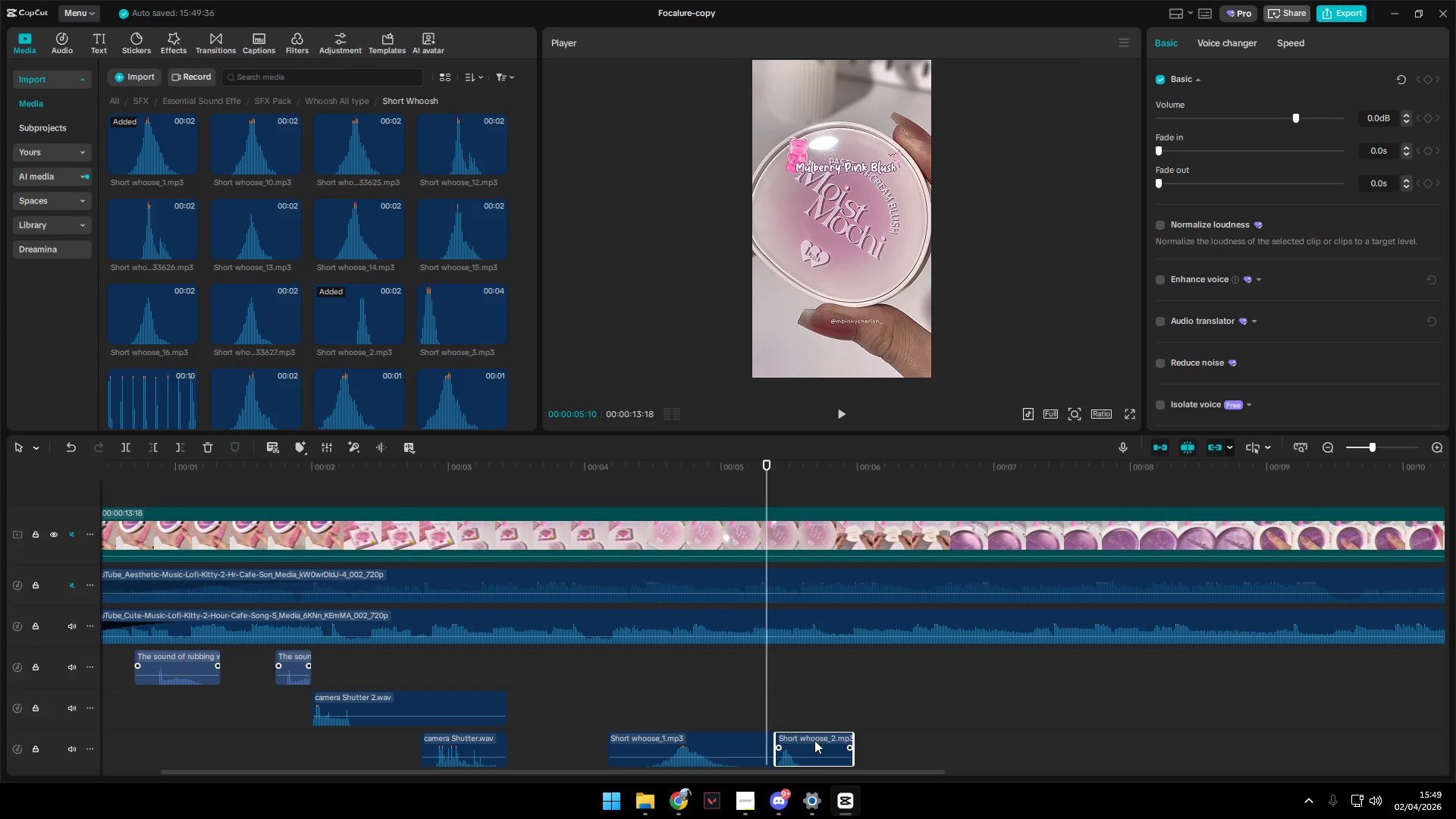 
key(Space)
 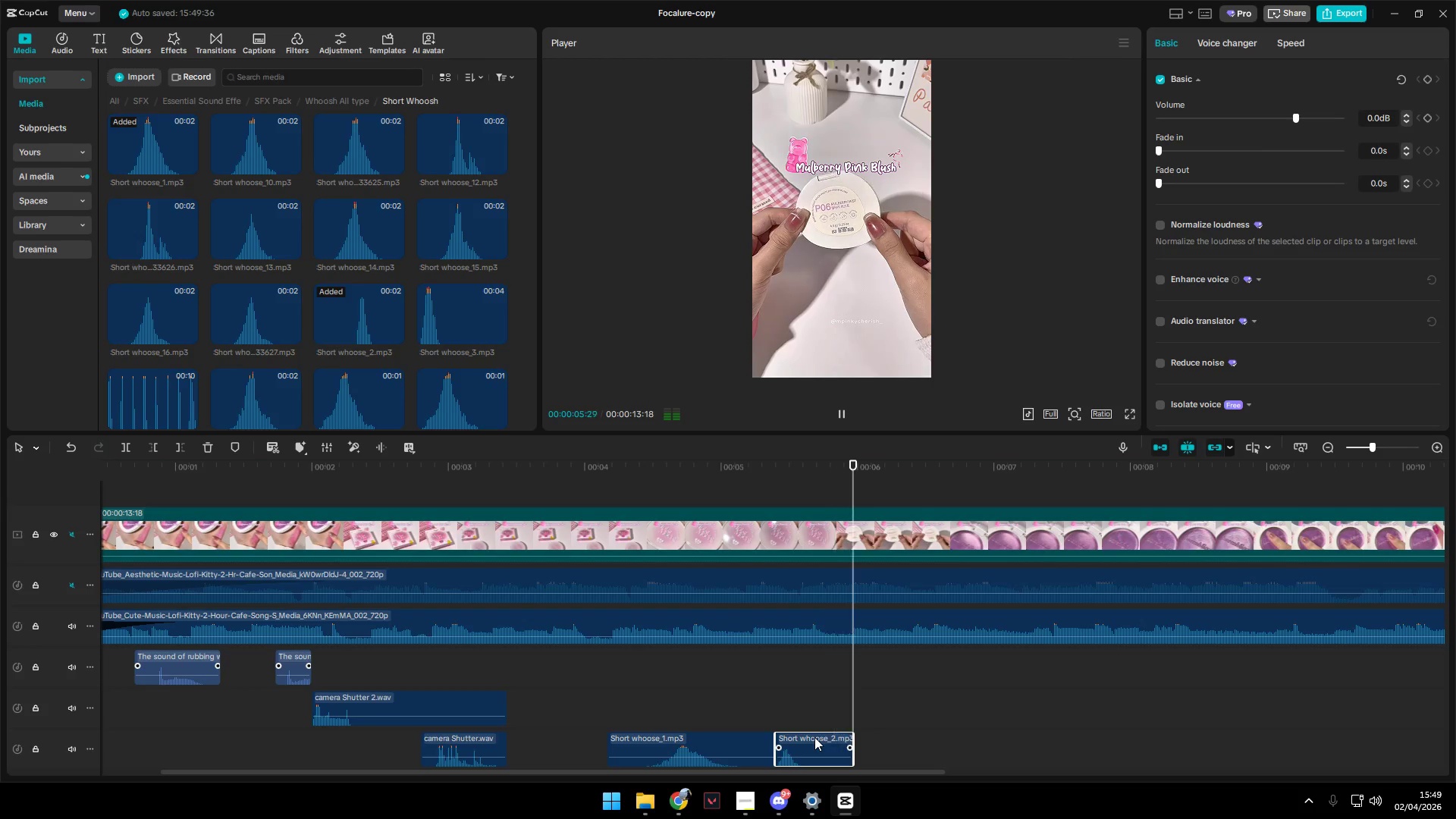 
key(Space)
 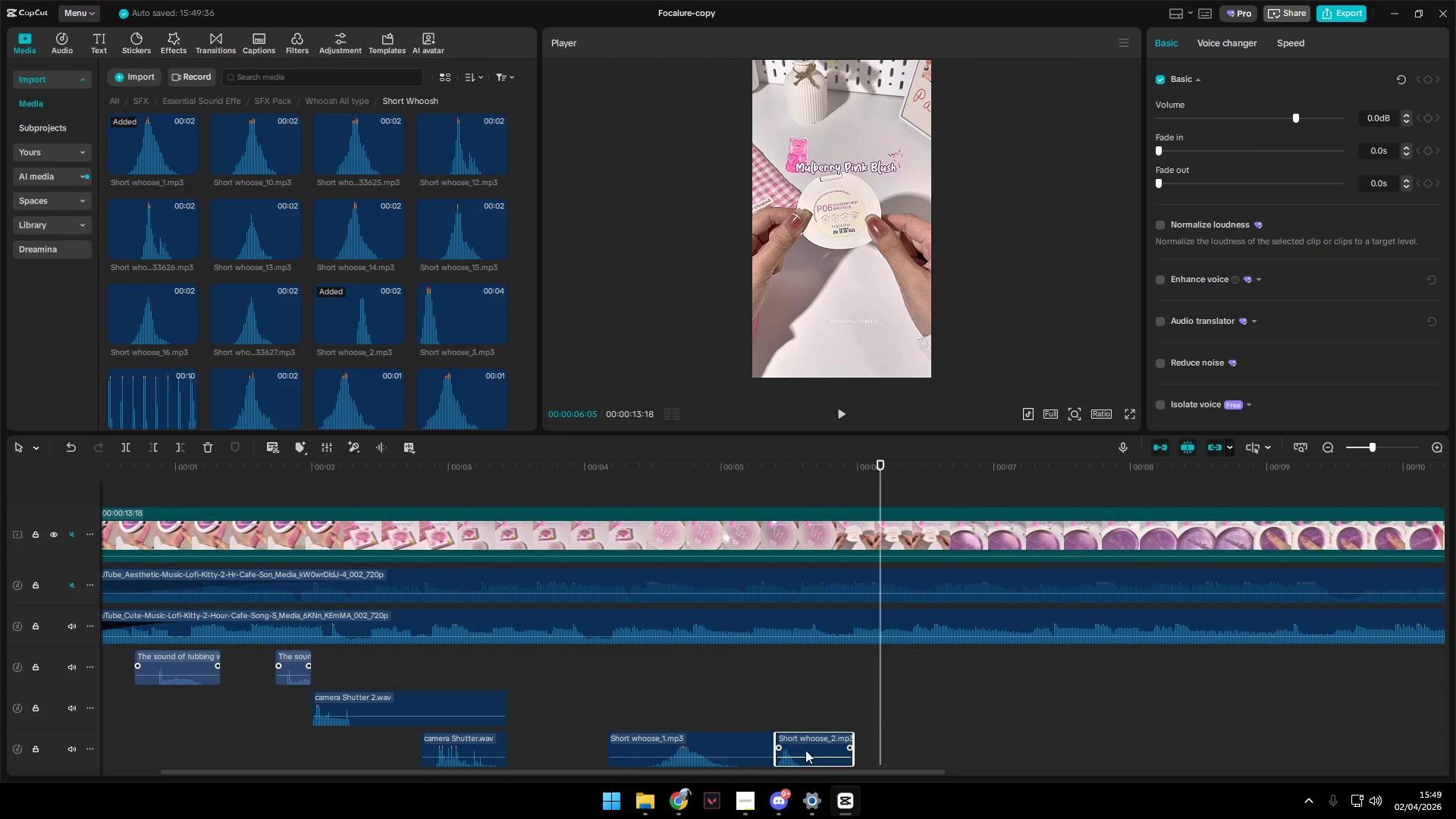 
left_click_drag(start_coordinate=[808, 747], to_coordinate=[821, 746])
 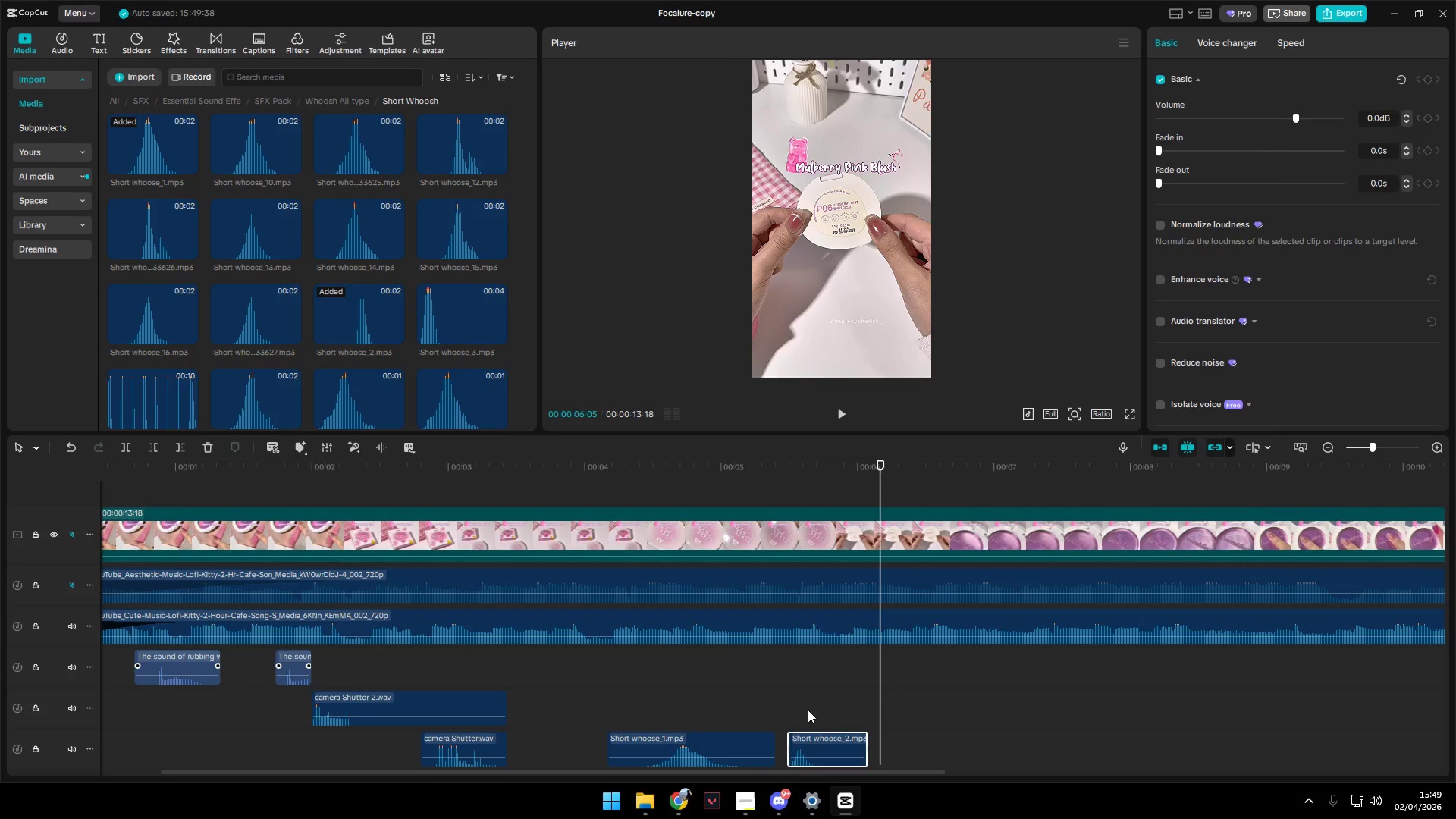 
double_click([802, 699])
 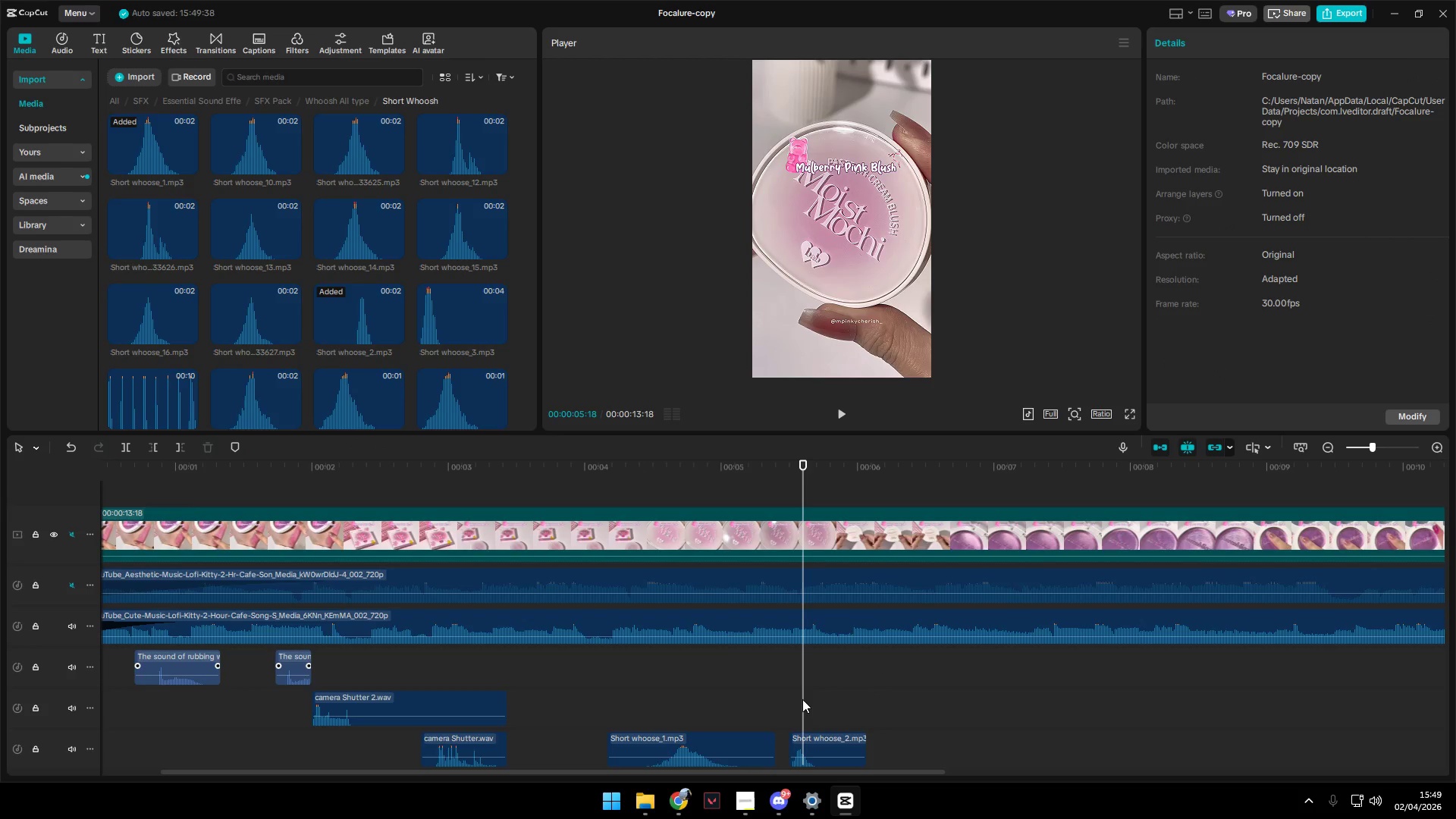 
left_click_drag(start_coordinate=[802, 699], to_coordinate=[827, 702])
 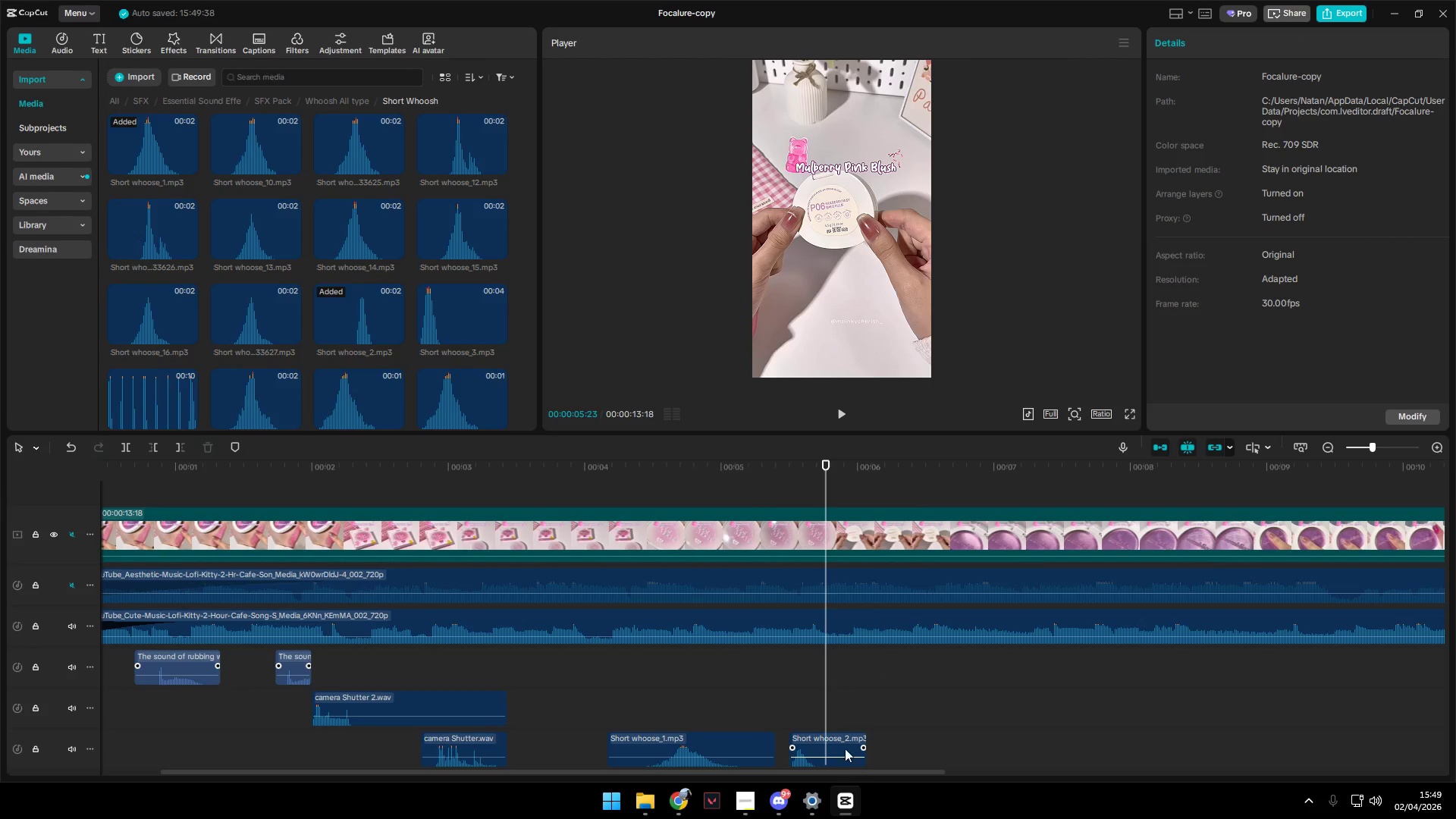 
left_click_drag(start_coordinate=[841, 742], to_coordinate=[864, 744])
 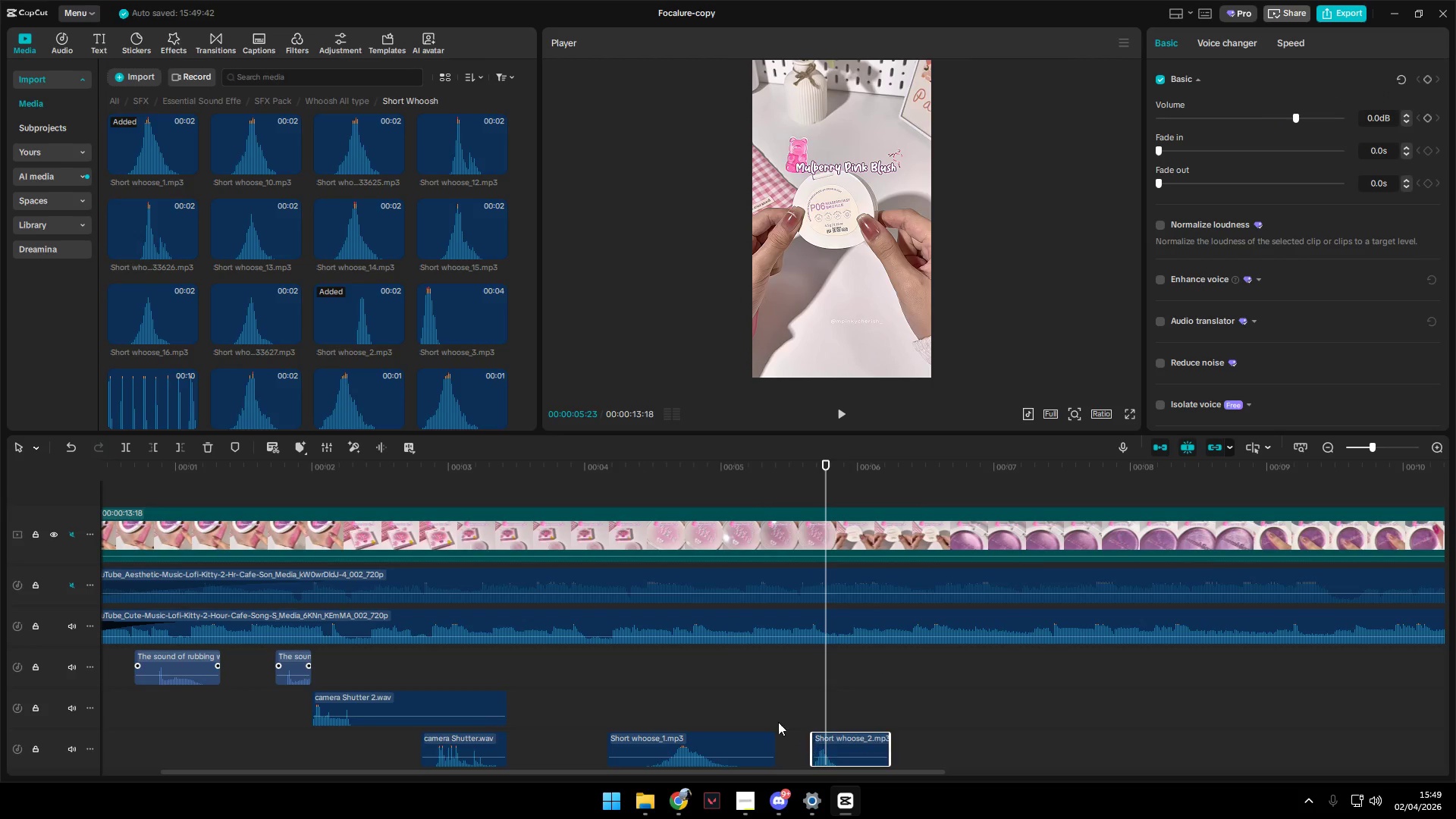 
left_click([778, 695])
 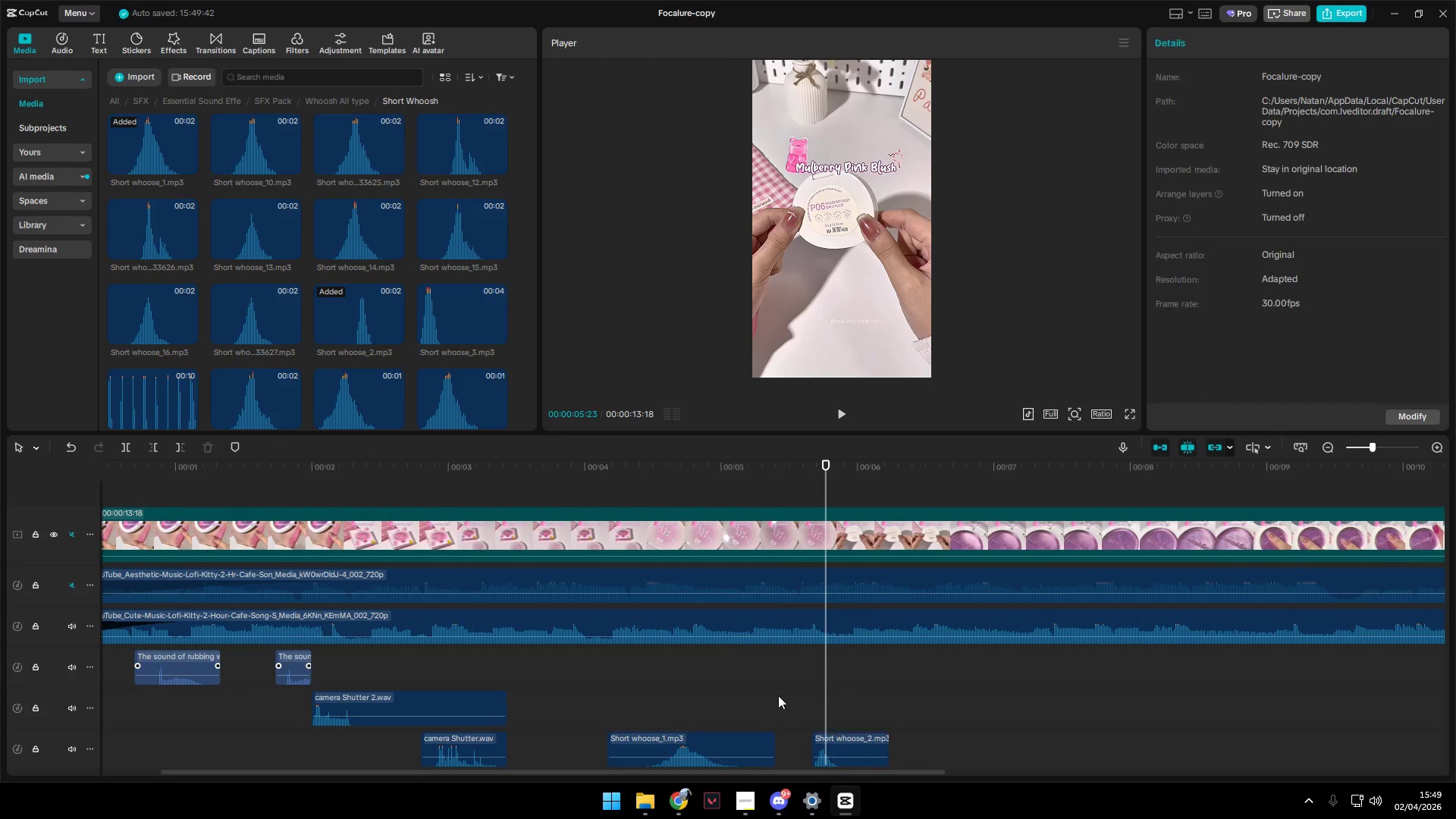 
key(Space)
 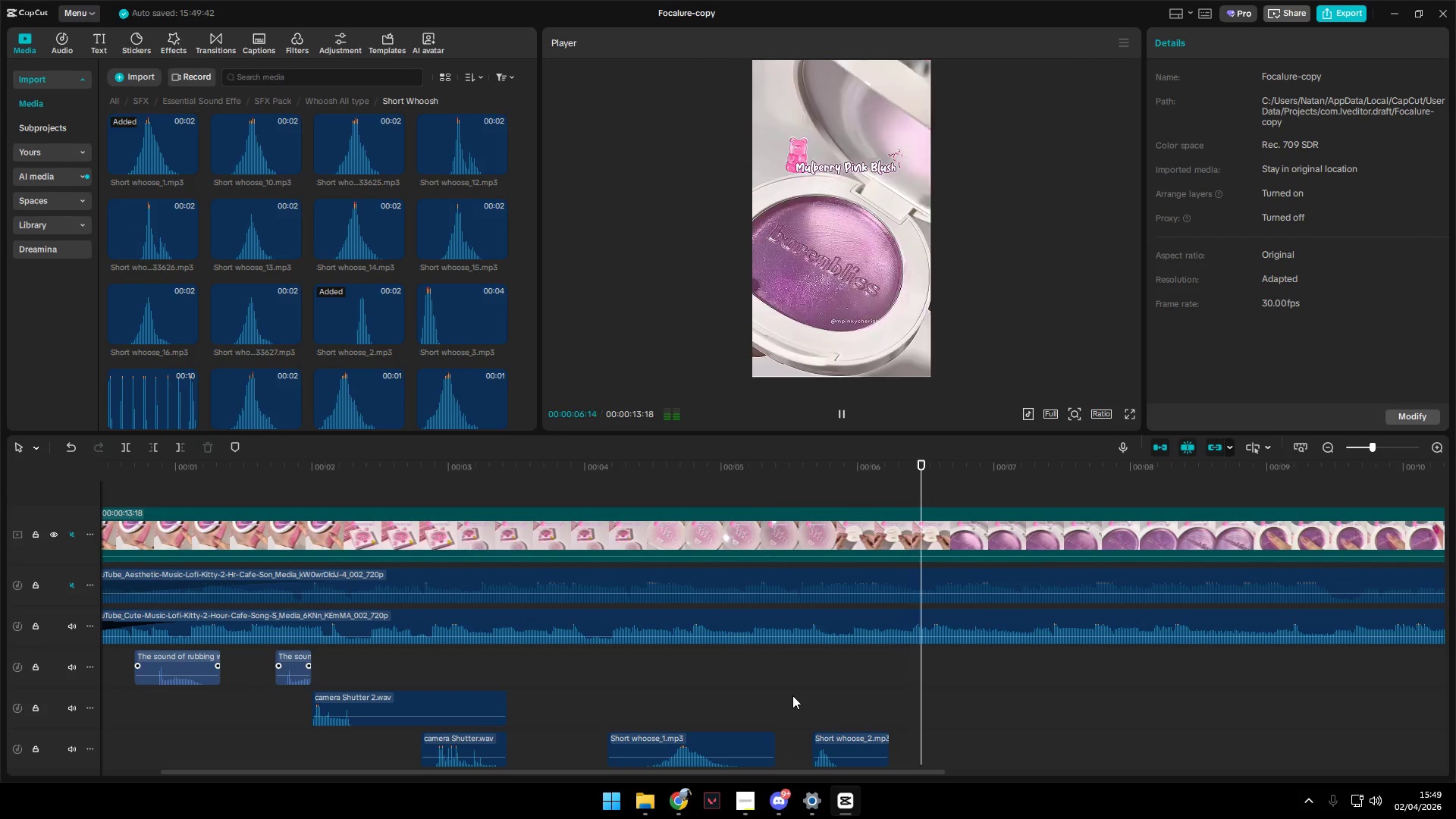 
key(Space)
 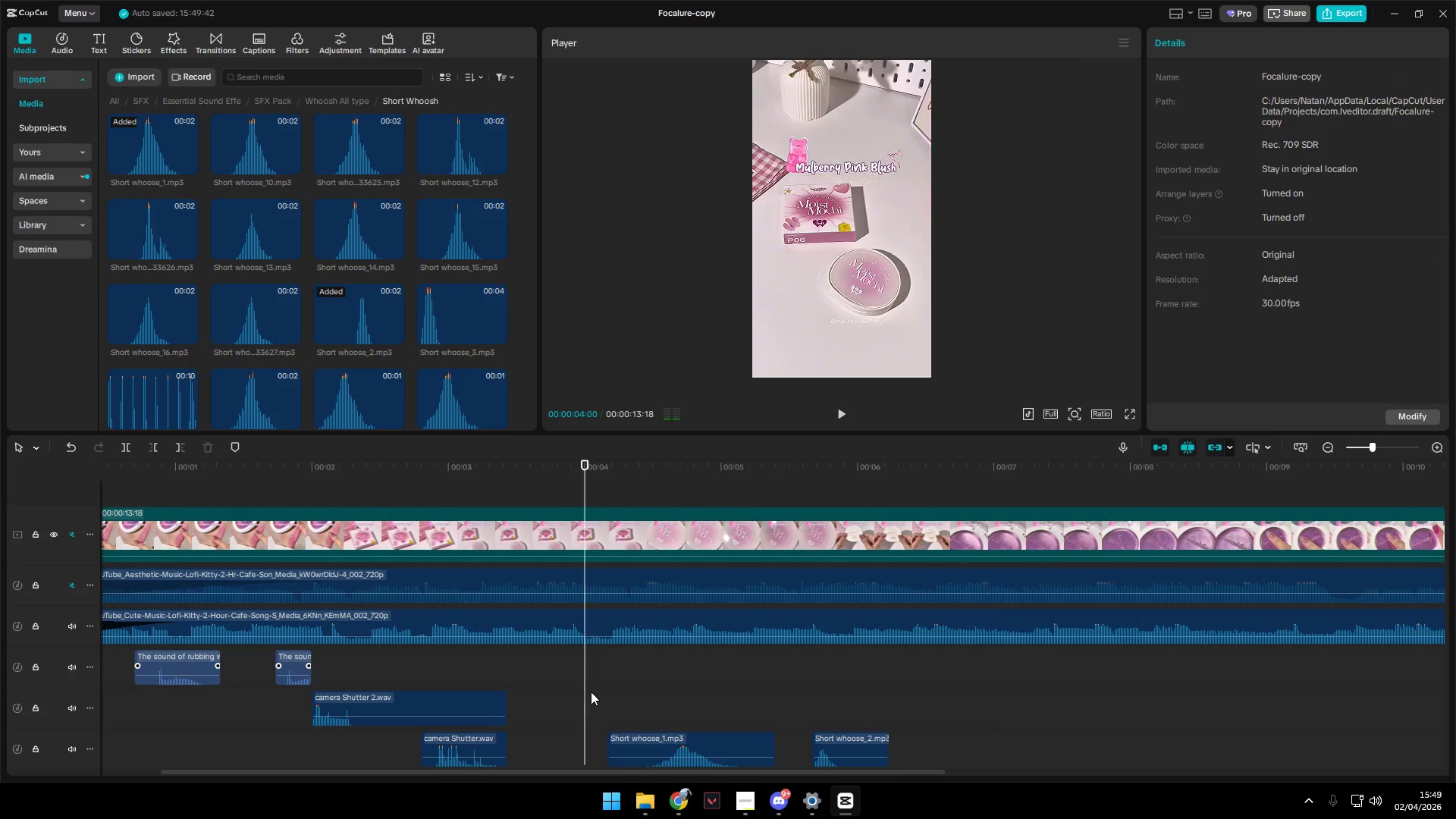 
key(Space)
 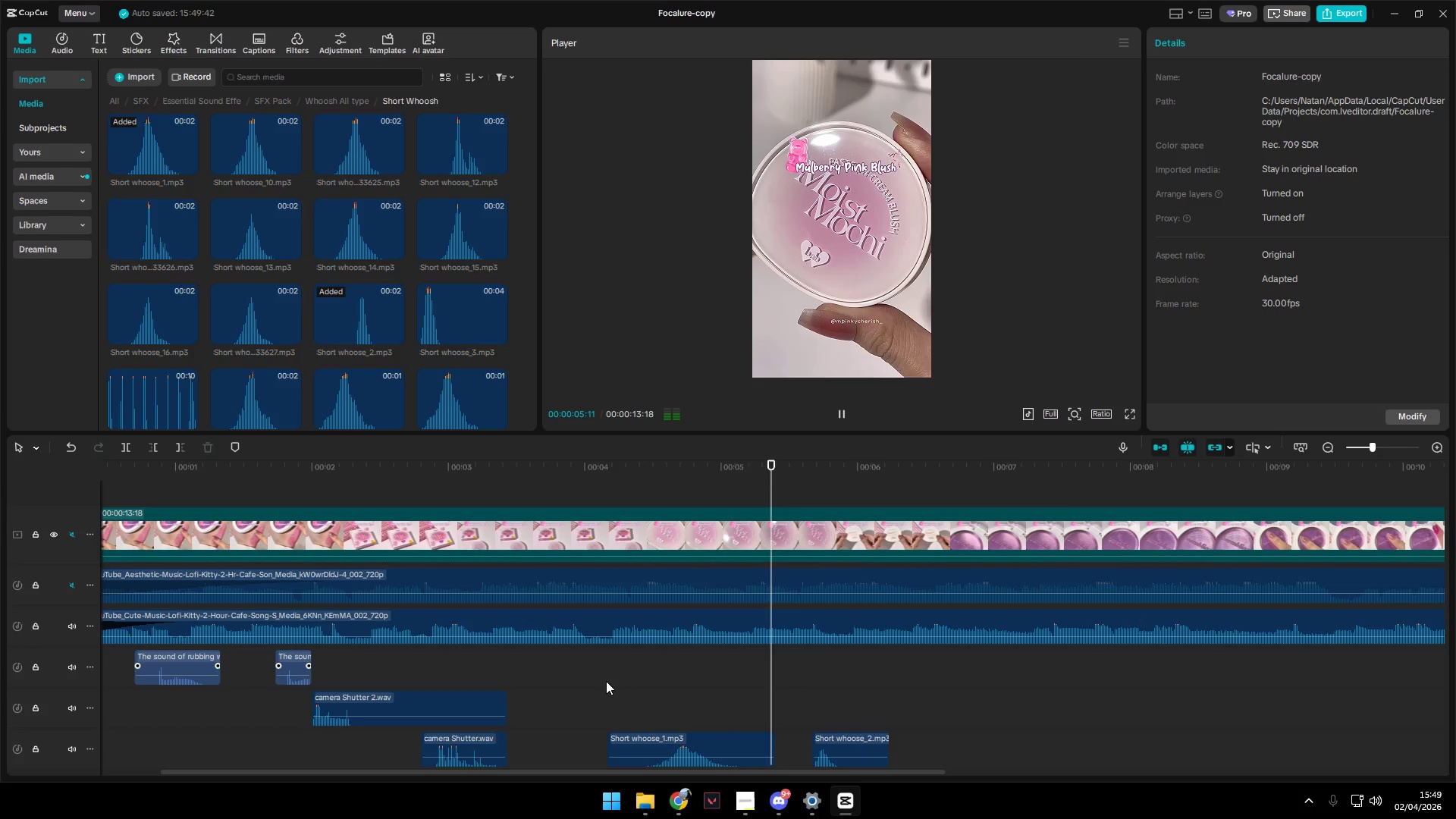 
key(Space)
 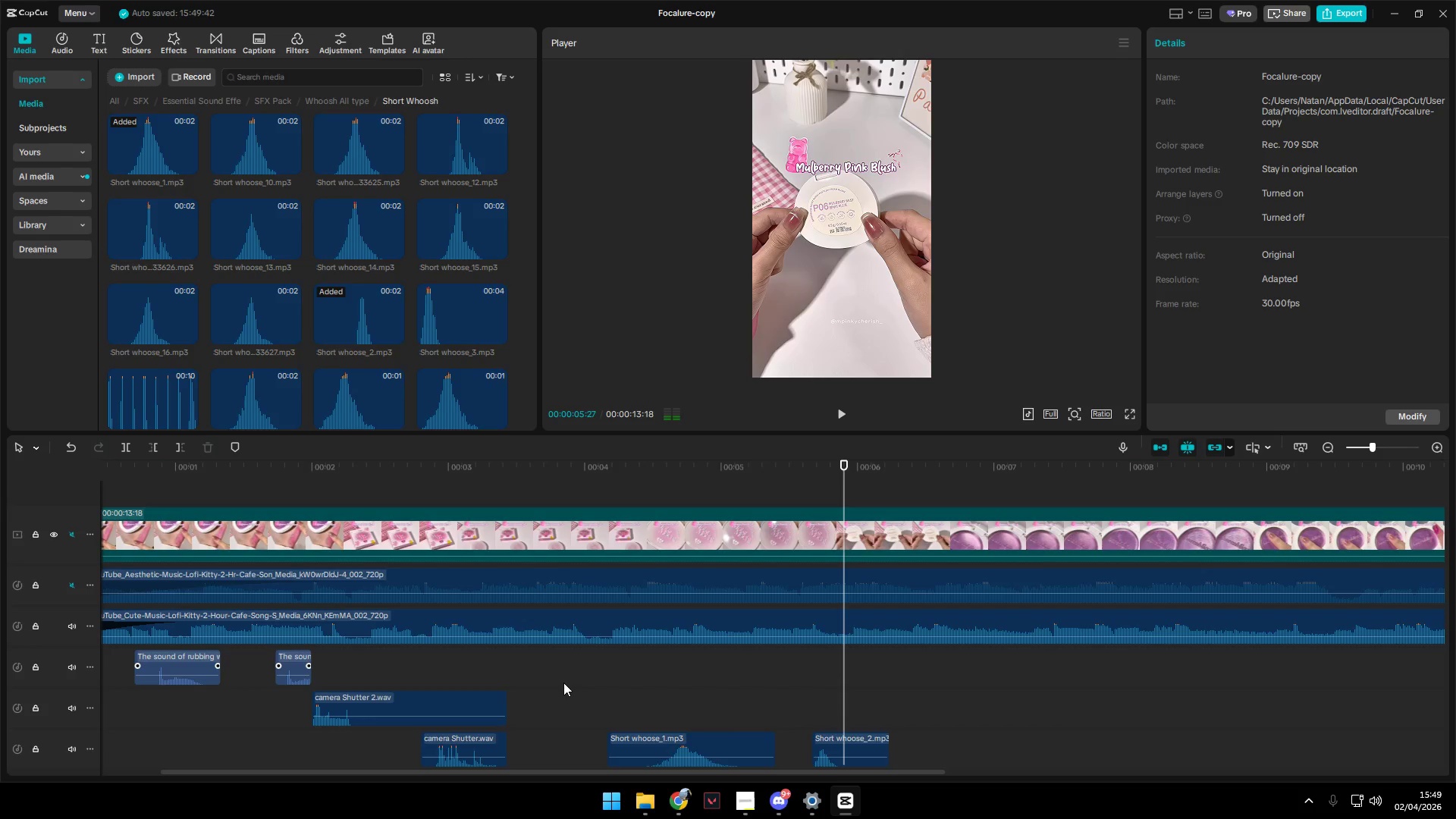 
left_click([560, 683])
 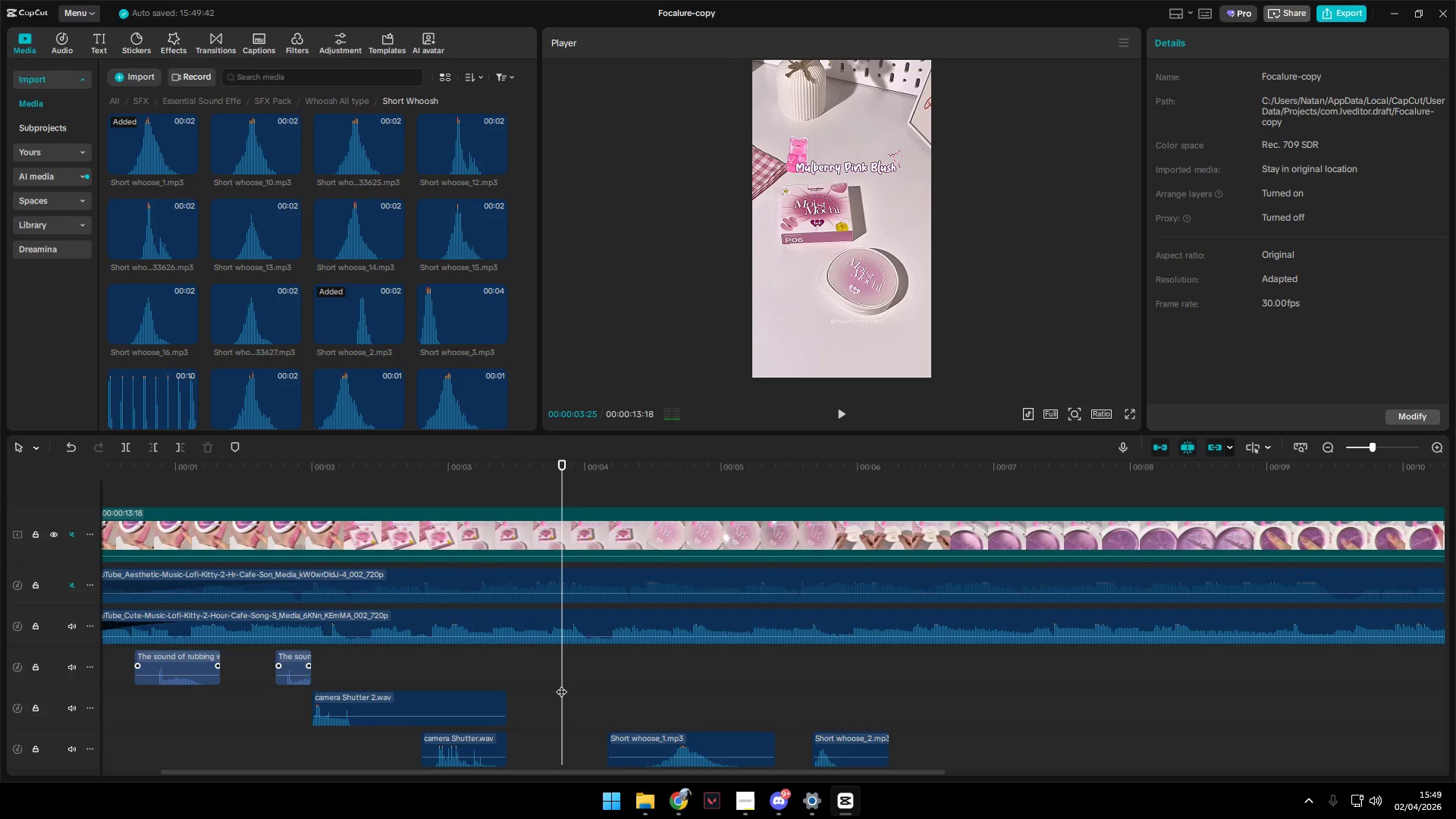 
key(Space)
 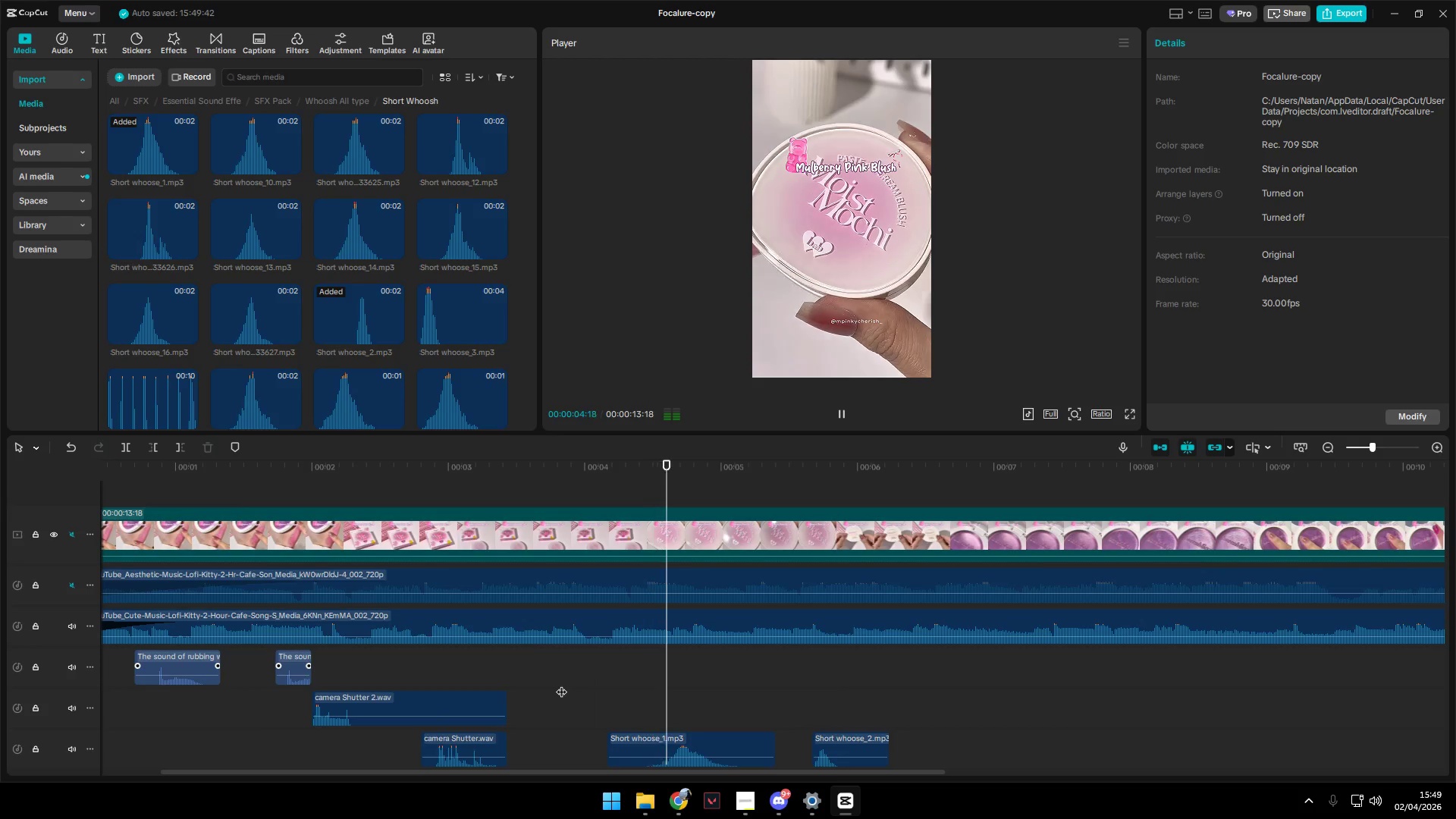 
left_click([562, 684])
 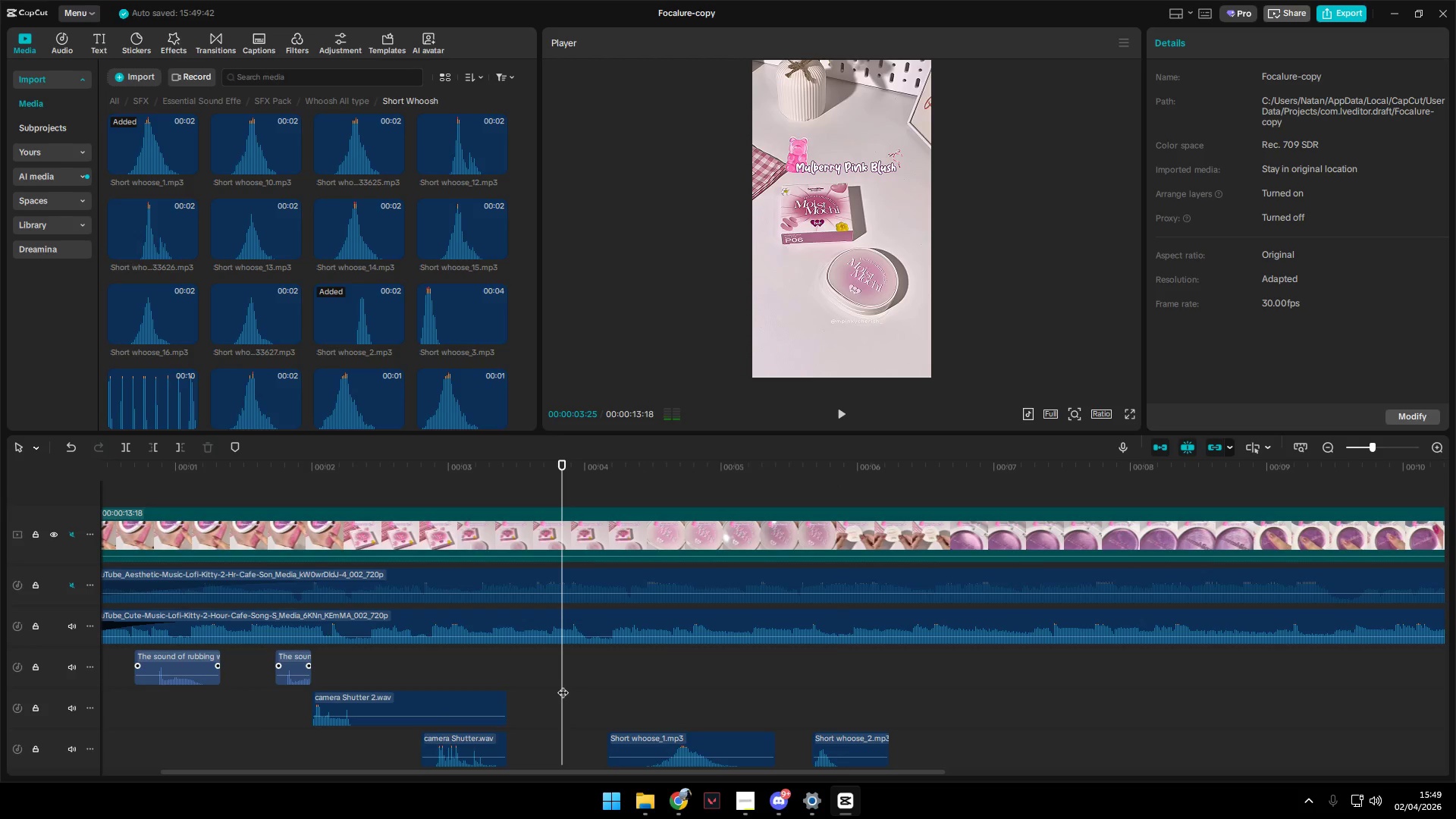 
key(Space)
 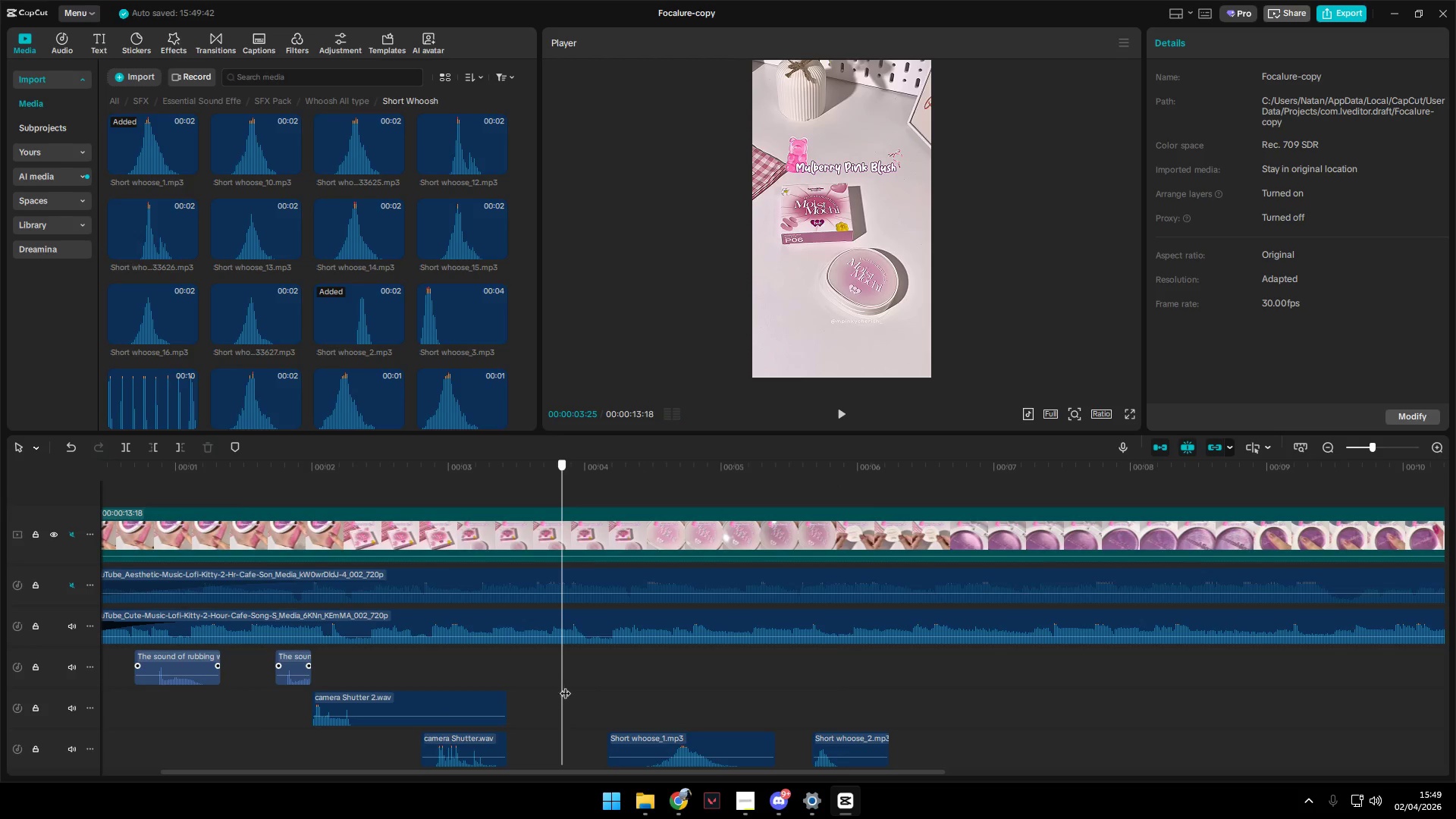 
left_click_drag(start_coordinate=[563, 685], to_coordinate=[645, 694])
 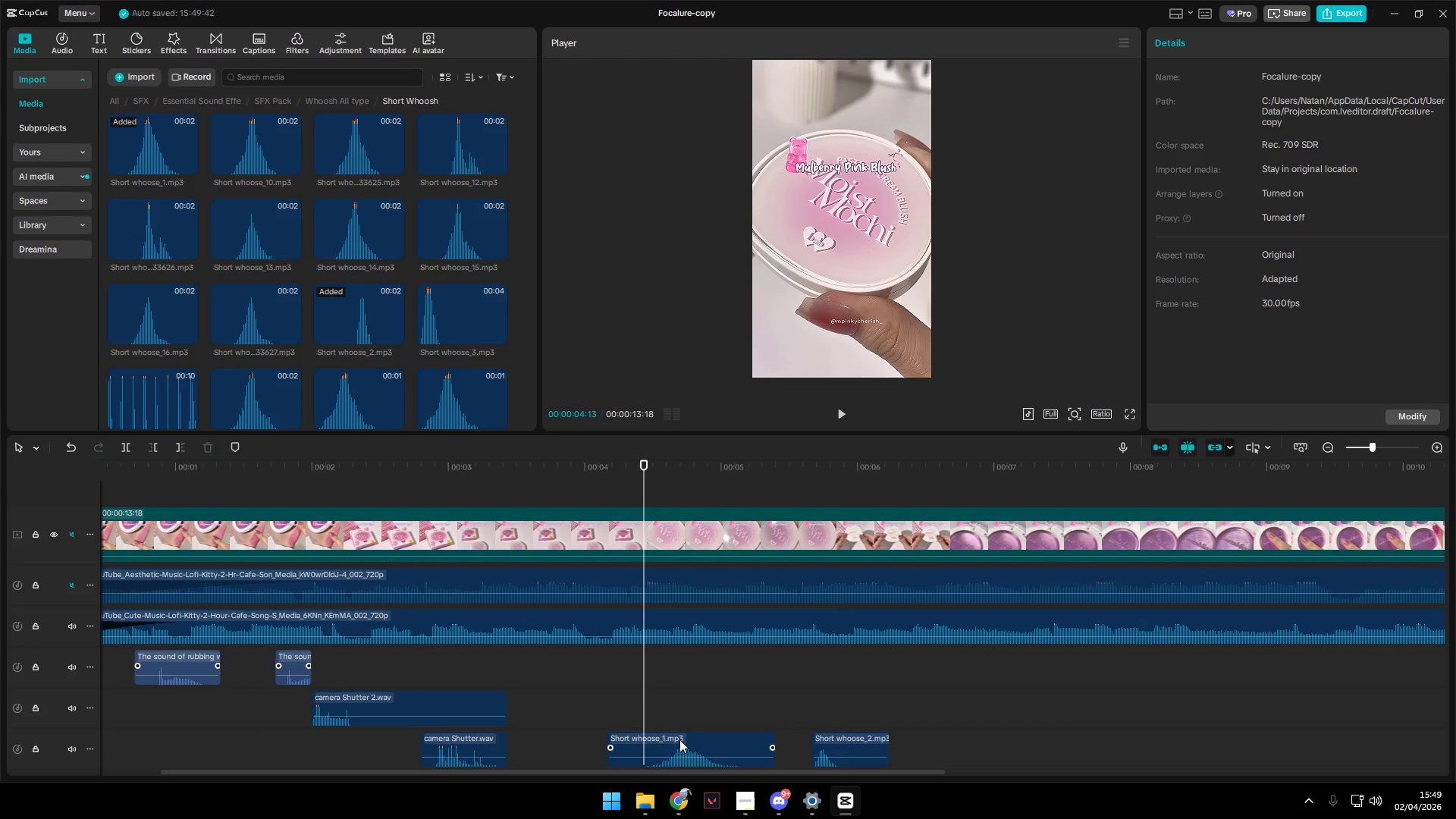 
left_click_drag(start_coordinate=[683, 743], to_coordinate=[668, 746])
 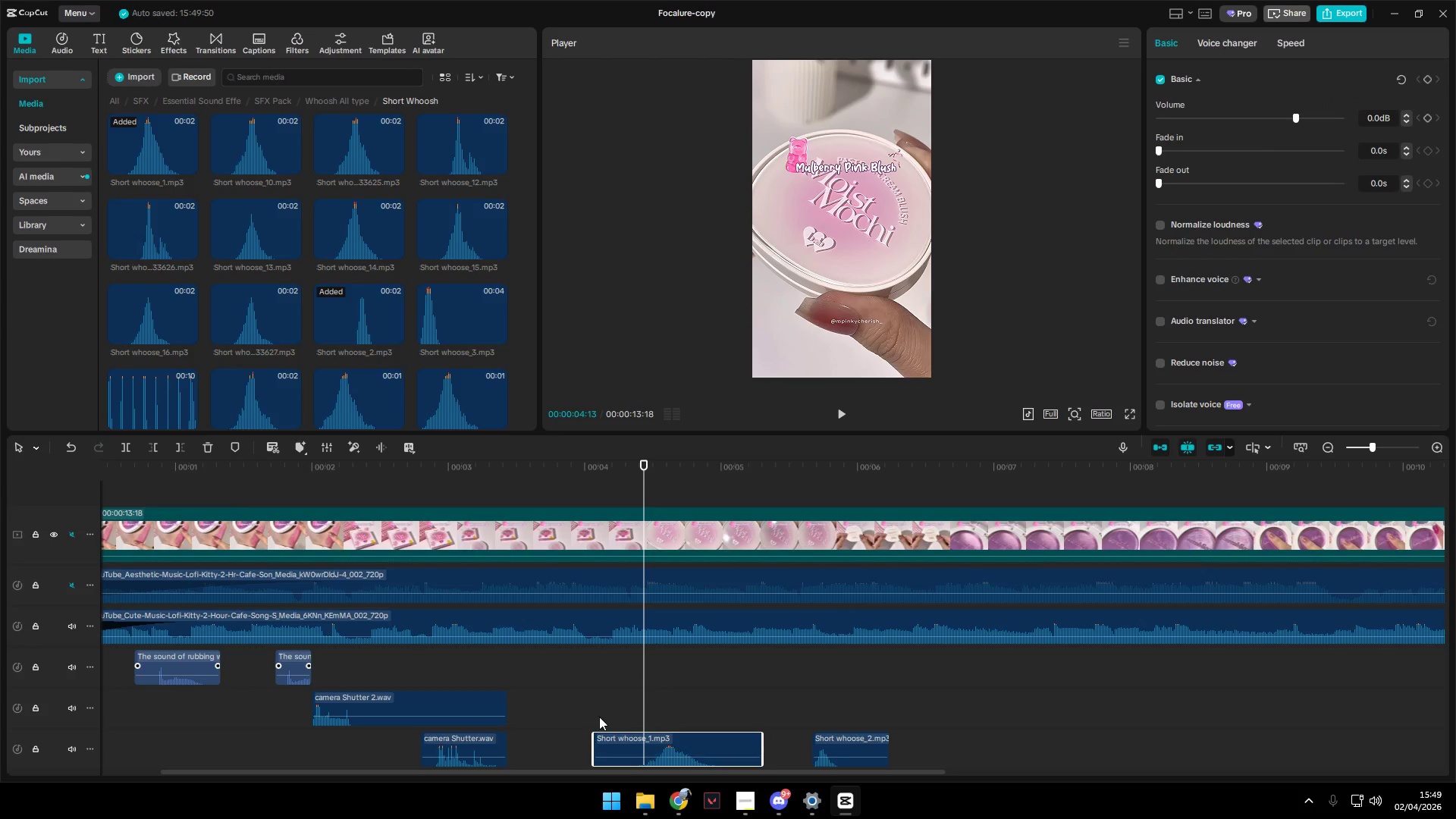 
left_click([593, 709])
 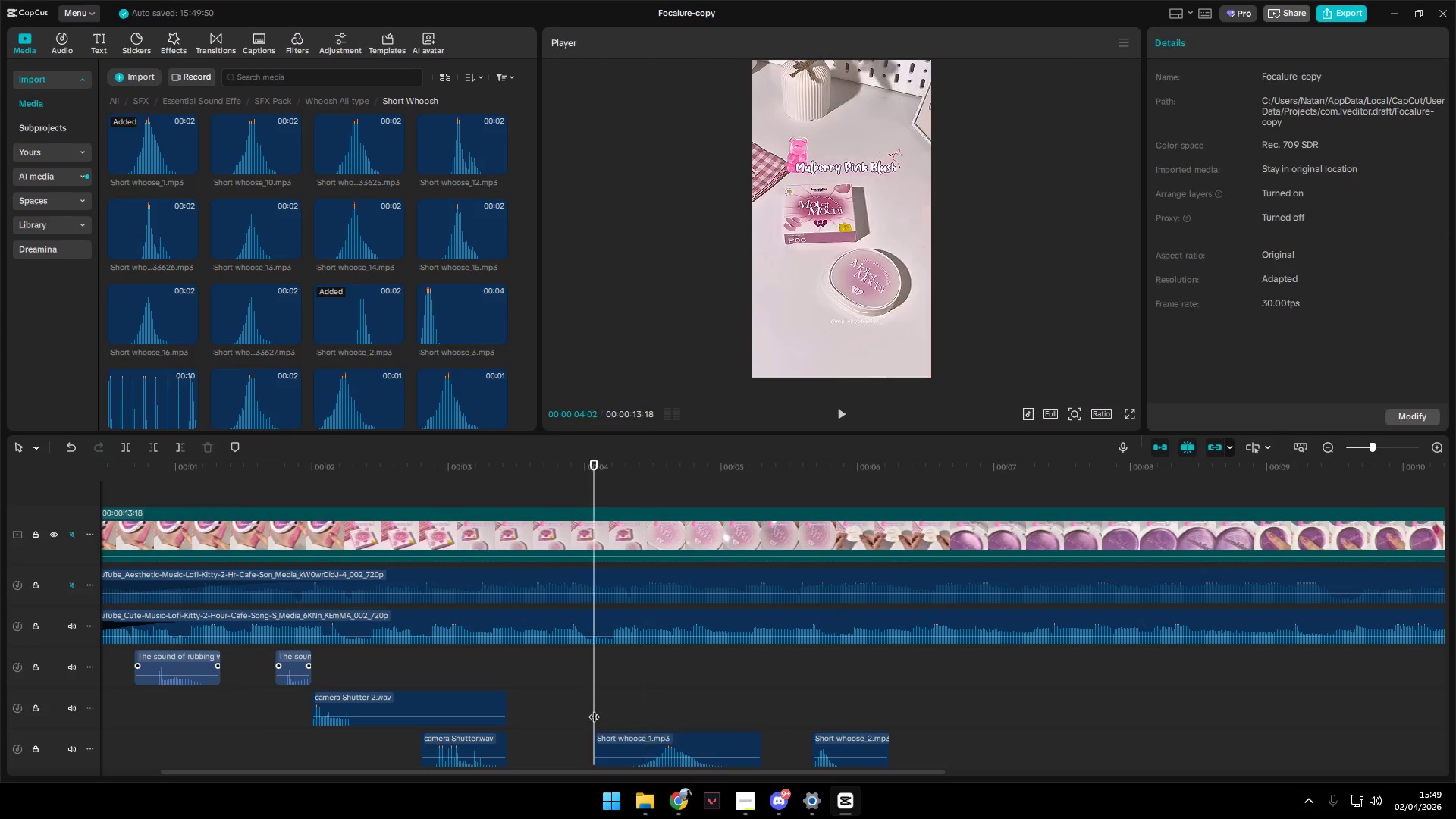 
key(Space)
 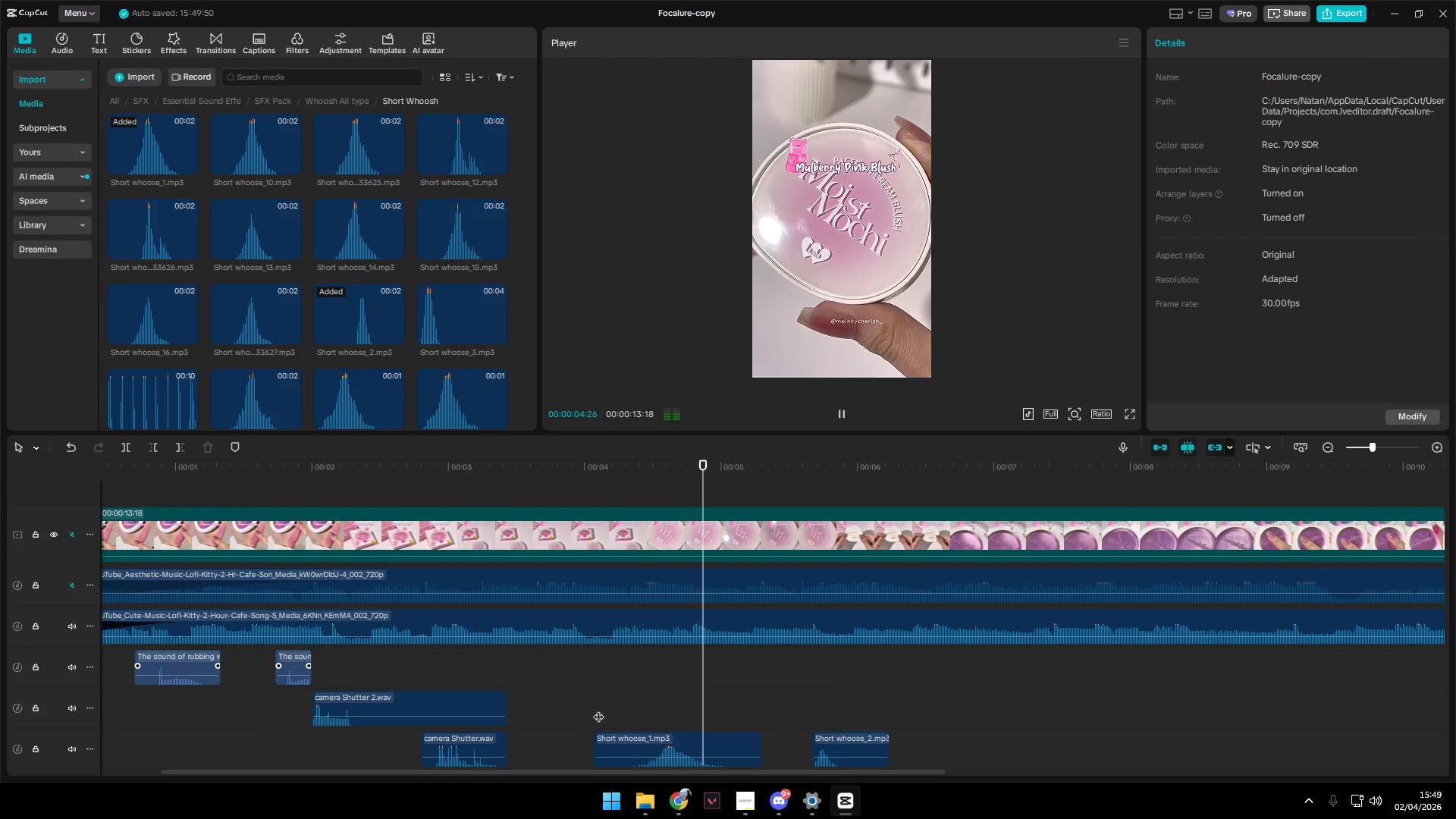 
key(Space)
 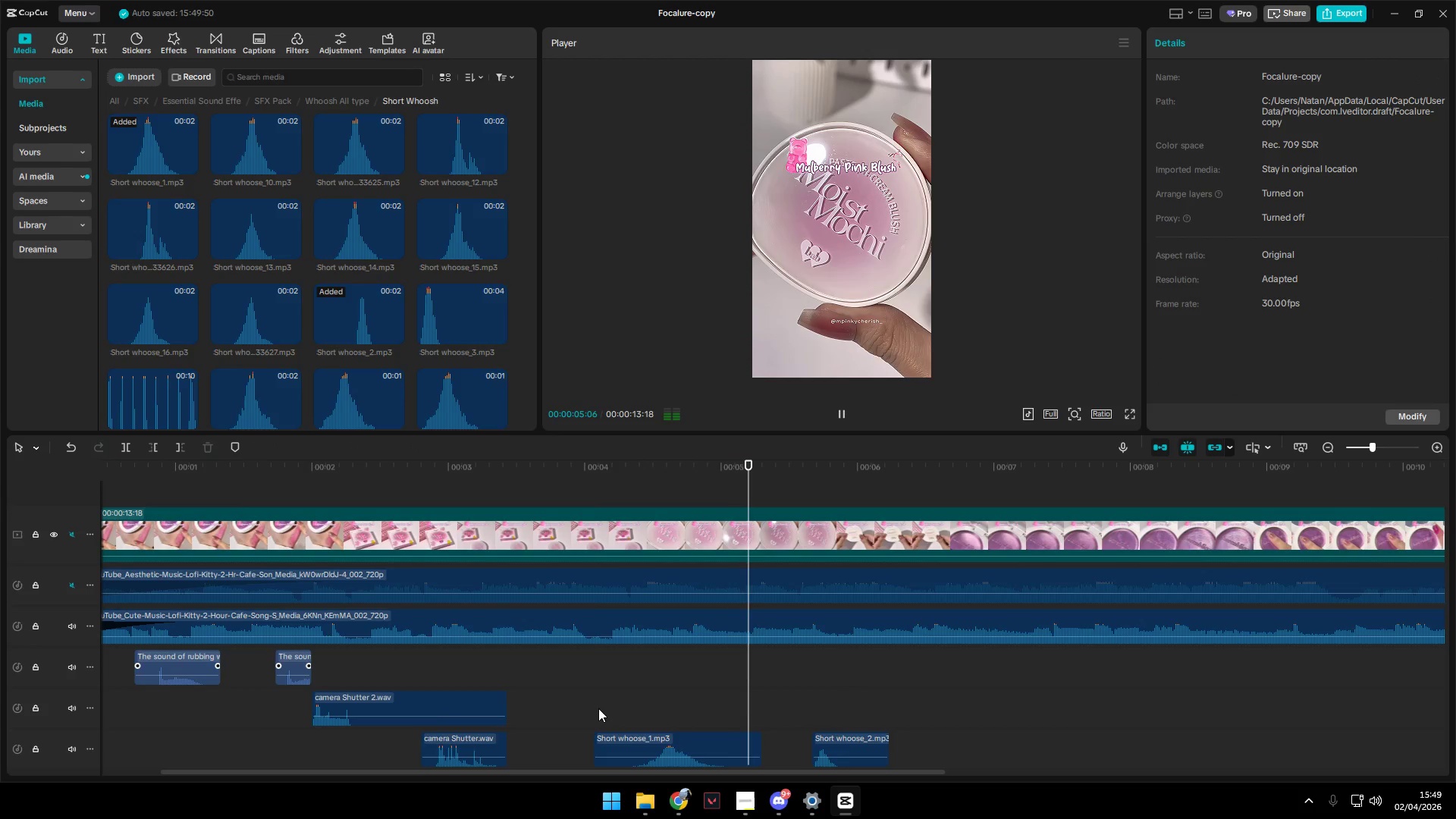 
left_click([598, 708])
 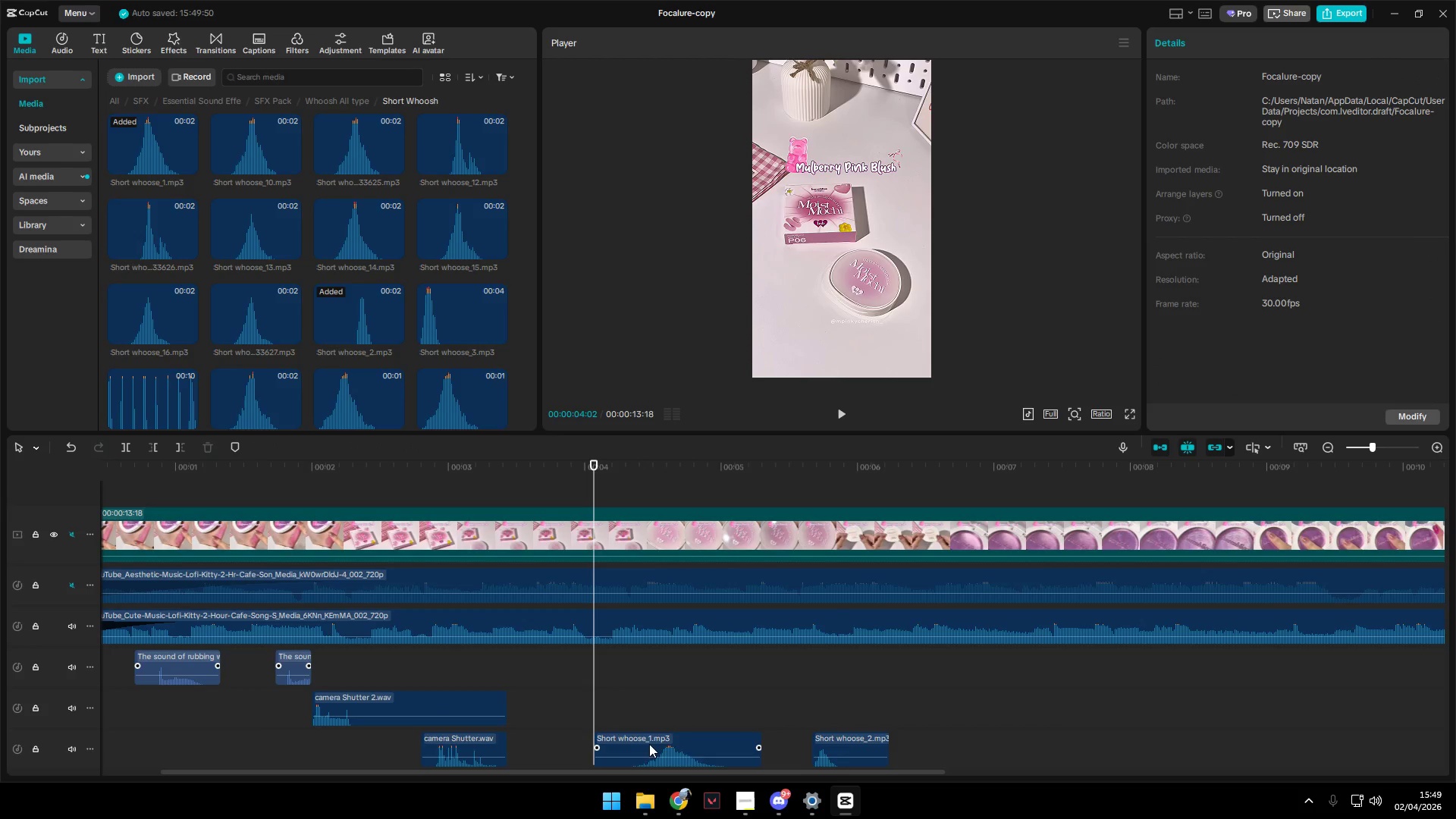 
left_click_drag(start_coordinate=[655, 746], to_coordinate=[626, 747])
 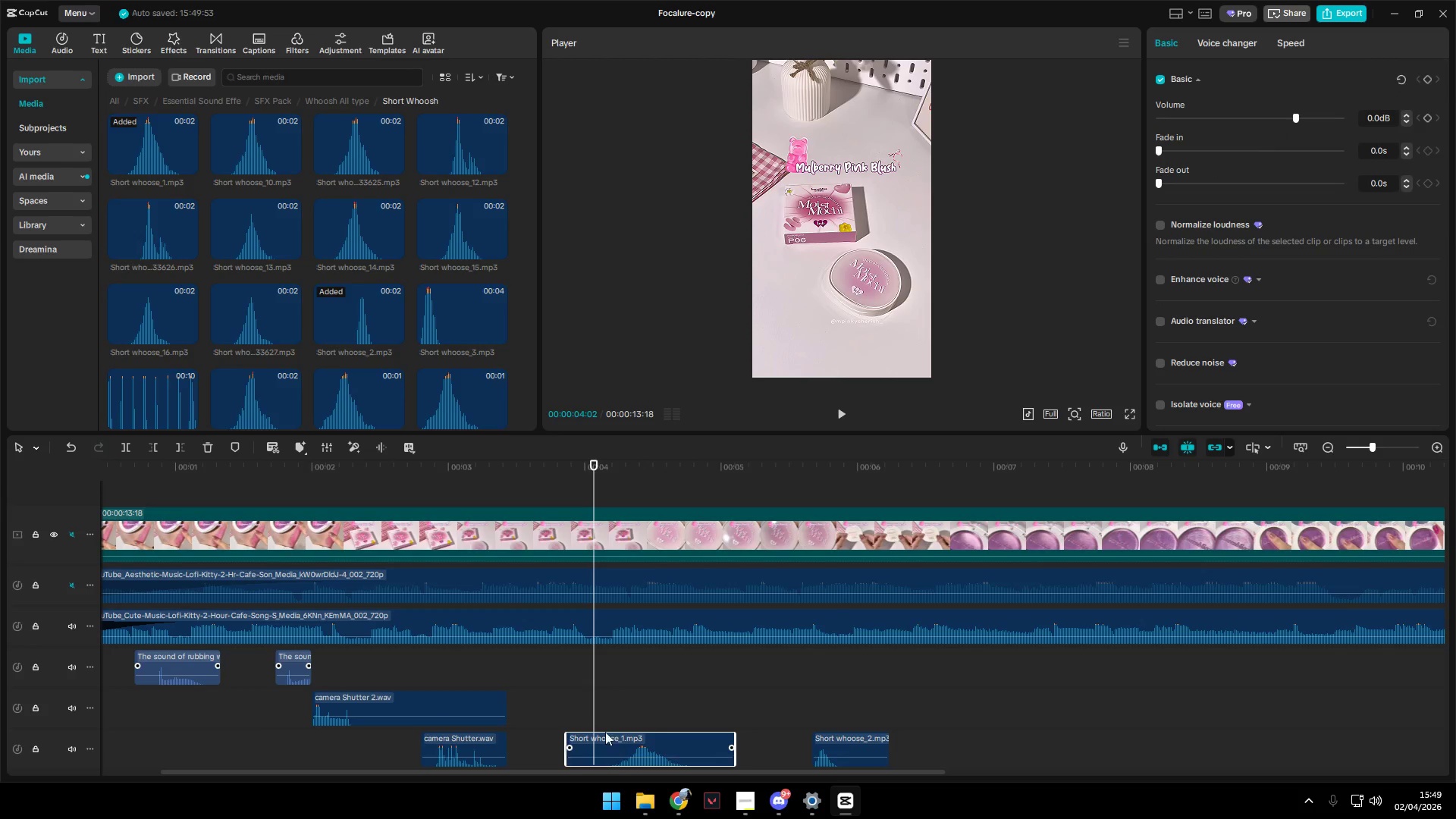 
left_click([584, 701])
 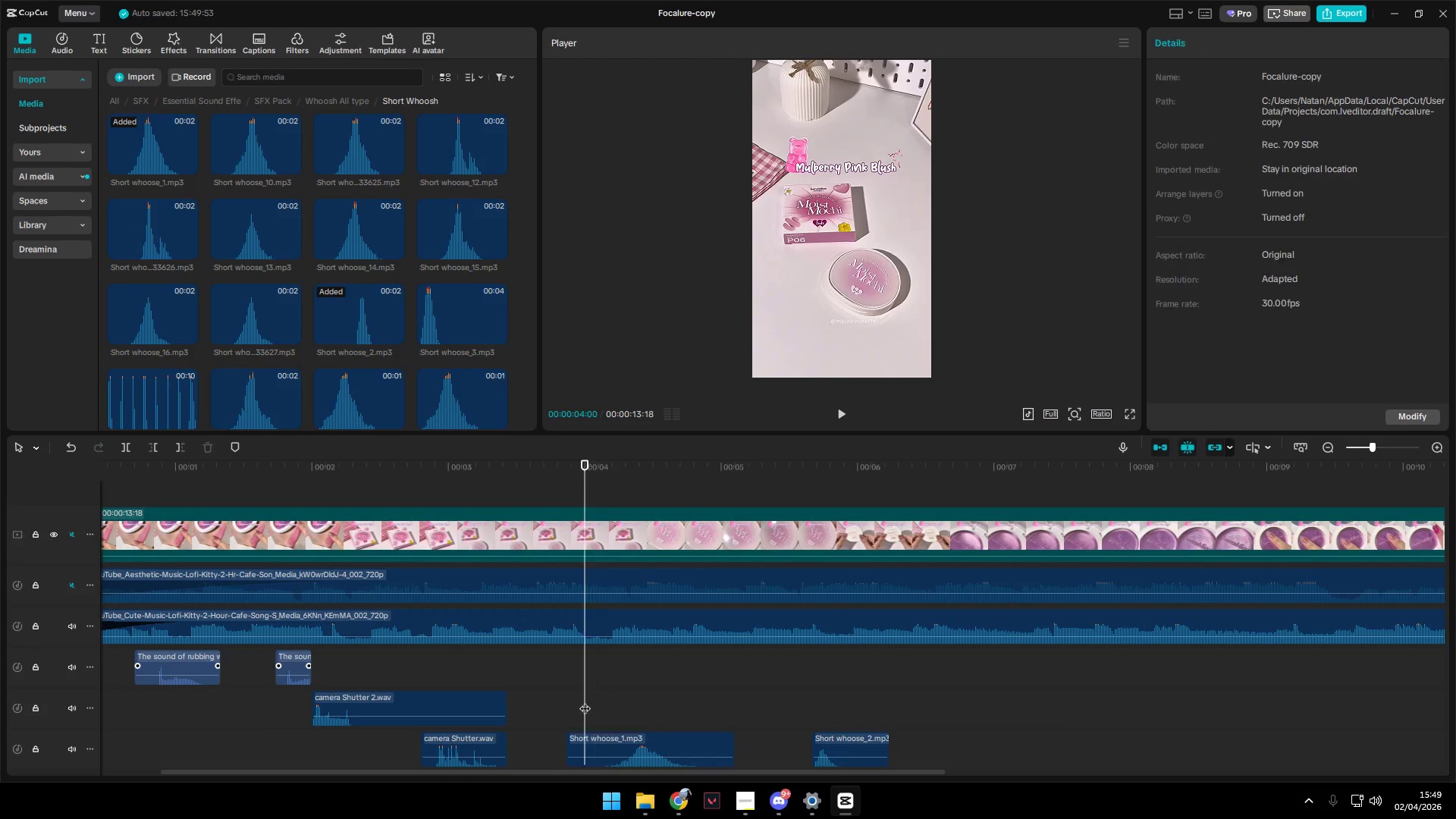 
key(Space)
 